 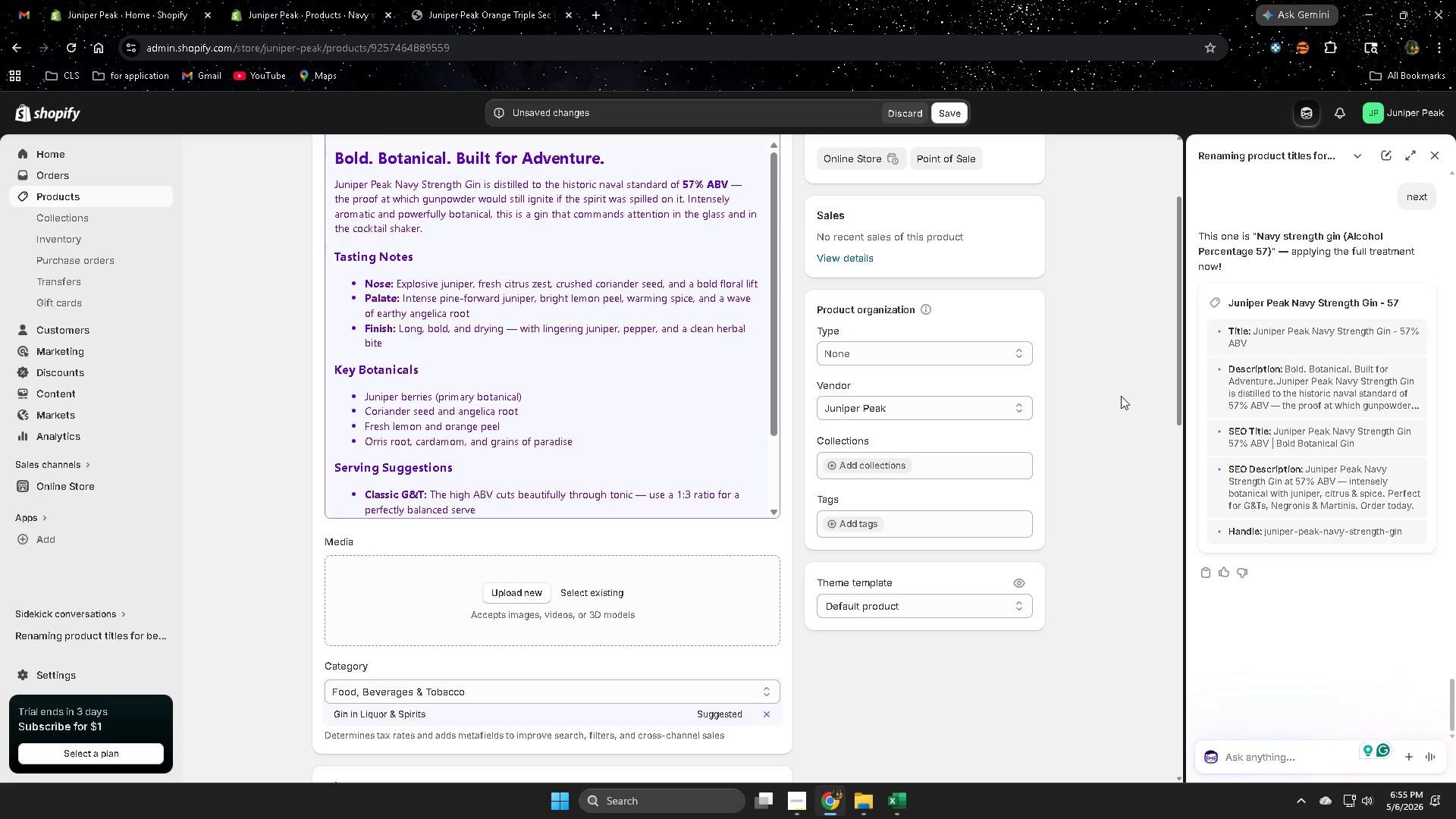 
scroll: coordinate [1103, 409], scroll_direction: up, amount: 2.0
 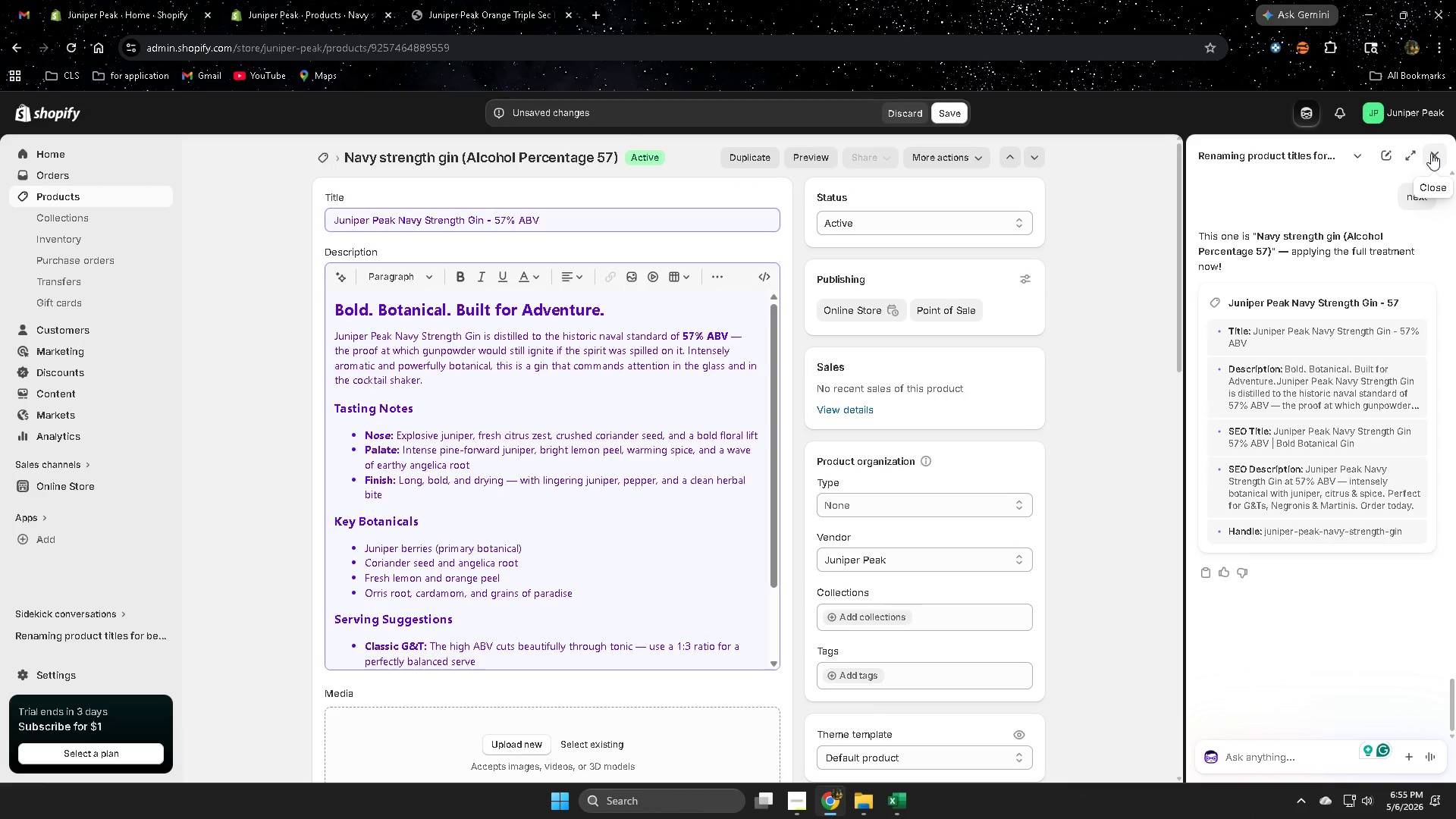 
left_click([1429, 155])
 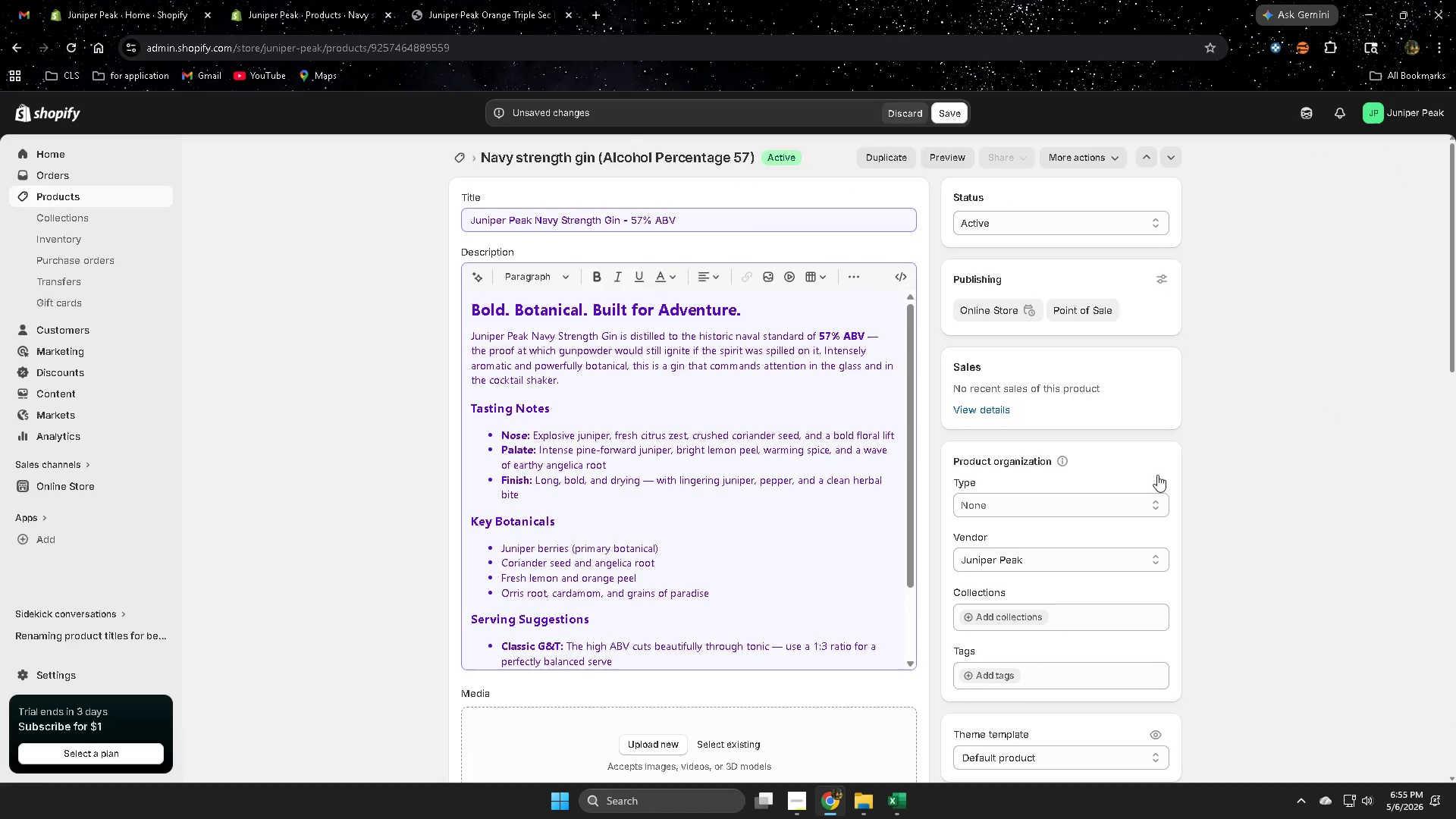 
scroll: coordinate [1157, 475], scroll_direction: up, amount: 3.0
 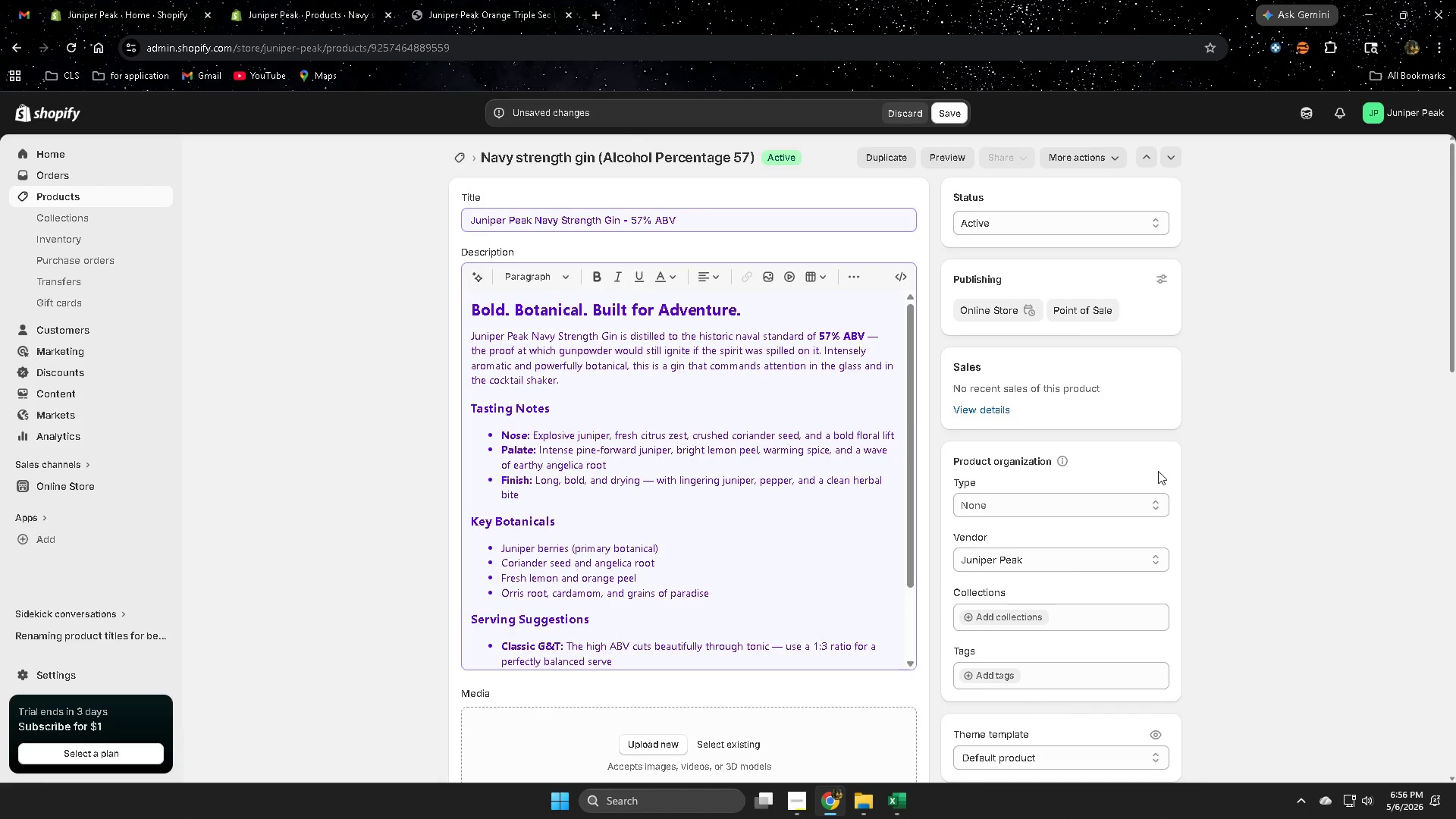 
wait(8.2)
 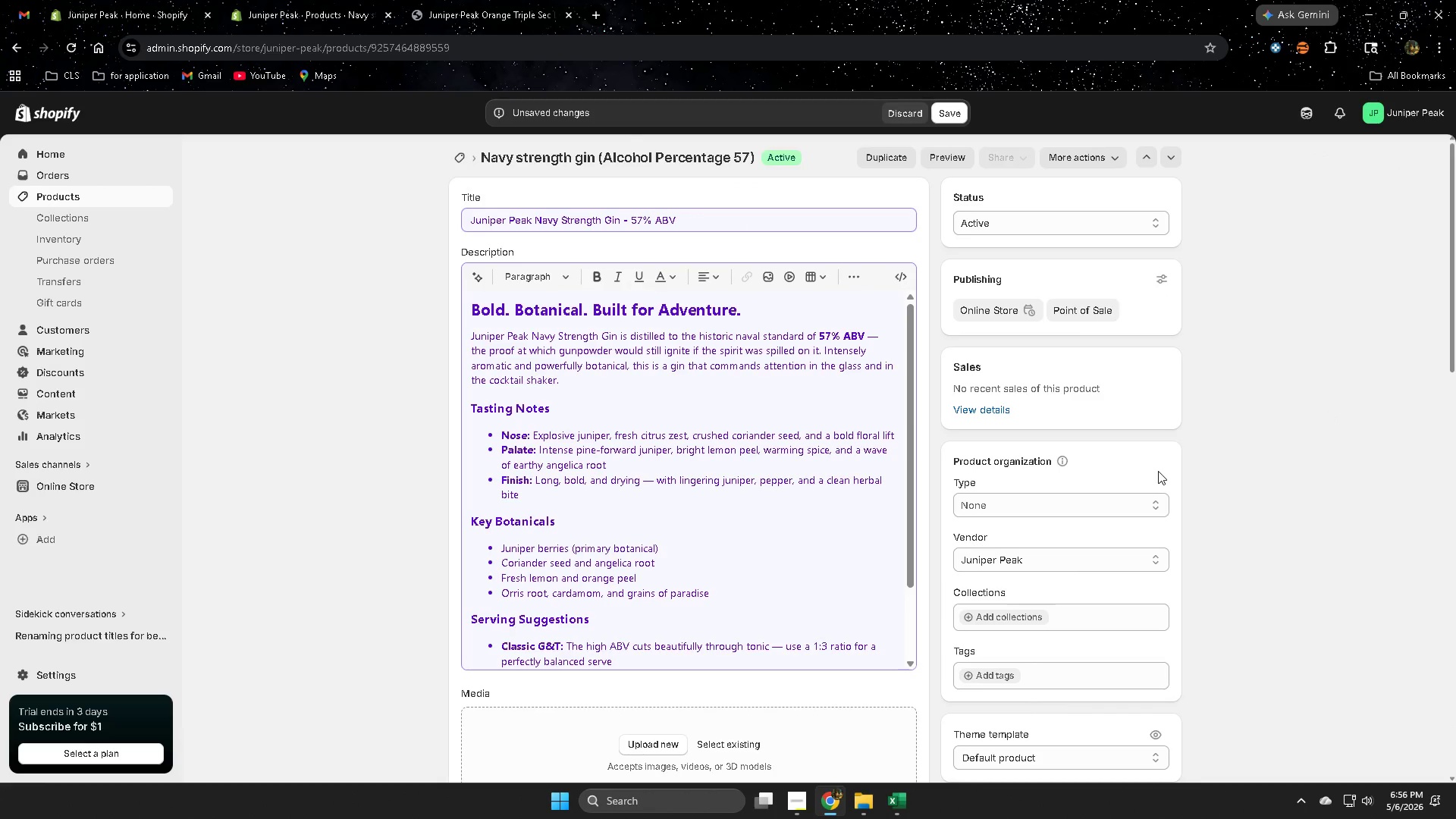 
scroll: coordinate [1159, 471], scroll_direction: down, amount: 3.0
 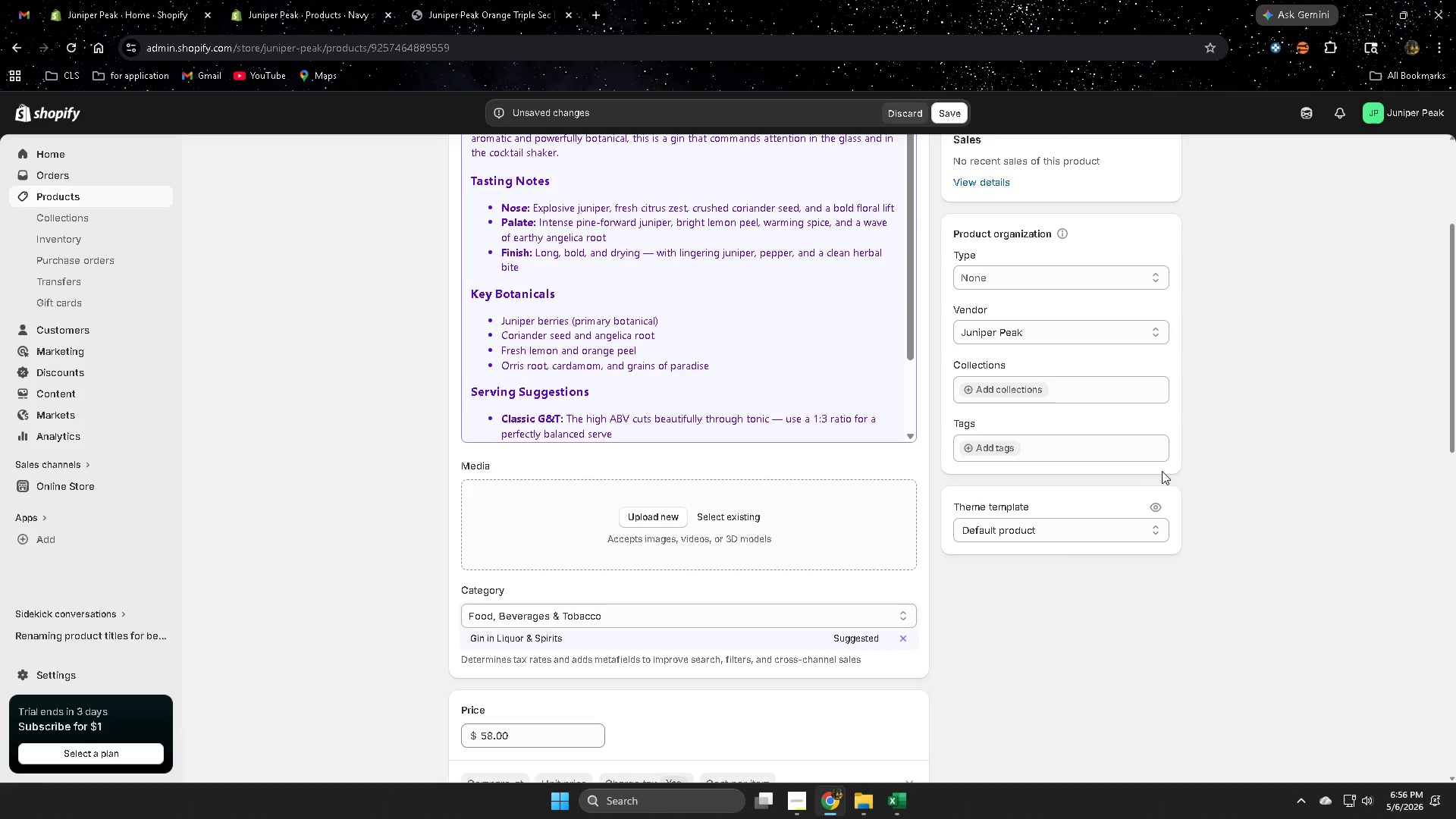 
wait(19.72)
 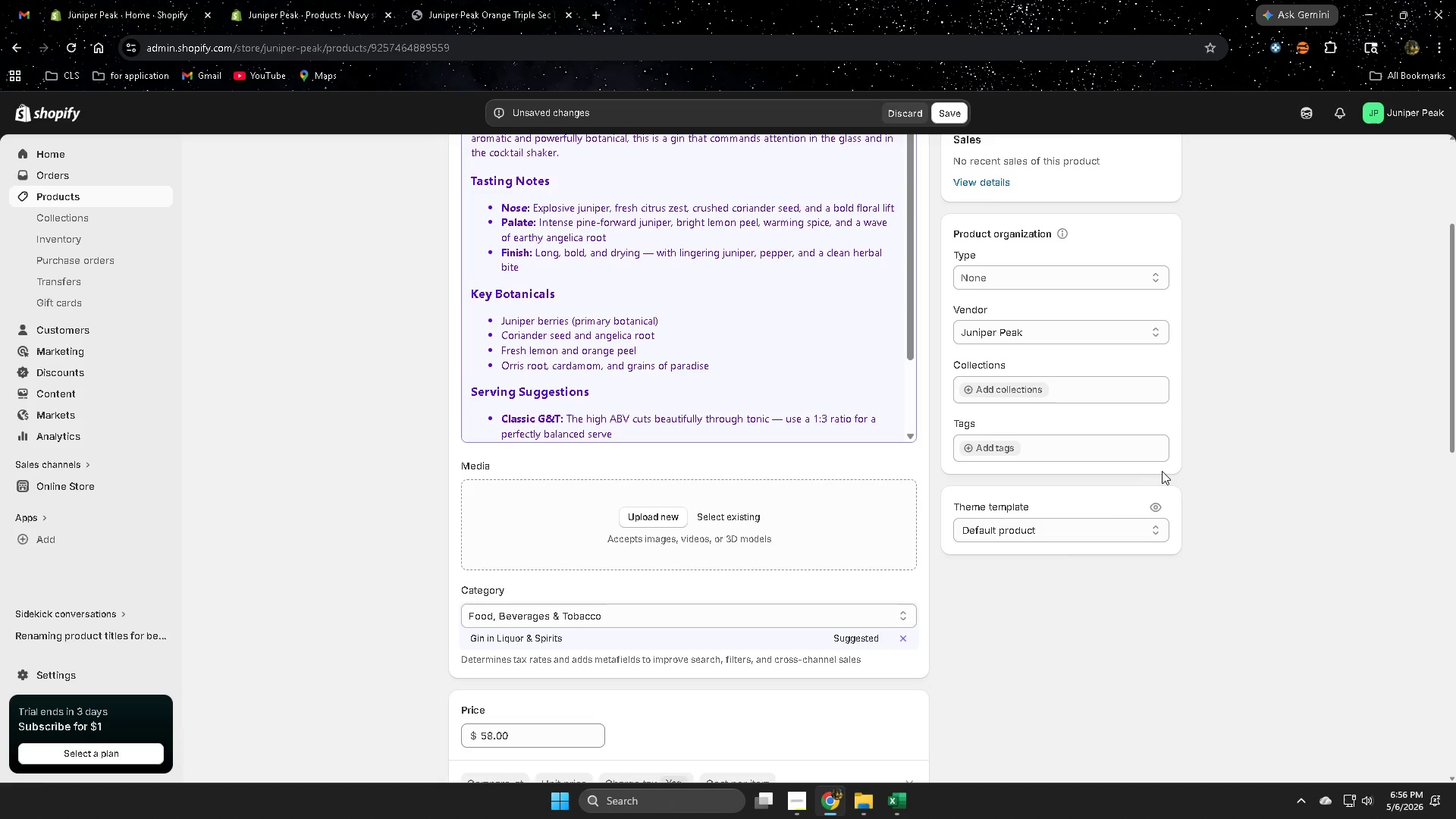 
scroll: coordinate [1165, 471], scroll_direction: none, amount: 0.0
 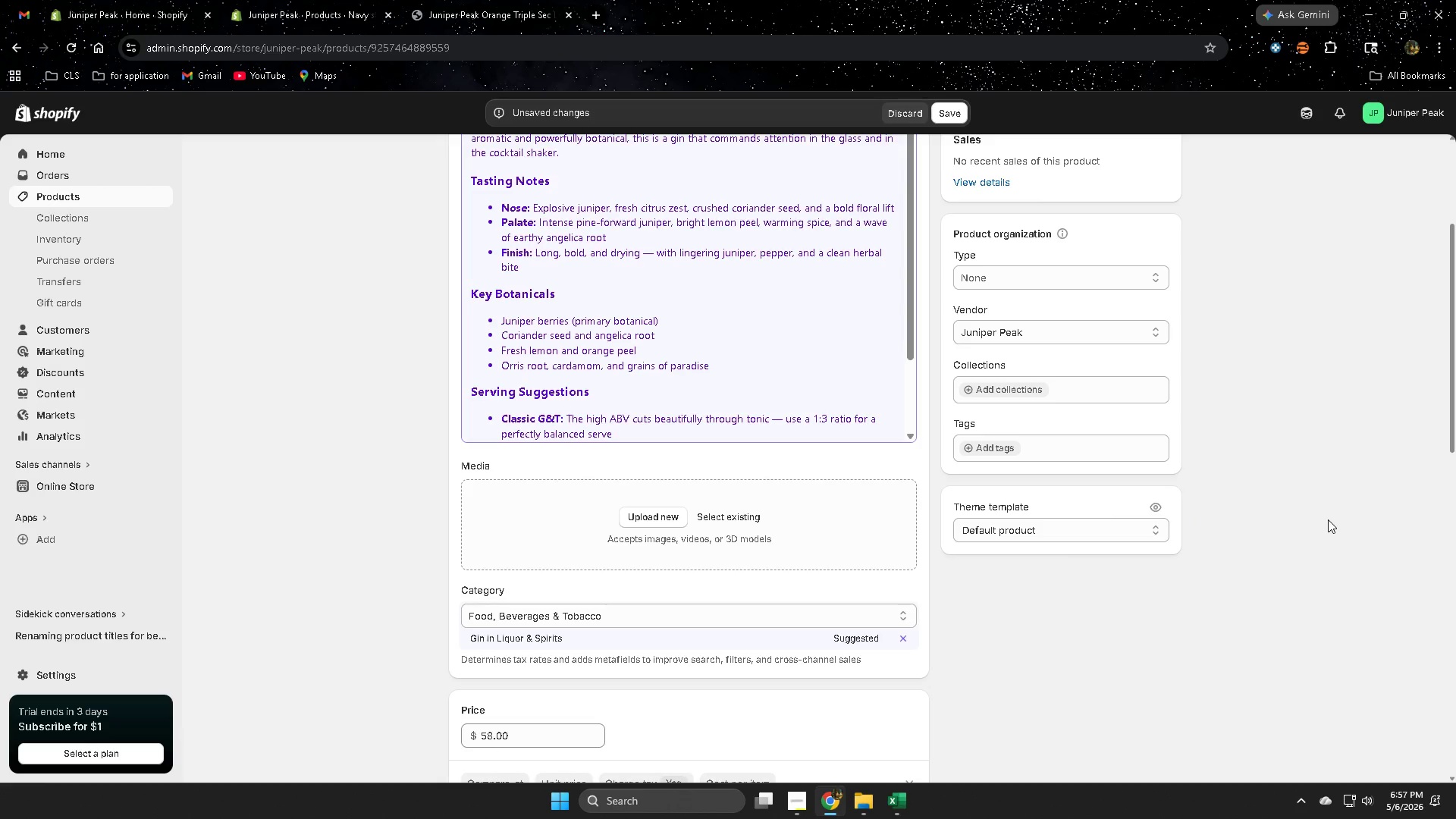 
wait(85.27)
 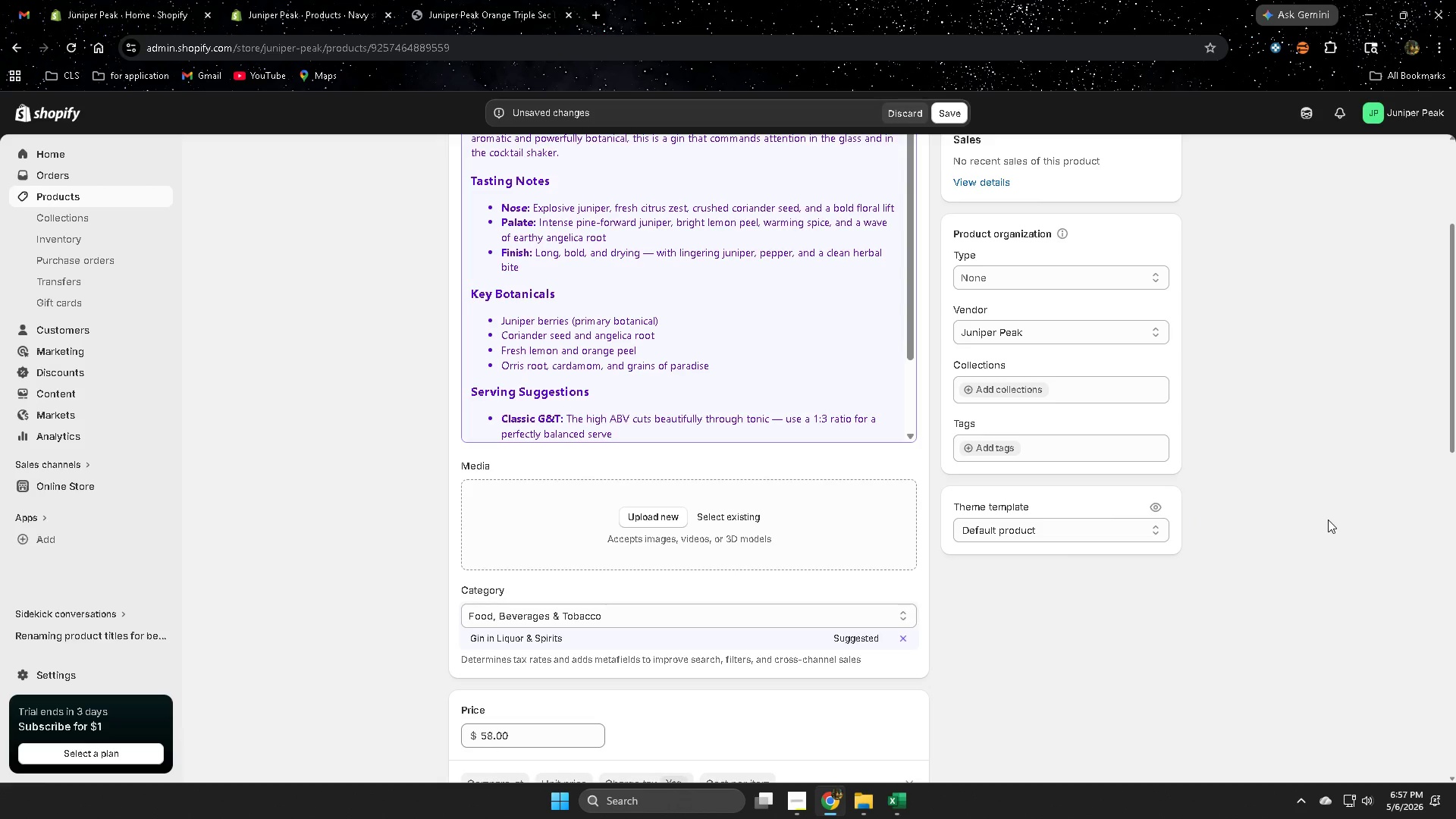 
scroll: coordinate [632, 498], scroll_direction: up, amount: 7.0
 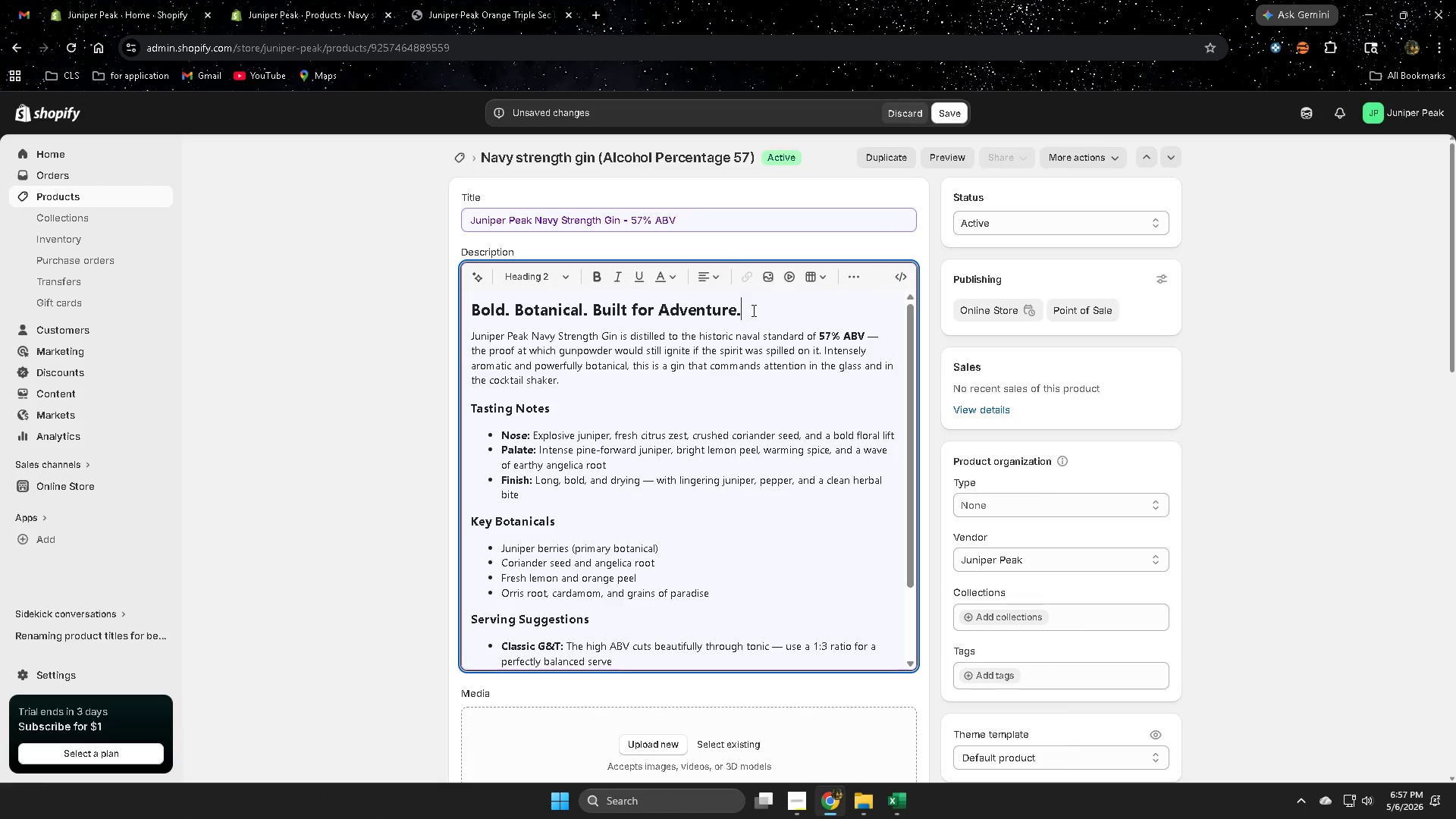 
double_click([752, 310])
 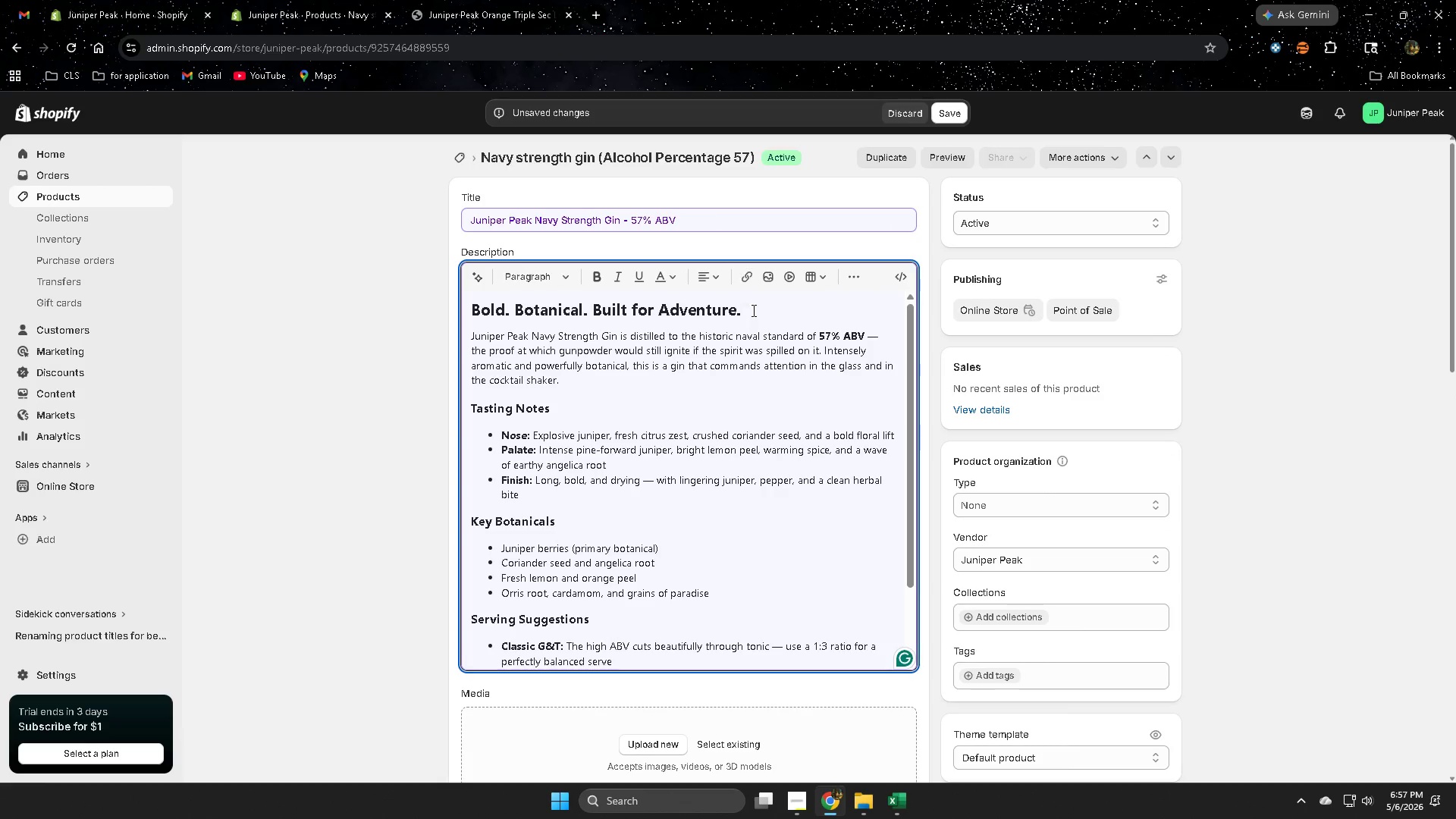 
left_click_drag(start_coordinate=[752, 310], to_coordinate=[637, 317])
 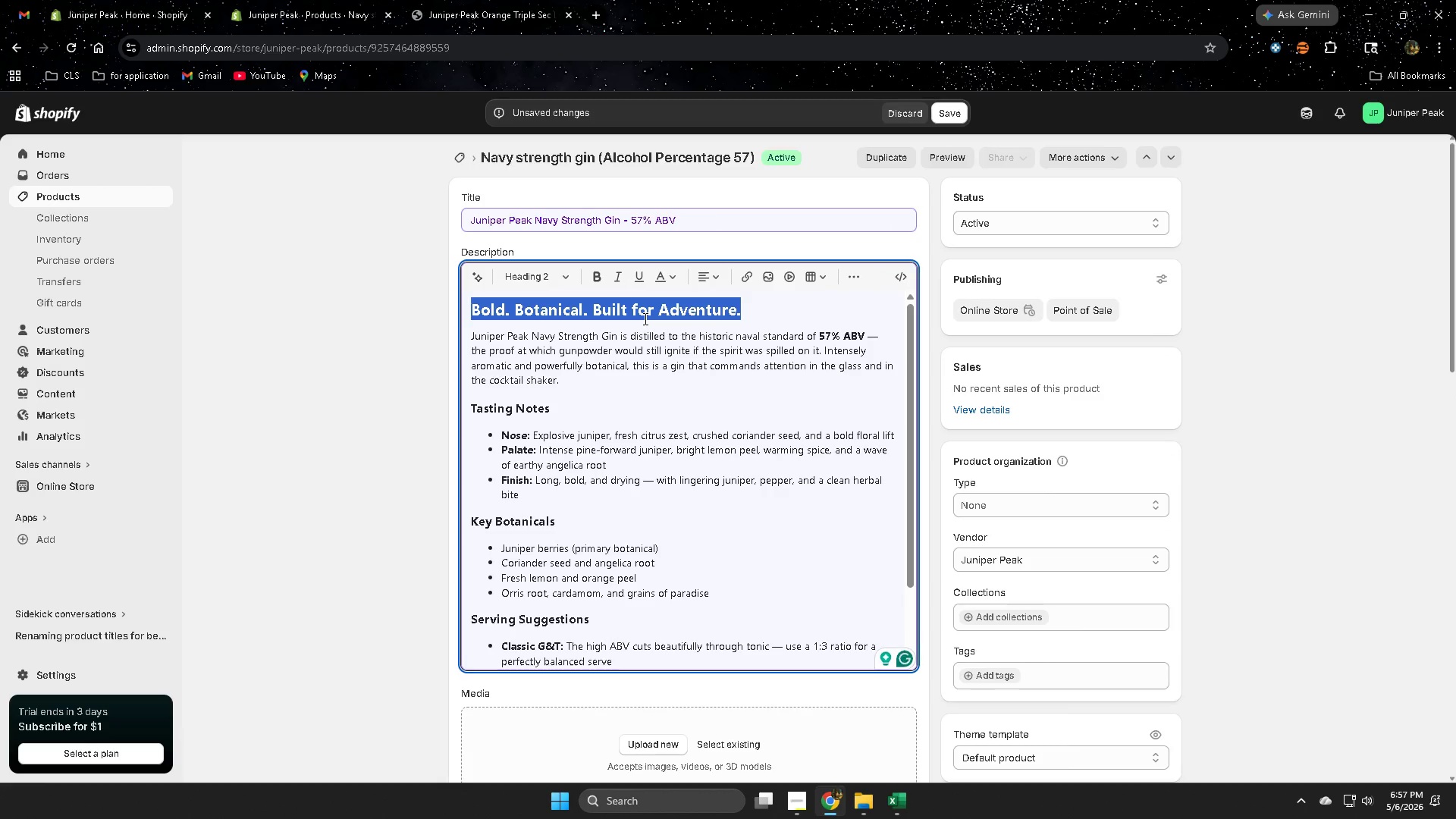 
key(Delete)
 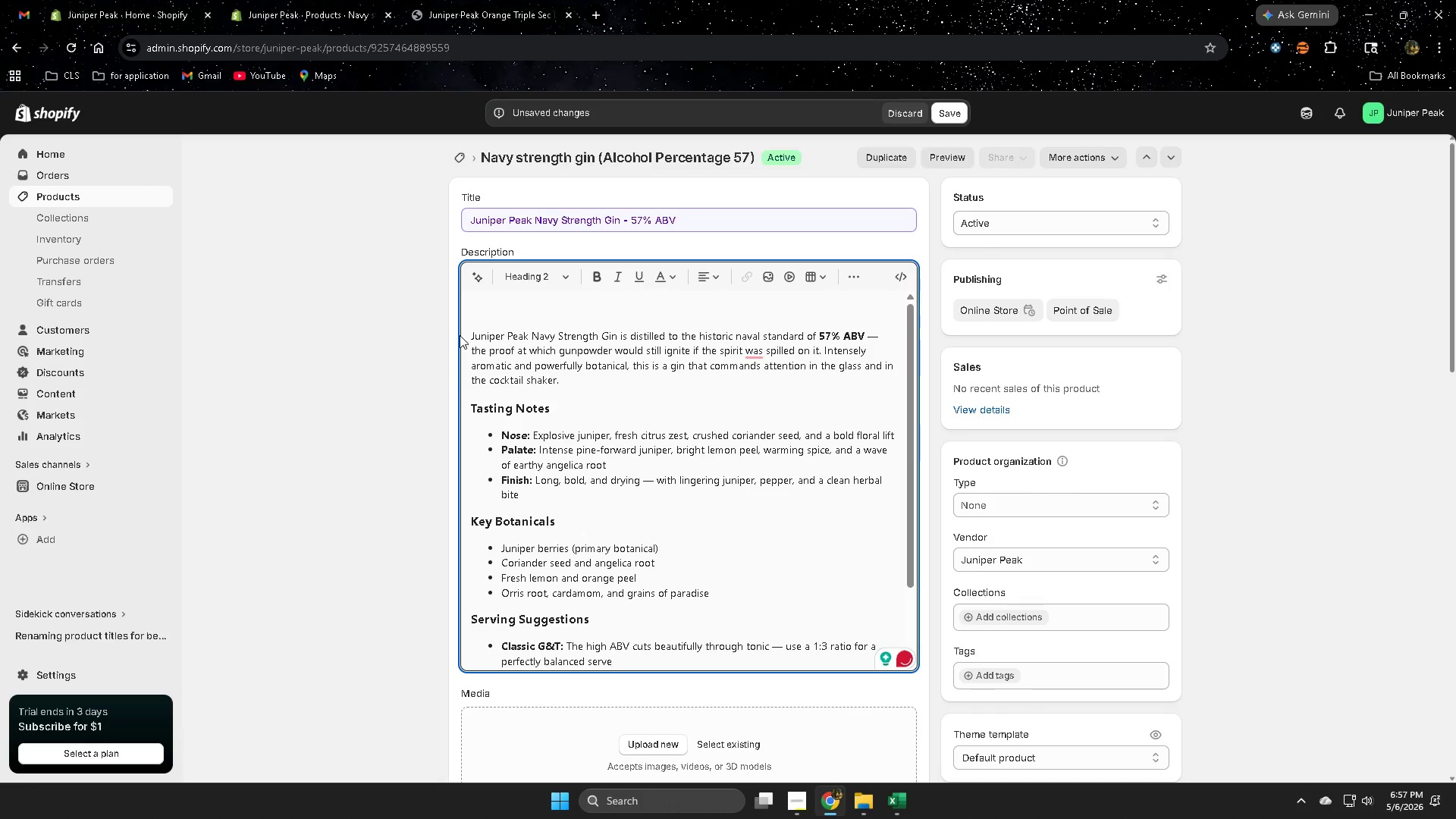 
left_click([472, 334])
 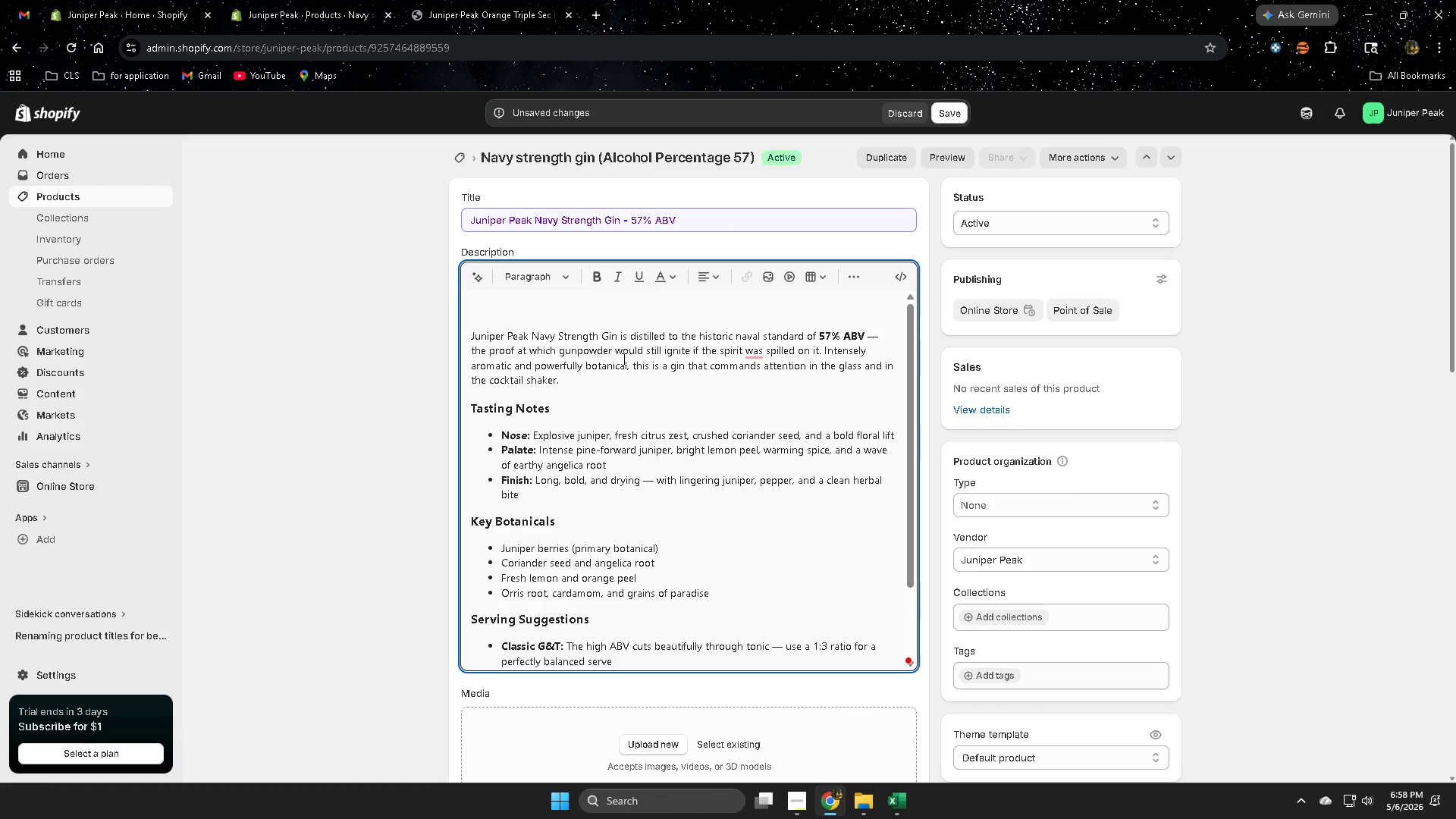 
key(Backspace)
 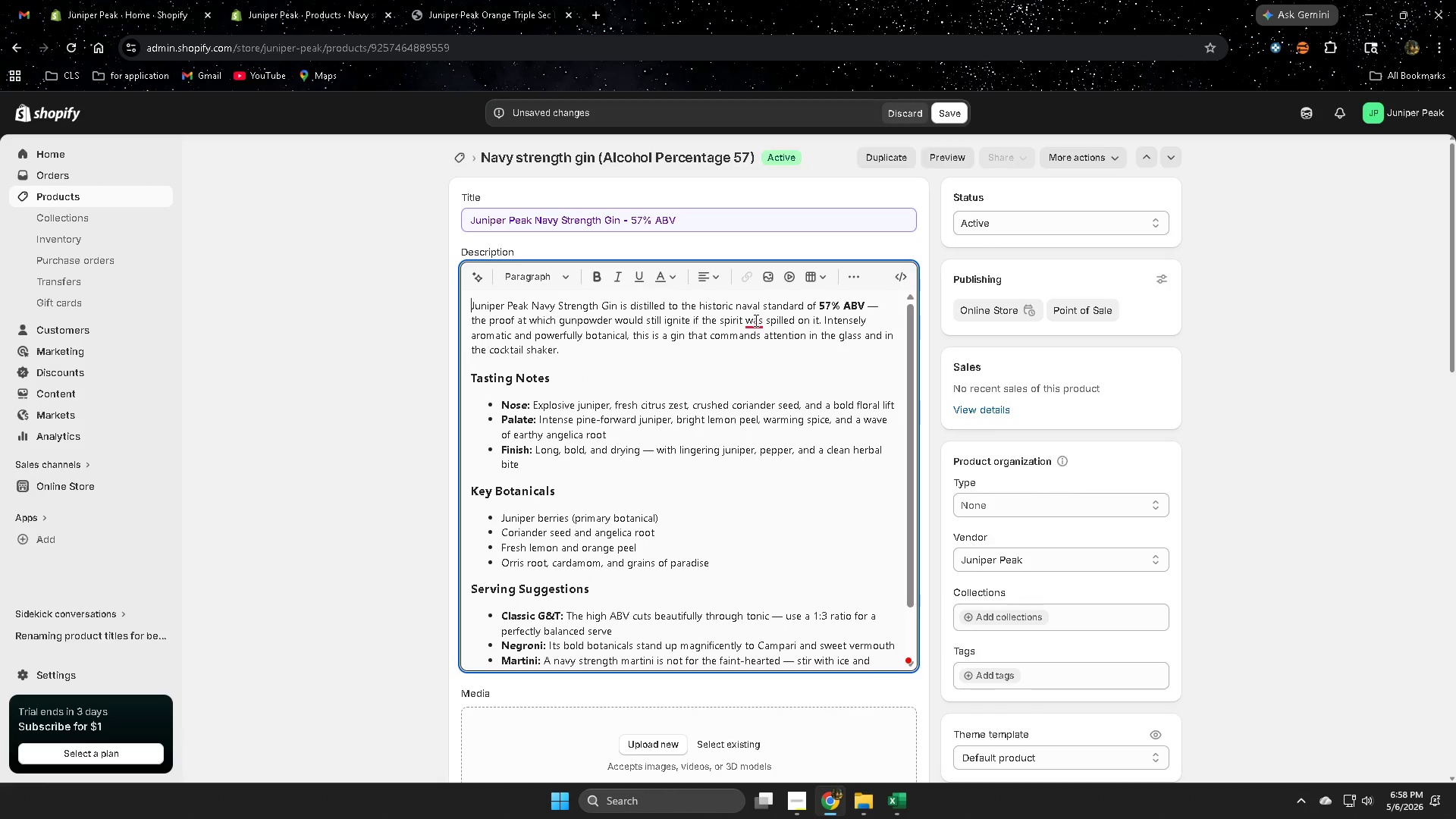 
left_click([761, 363])
 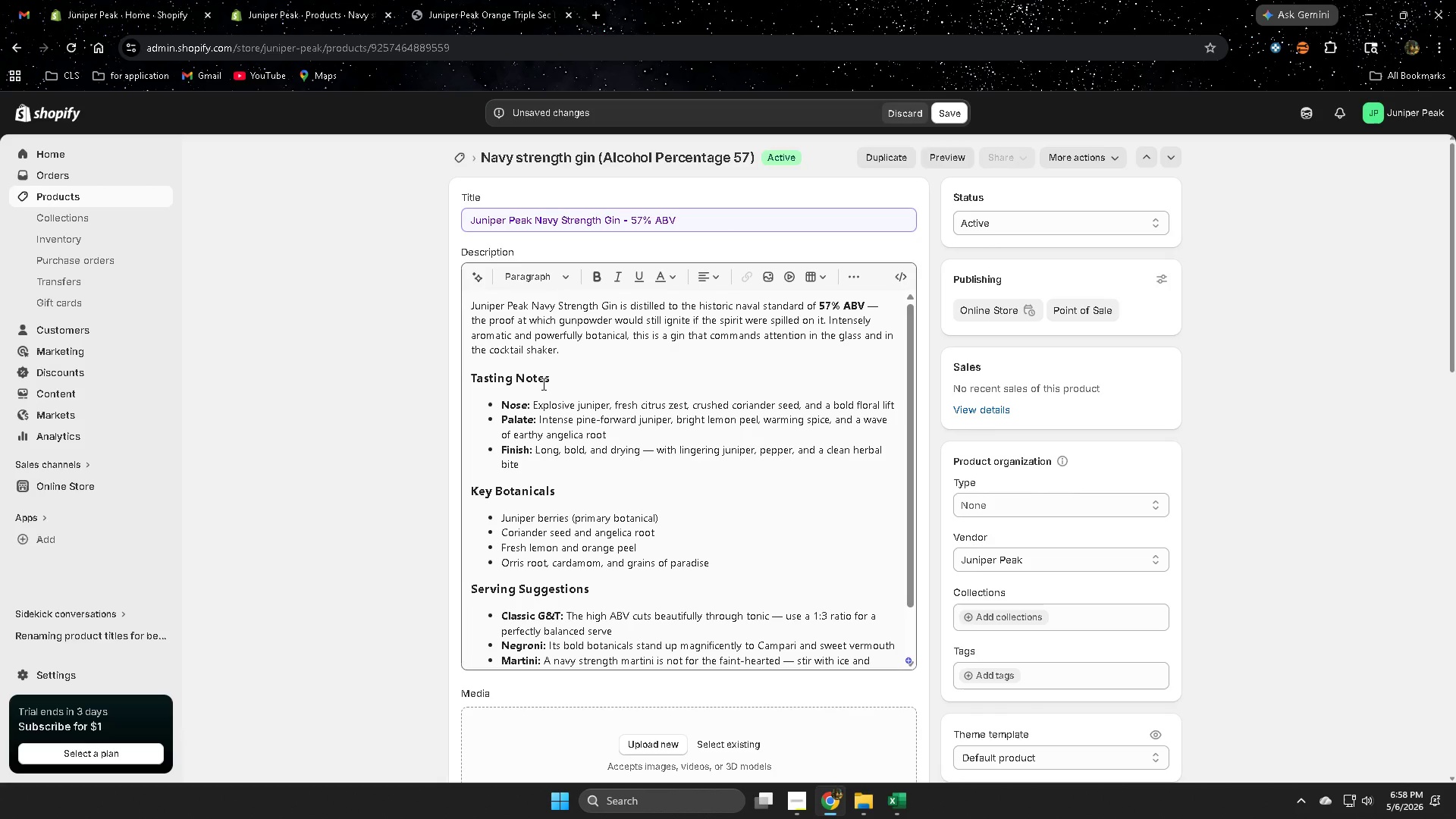 
left_click_drag(start_coordinate=[557, 383], to_coordinate=[472, 379])
 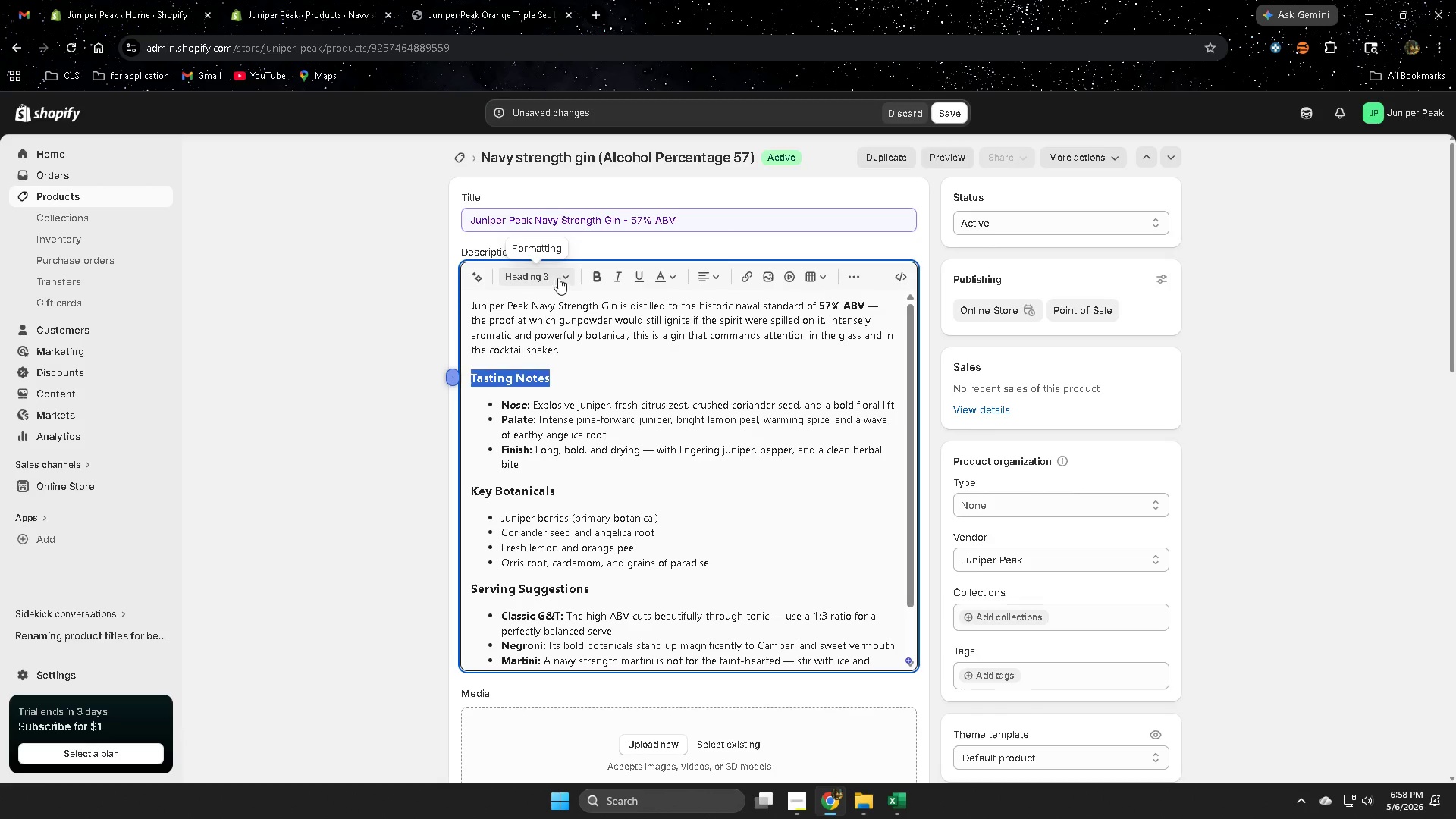 
left_click([563, 275])
 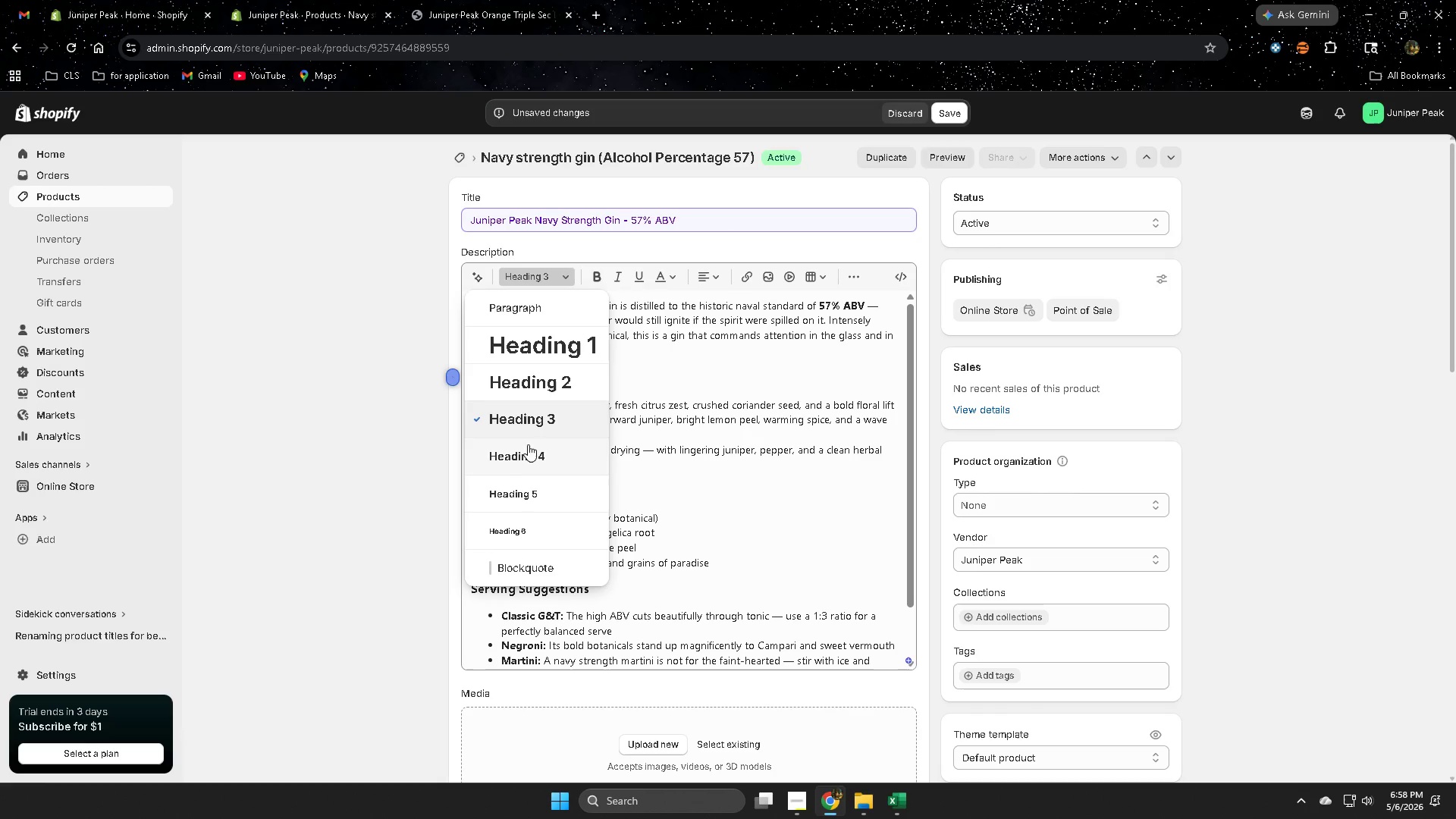 
left_click([523, 451])
 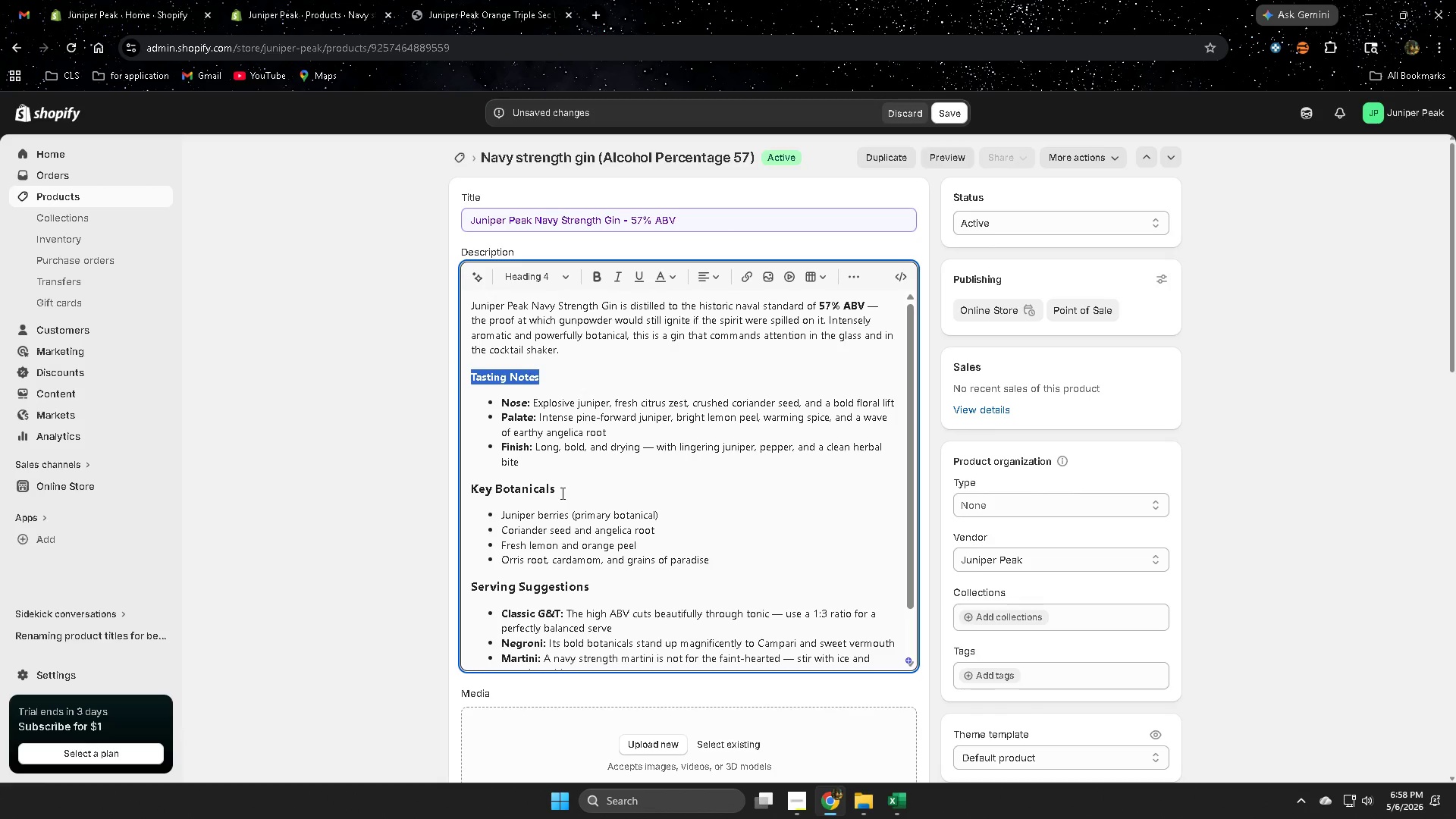 
left_click_drag(start_coordinate=[561, 493], to_coordinate=[472, 489])
 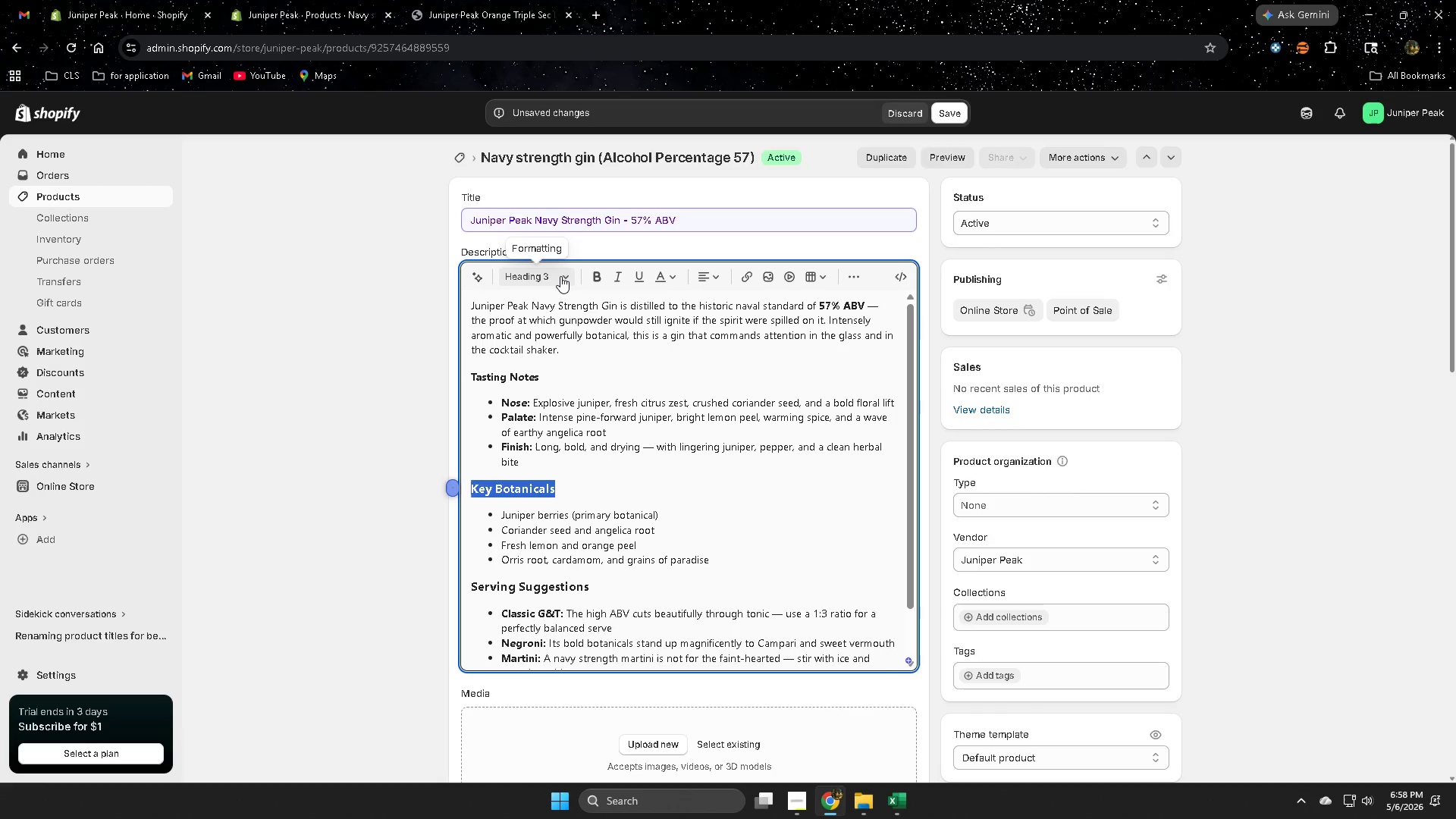 
left_click([560, 276])
 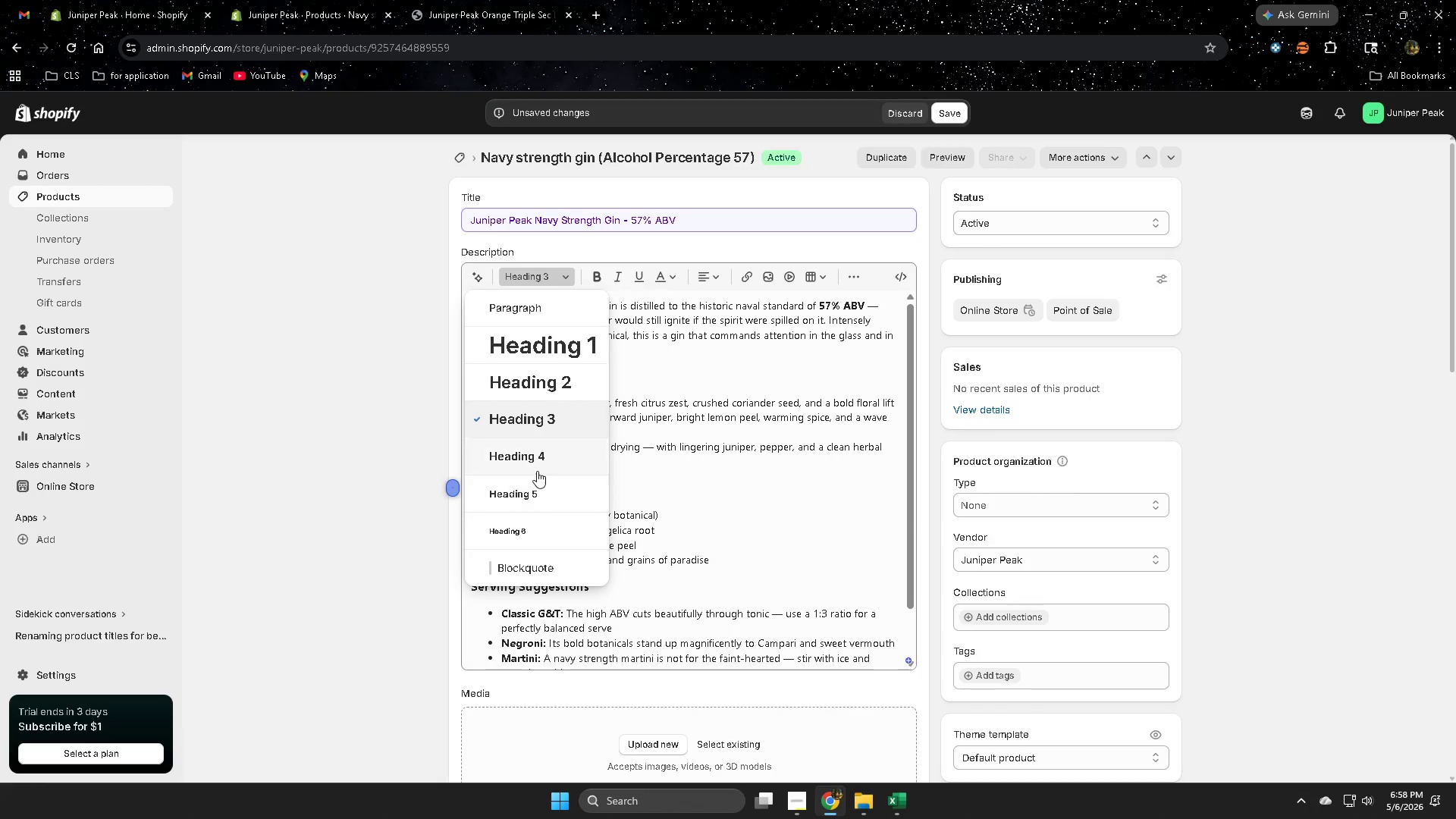 
left_click([535, 457])
 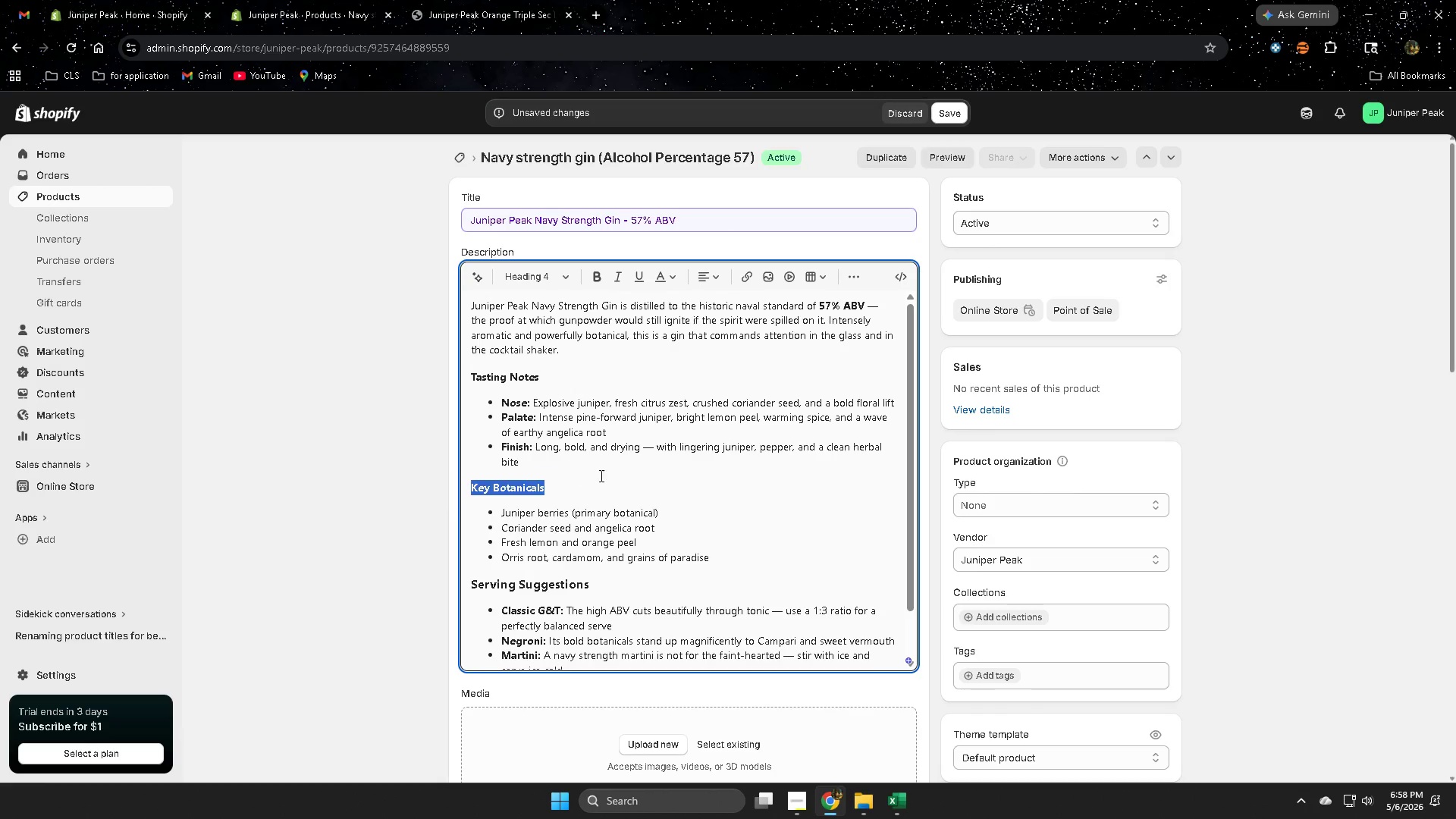 
scroll: coordinate [607, 475], scroll_direction: down, amount: 1.0
 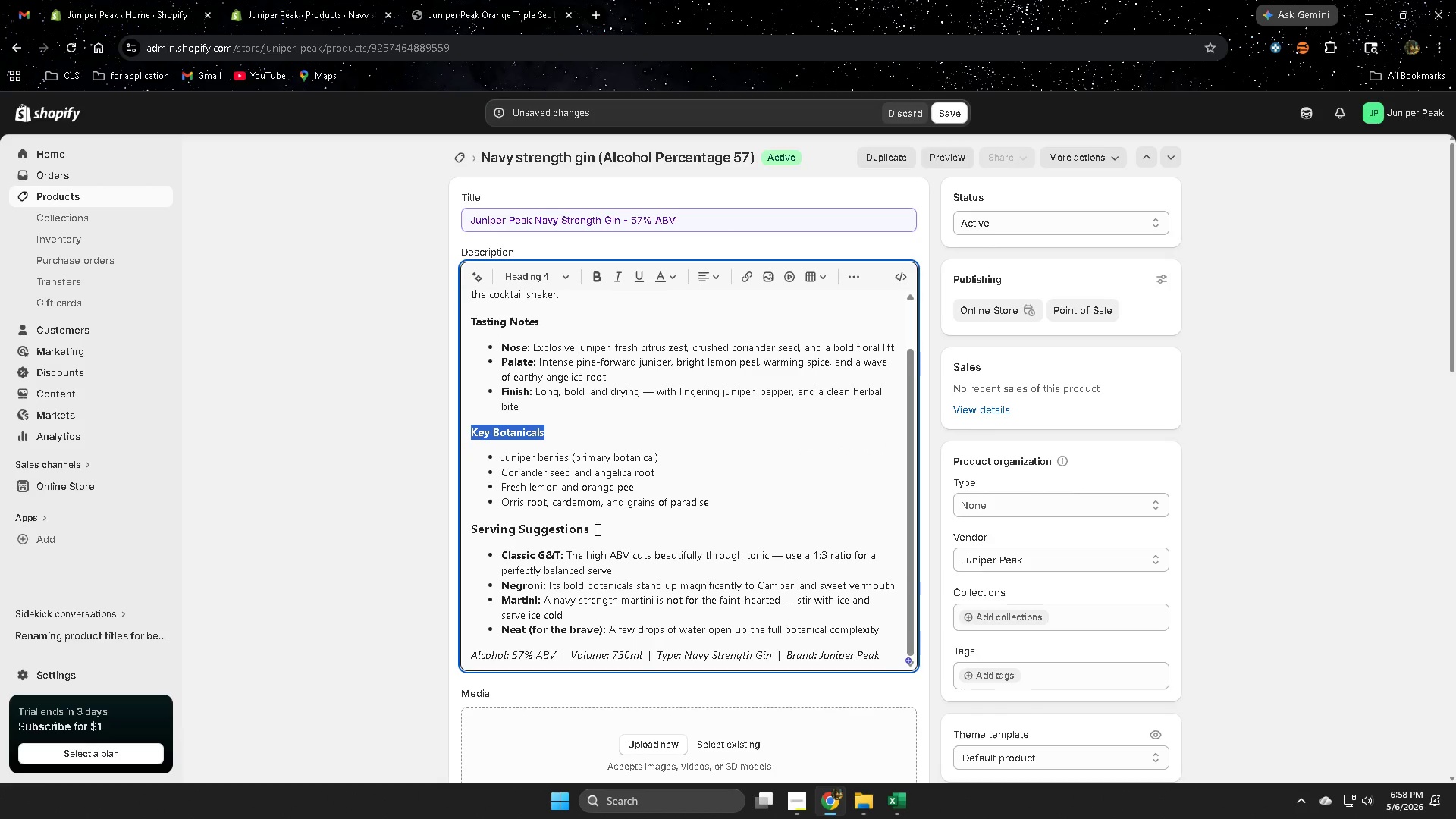 
left_click([596, 528])
 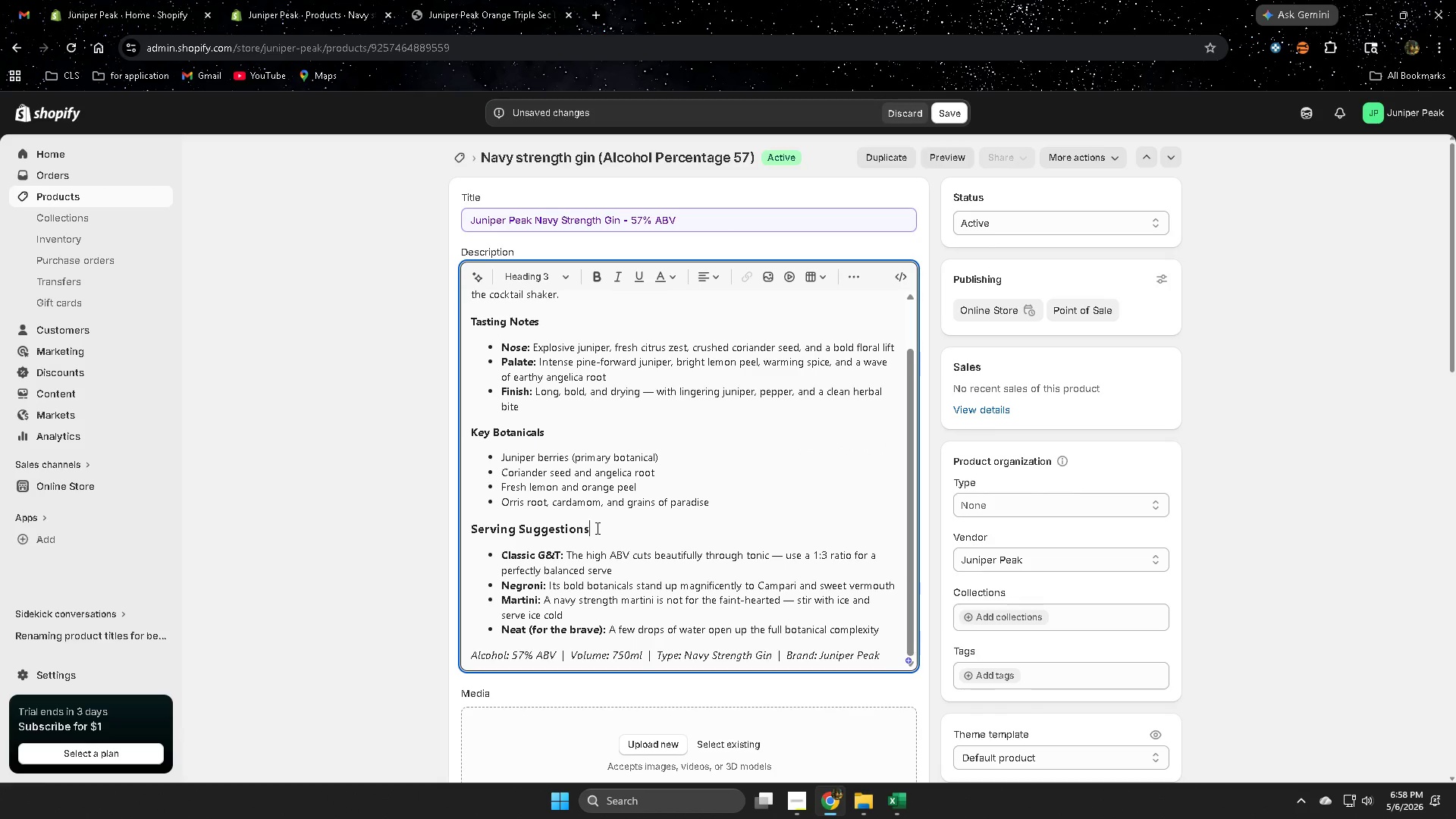 
left_click_drag(start_coordinate=[596, 528], to_coordinate=[497, 529])
 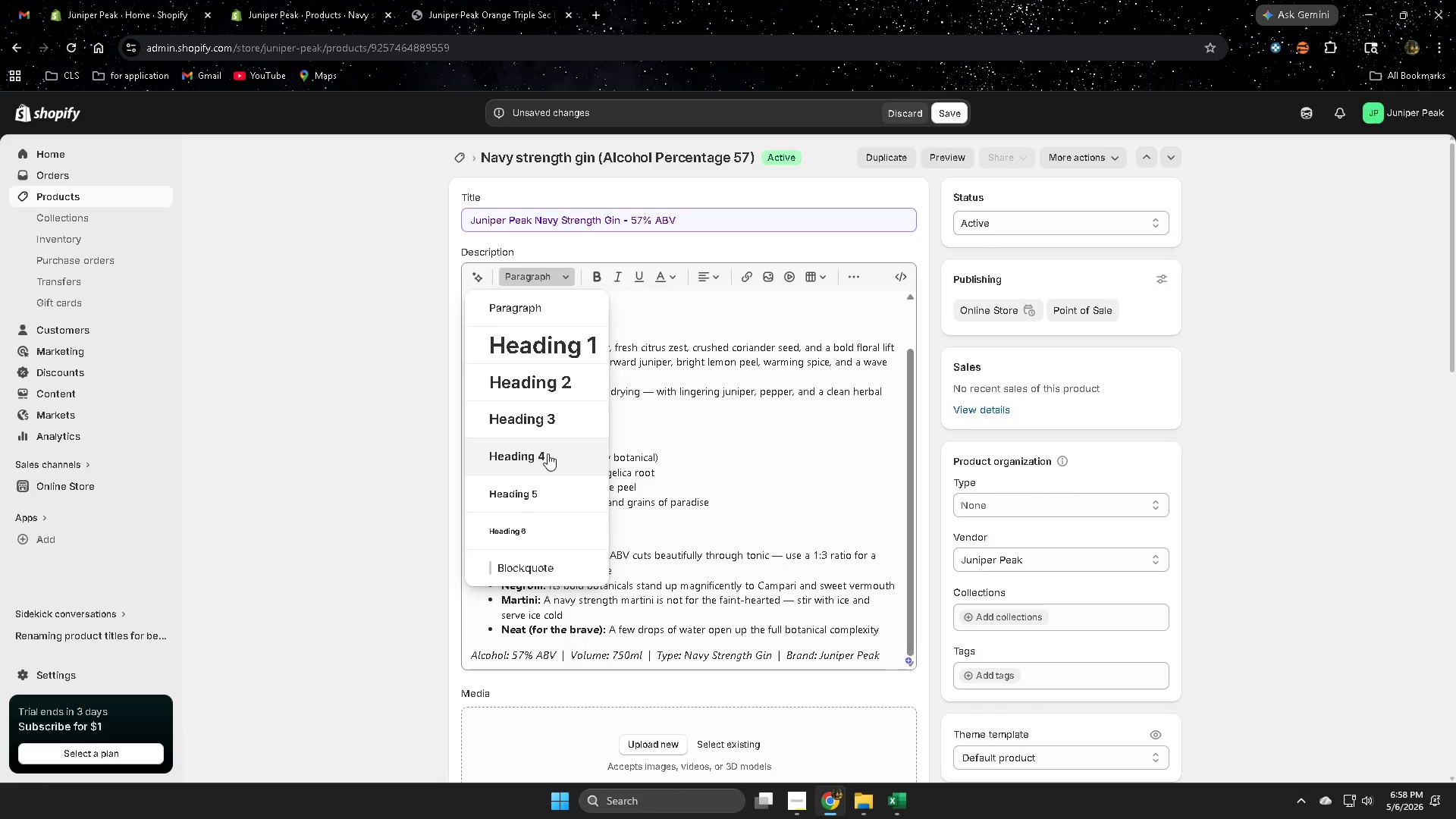 
double_click([761, 480])
 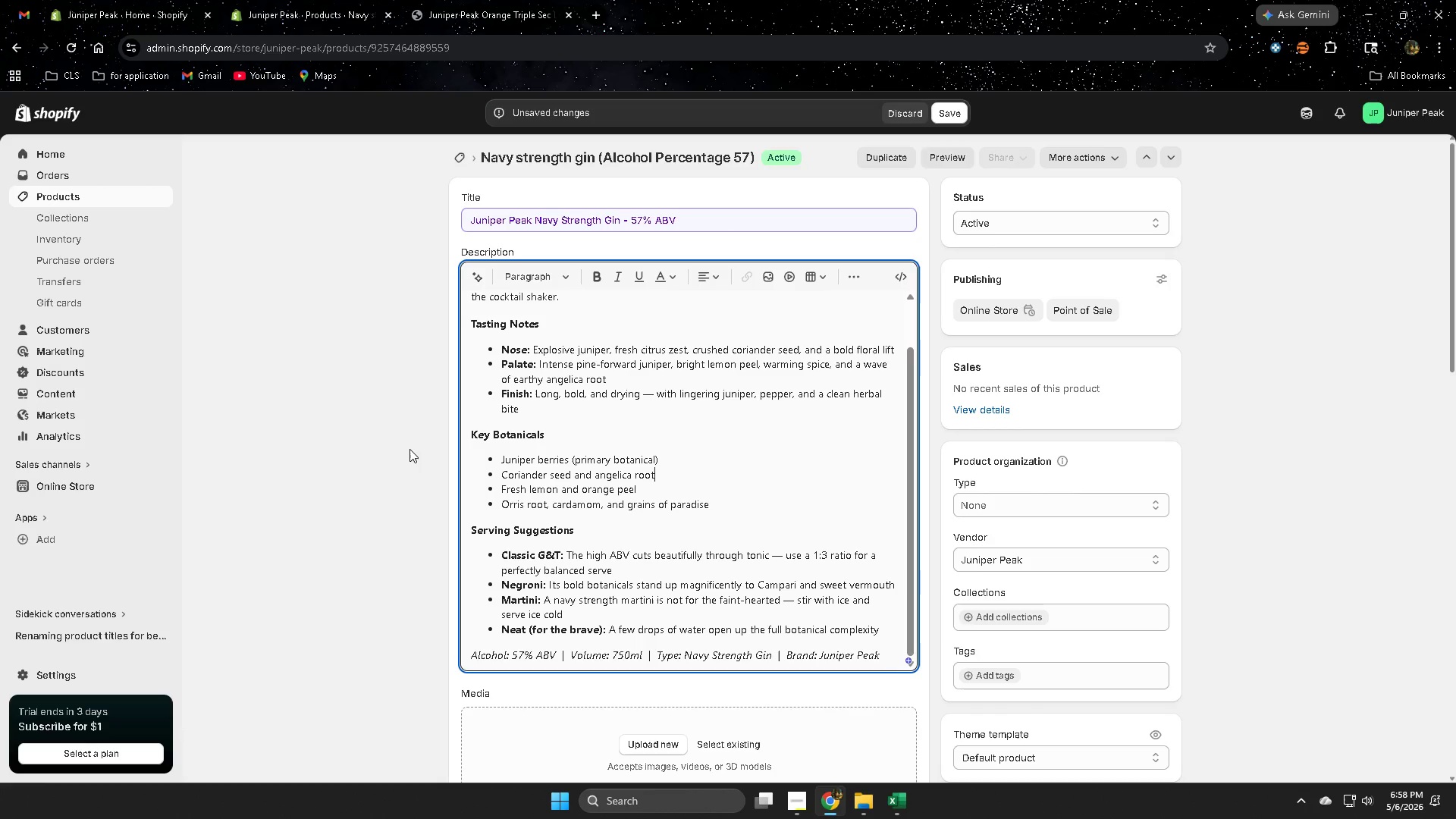 
wait(17.08)
 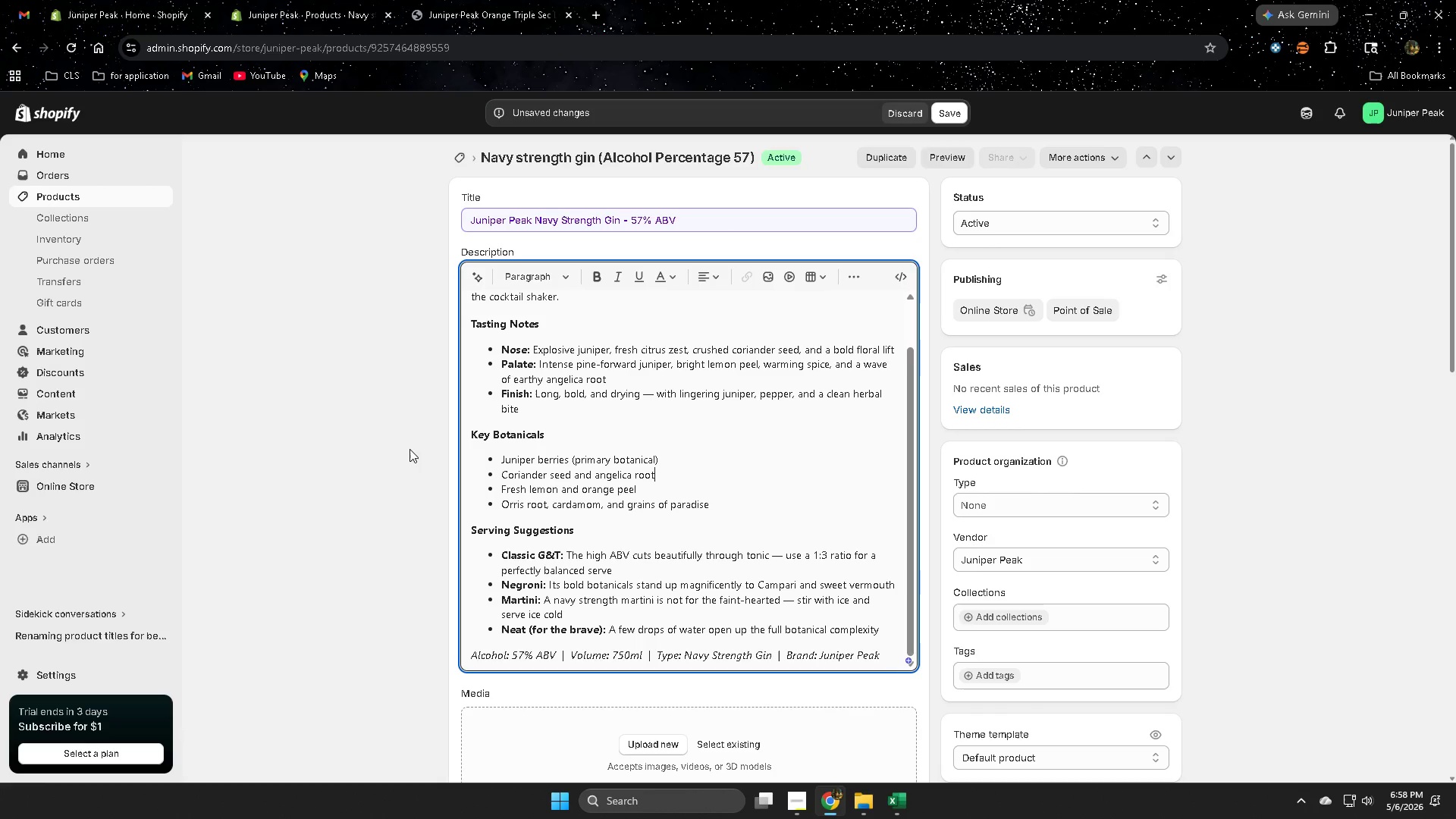 
scroll: coordinate [945, 532], scroll_direction: down, amount: 4.0
 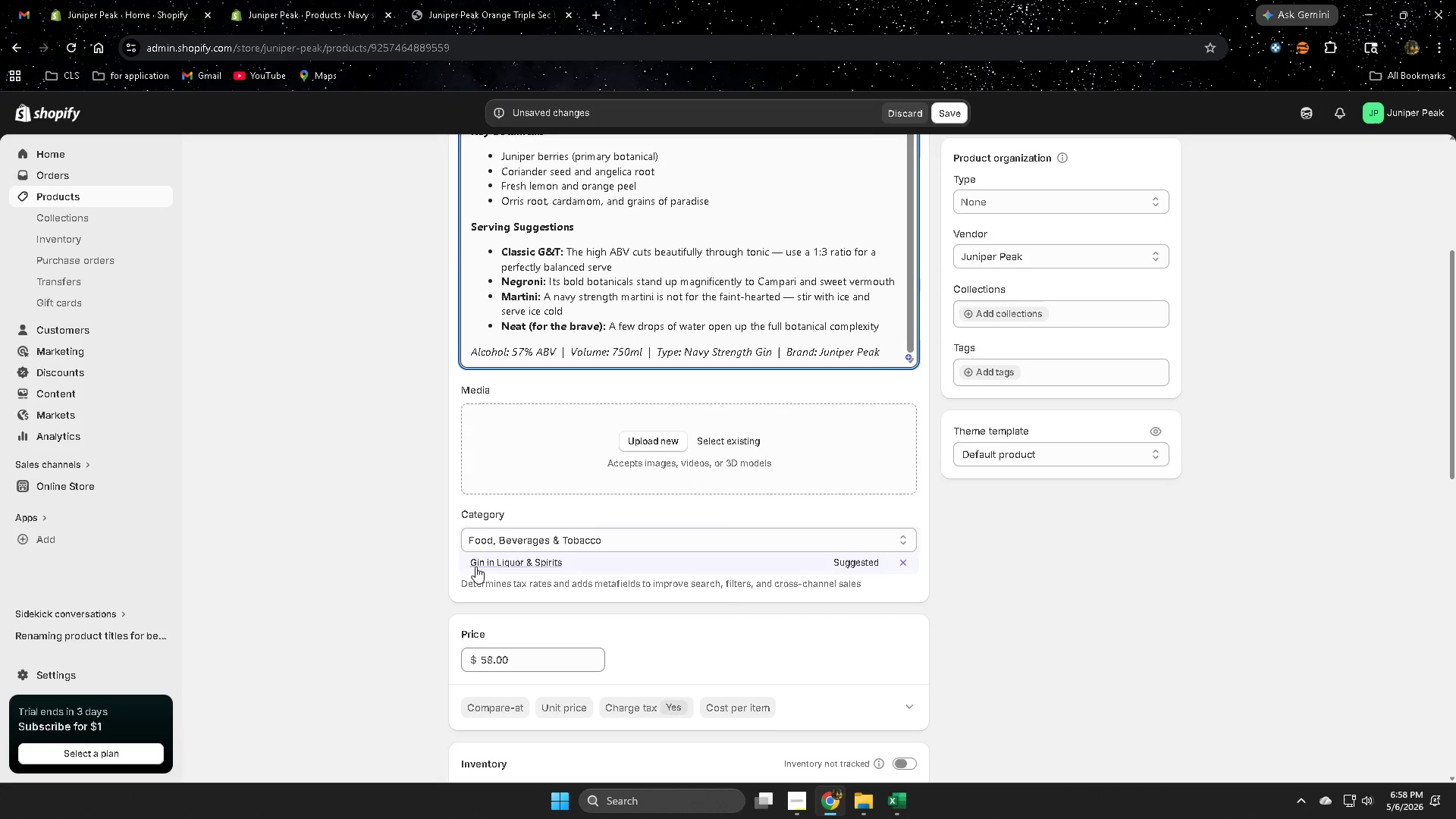 
left_click([479, 562])
 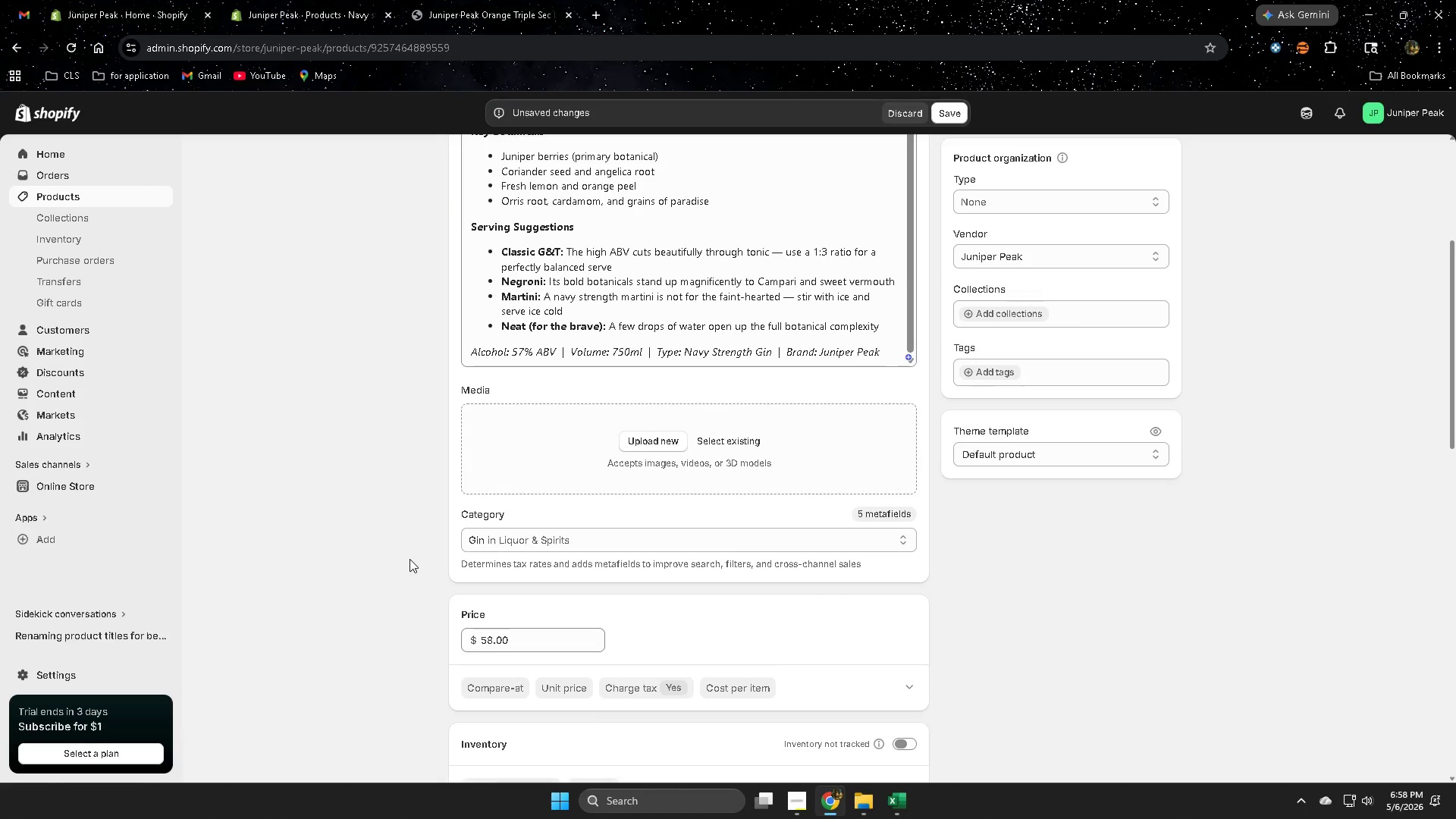 
wait(7.7)
 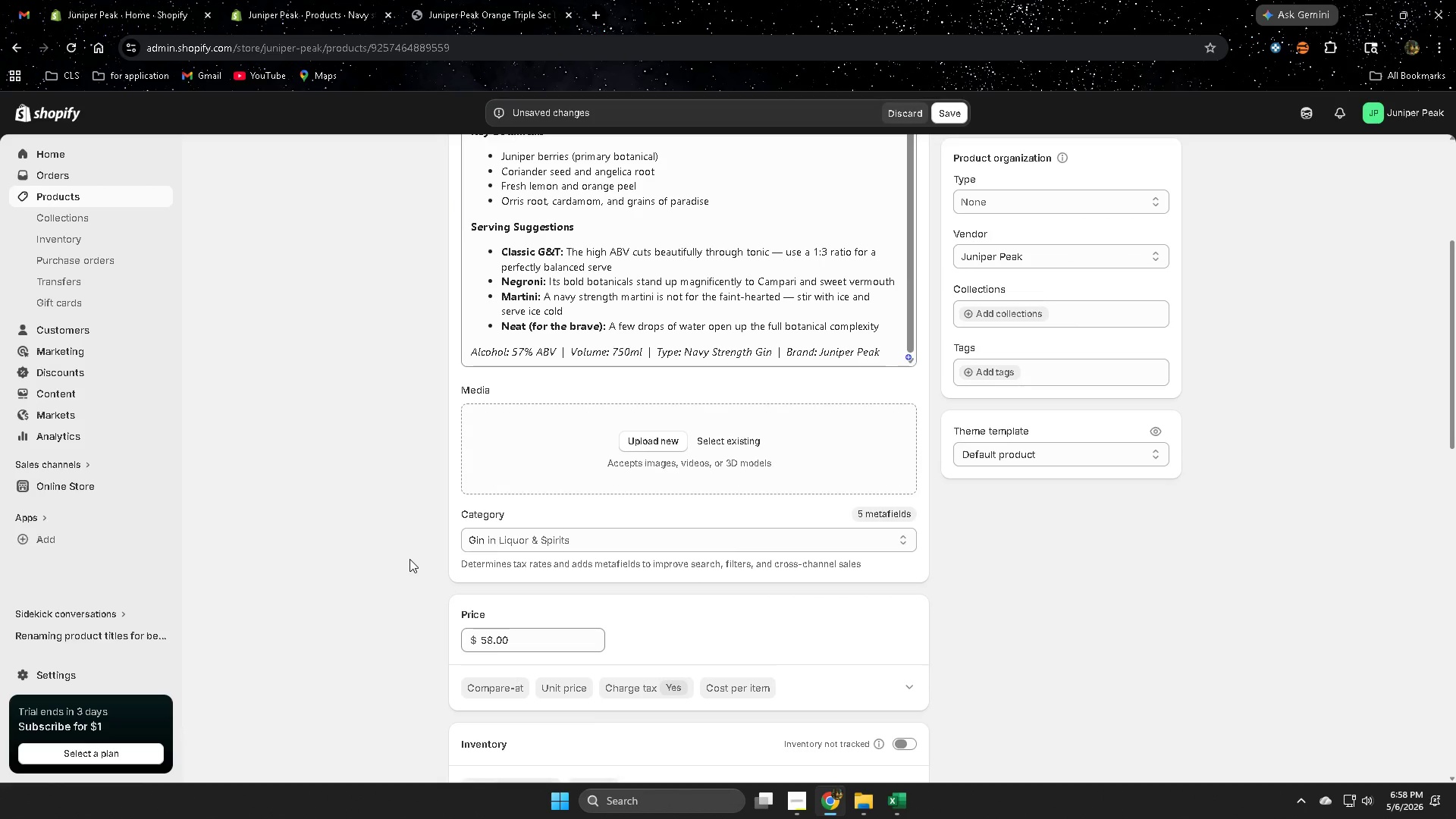 
scroll: coordinate [1037, 673], scroll_direction: down, amount: 8.0
 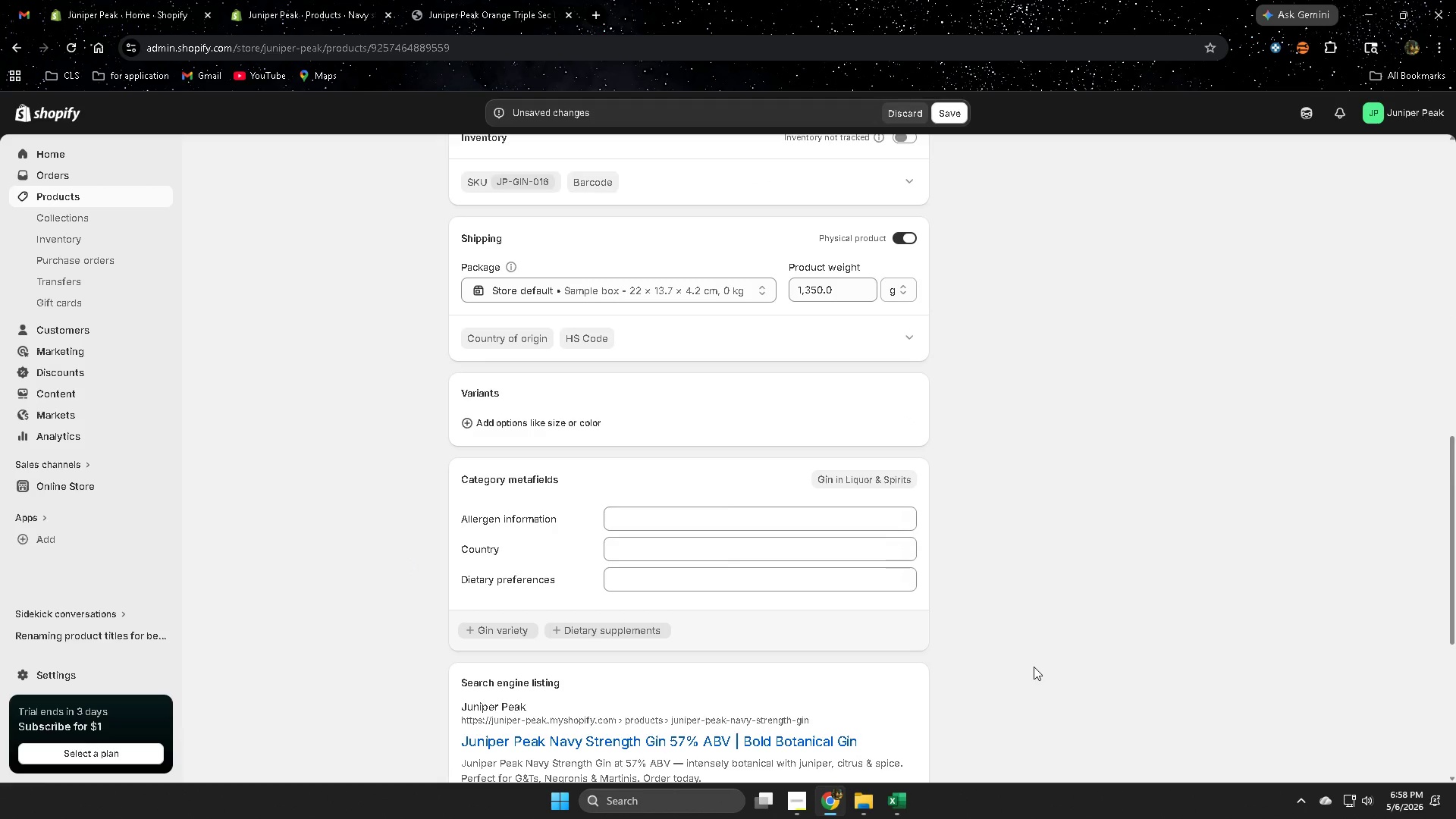 
wait(10.3)
 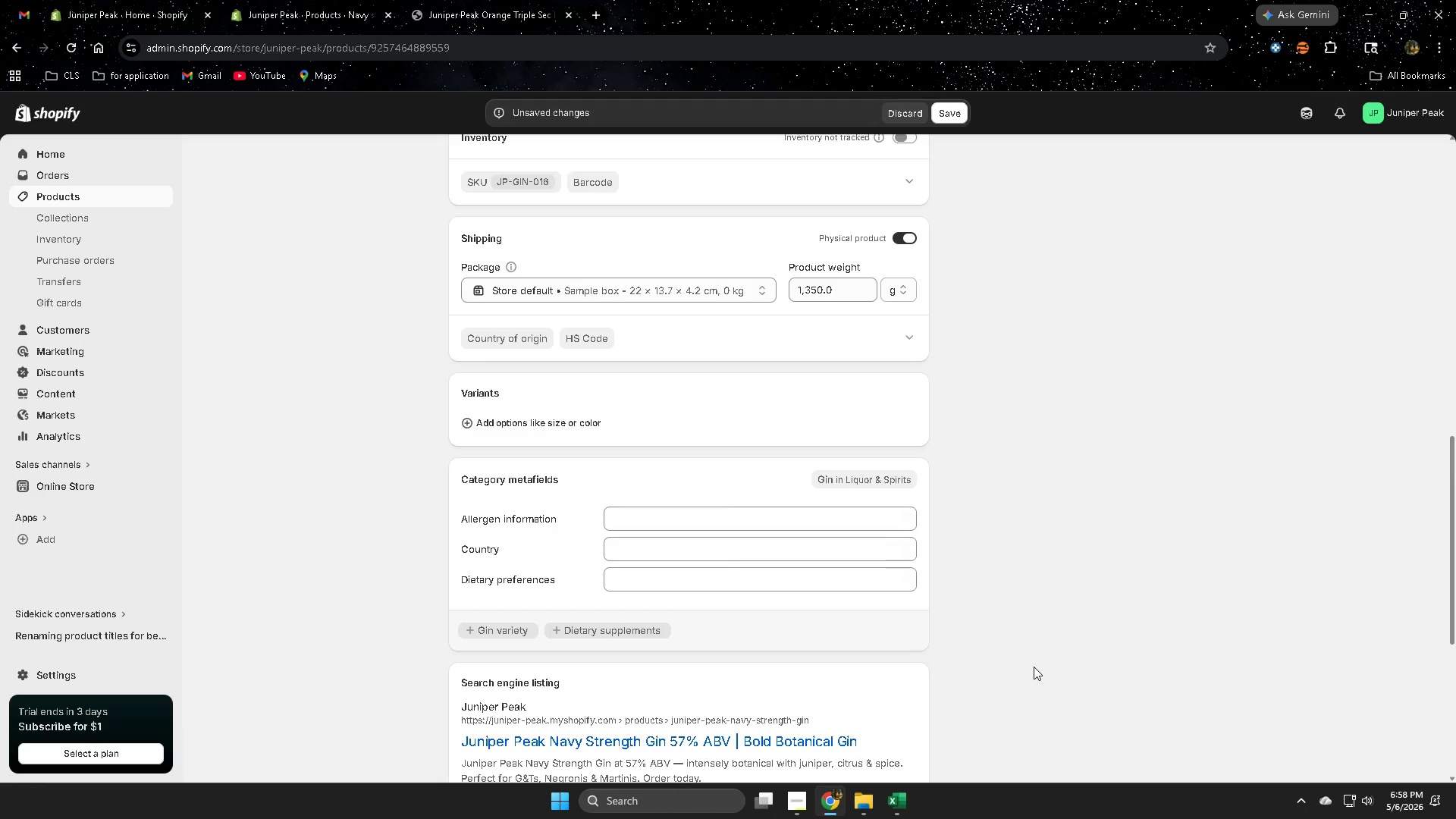 
scroll: coordinate [1023, 660], scroll_direction: down, amount: 4.0
 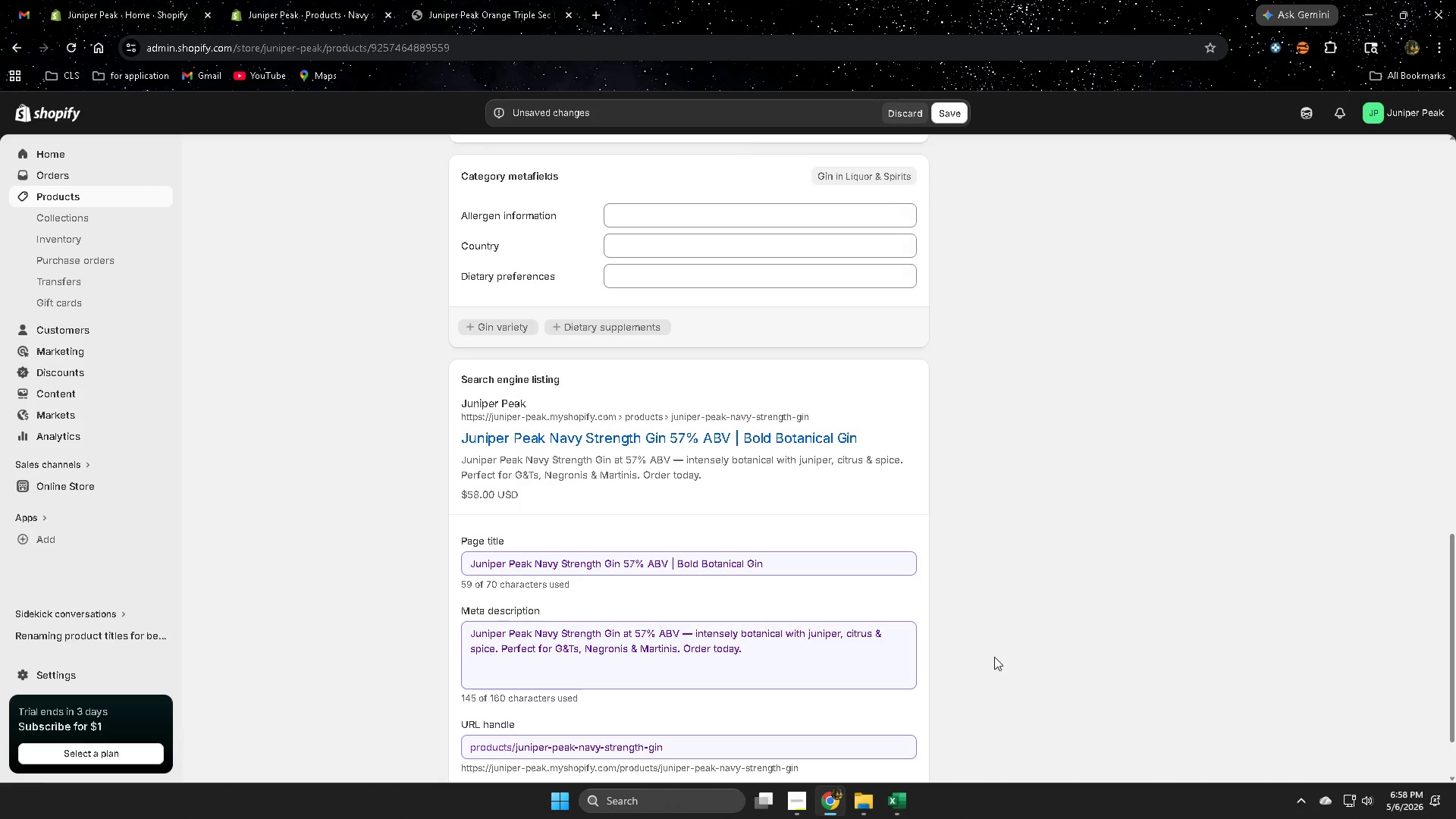 
scroll: coordinate [691, 489], scroll_direction: up, amount: 20.0
 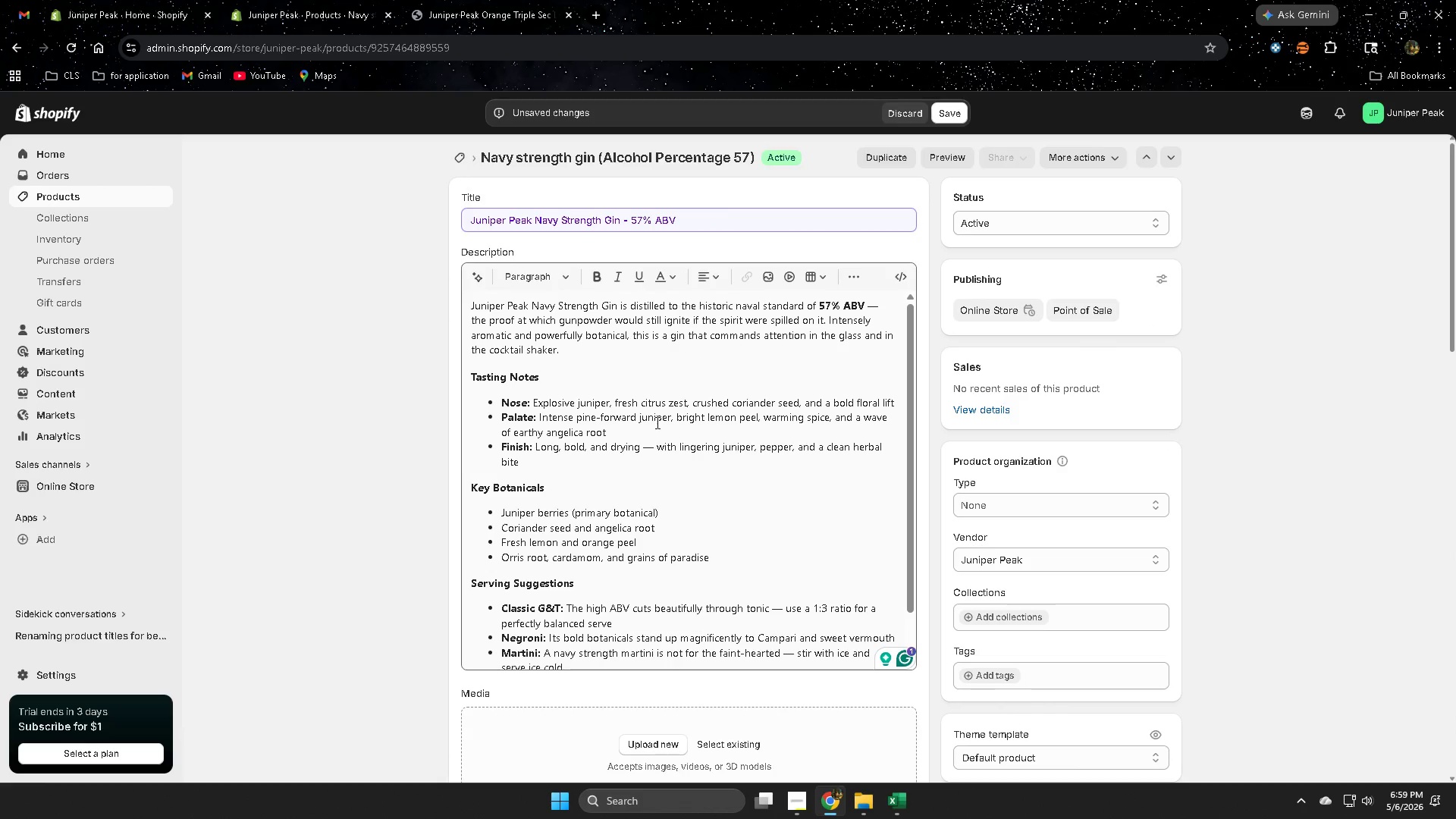 
wait(8.21)
 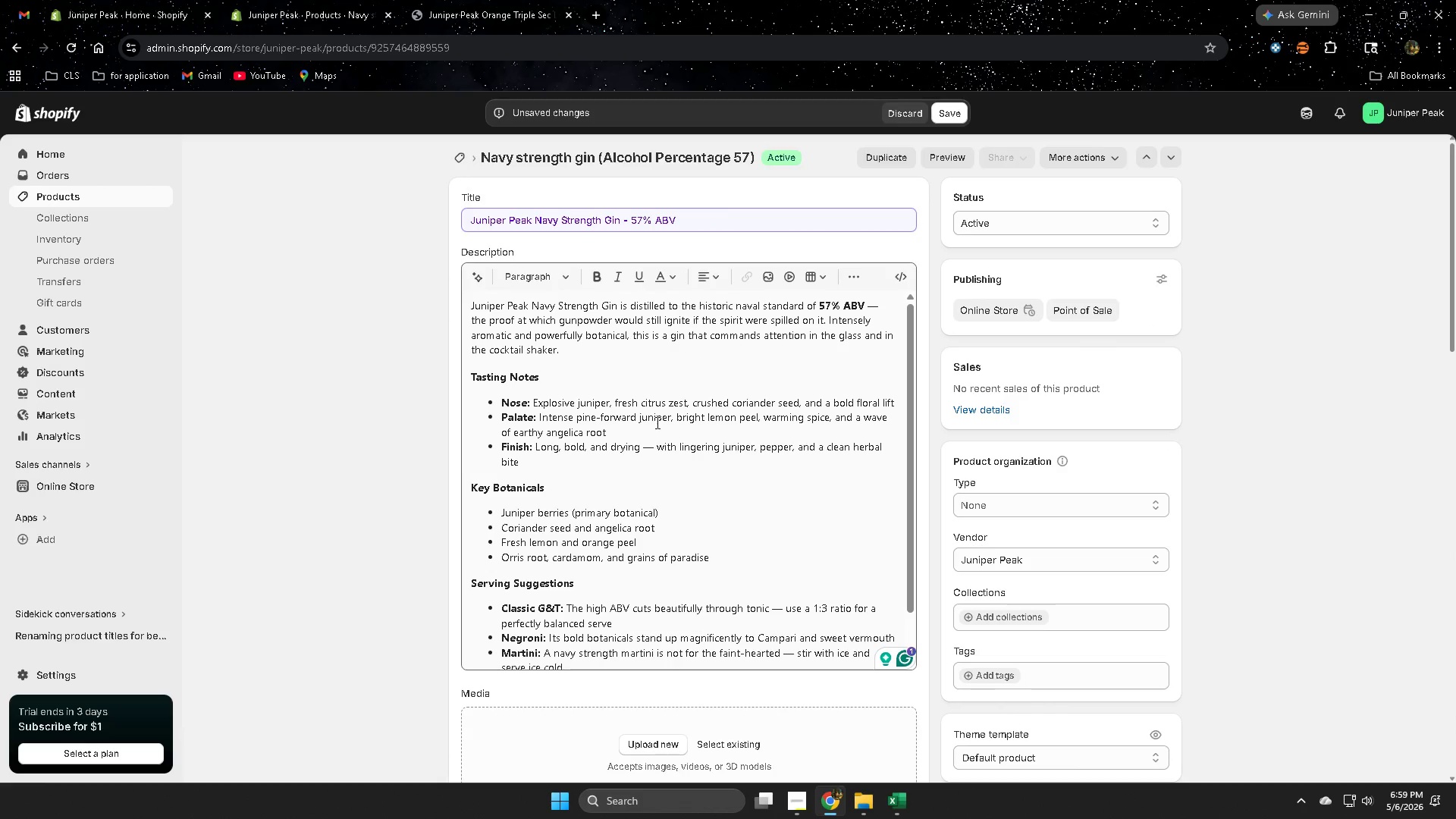 
scroll: coordinate [799, 590], scroll_direction: down, amount: 3.0
 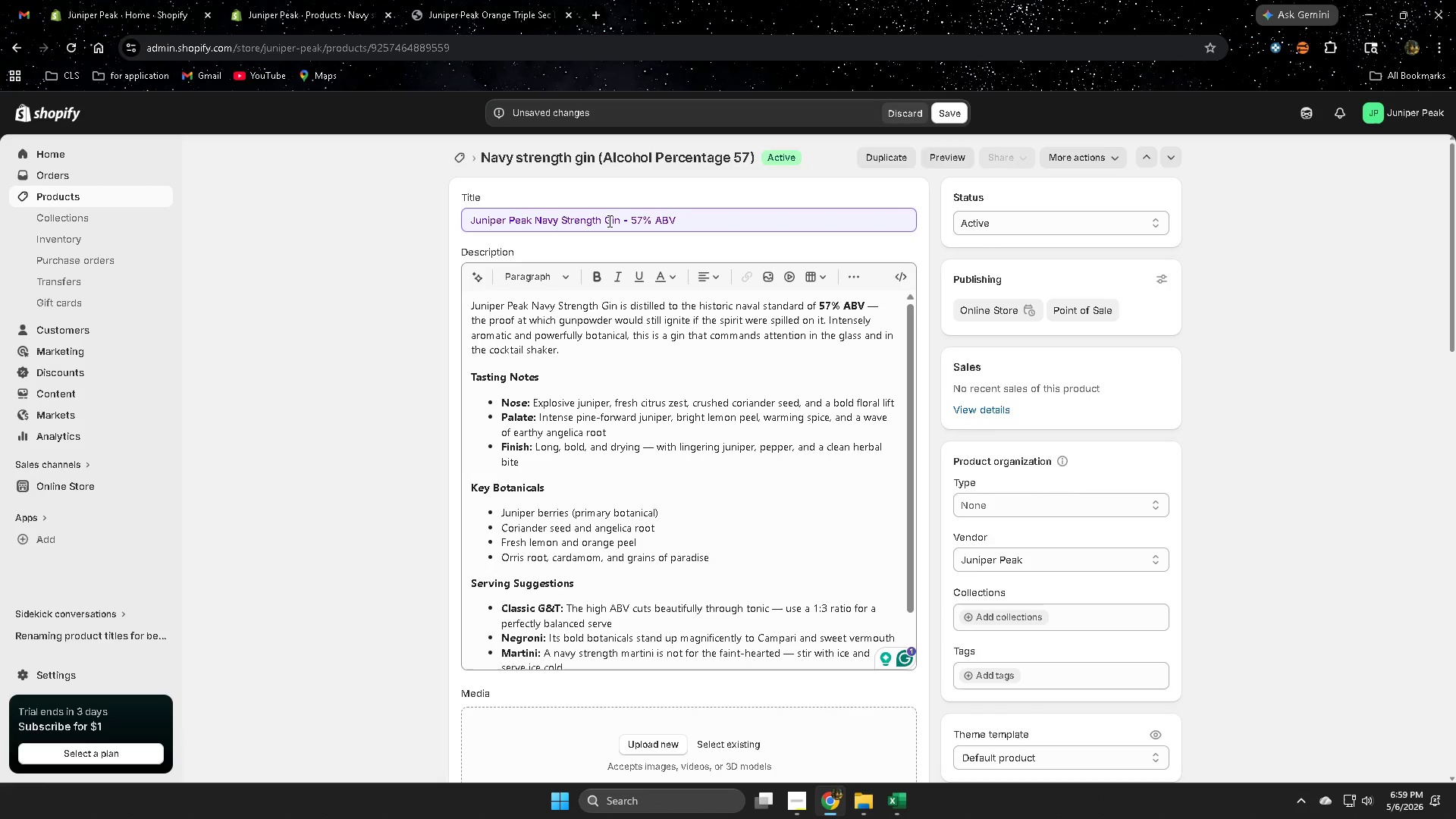 
double_click([608, 221])
 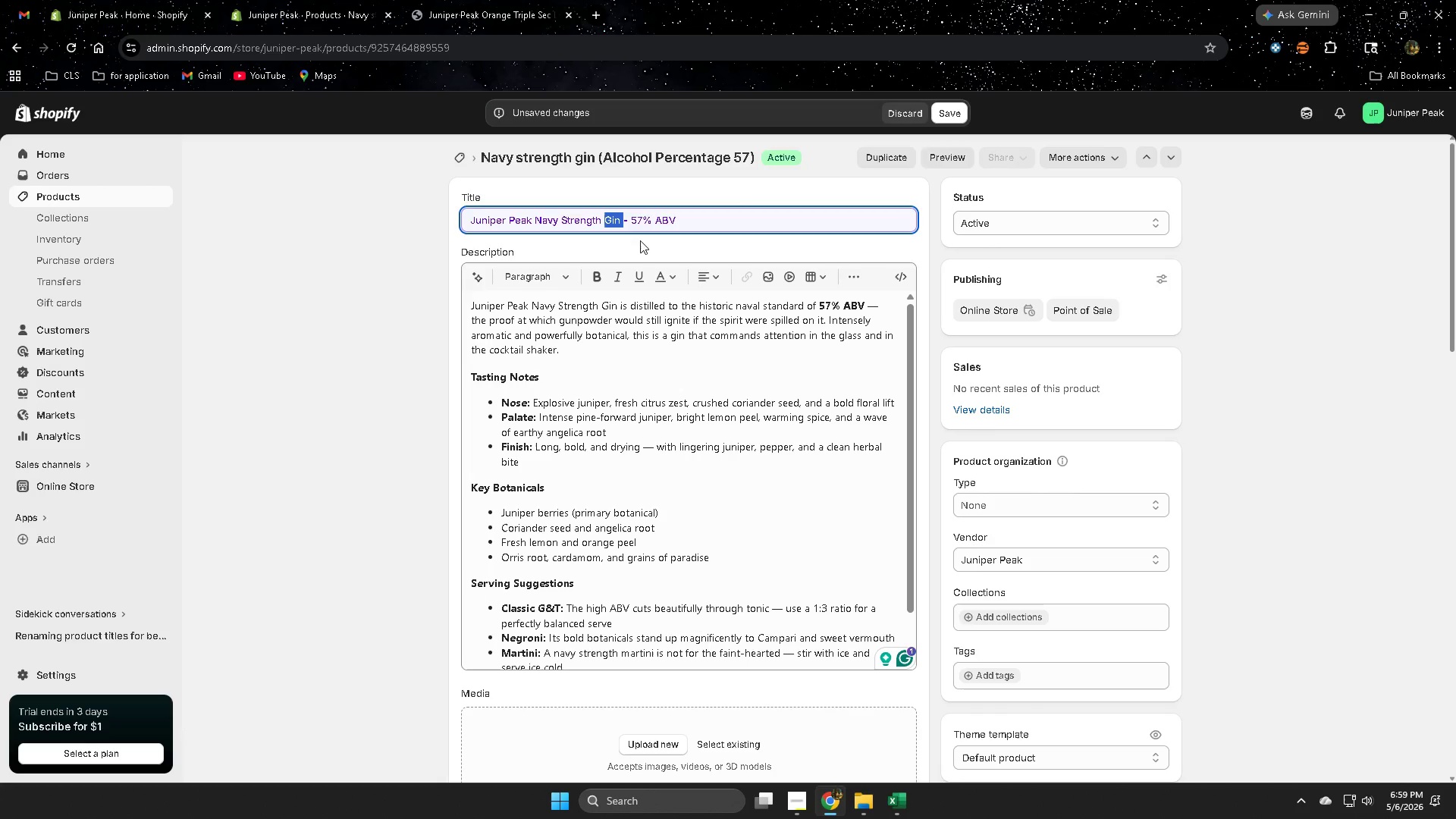 
key(Control+C)
 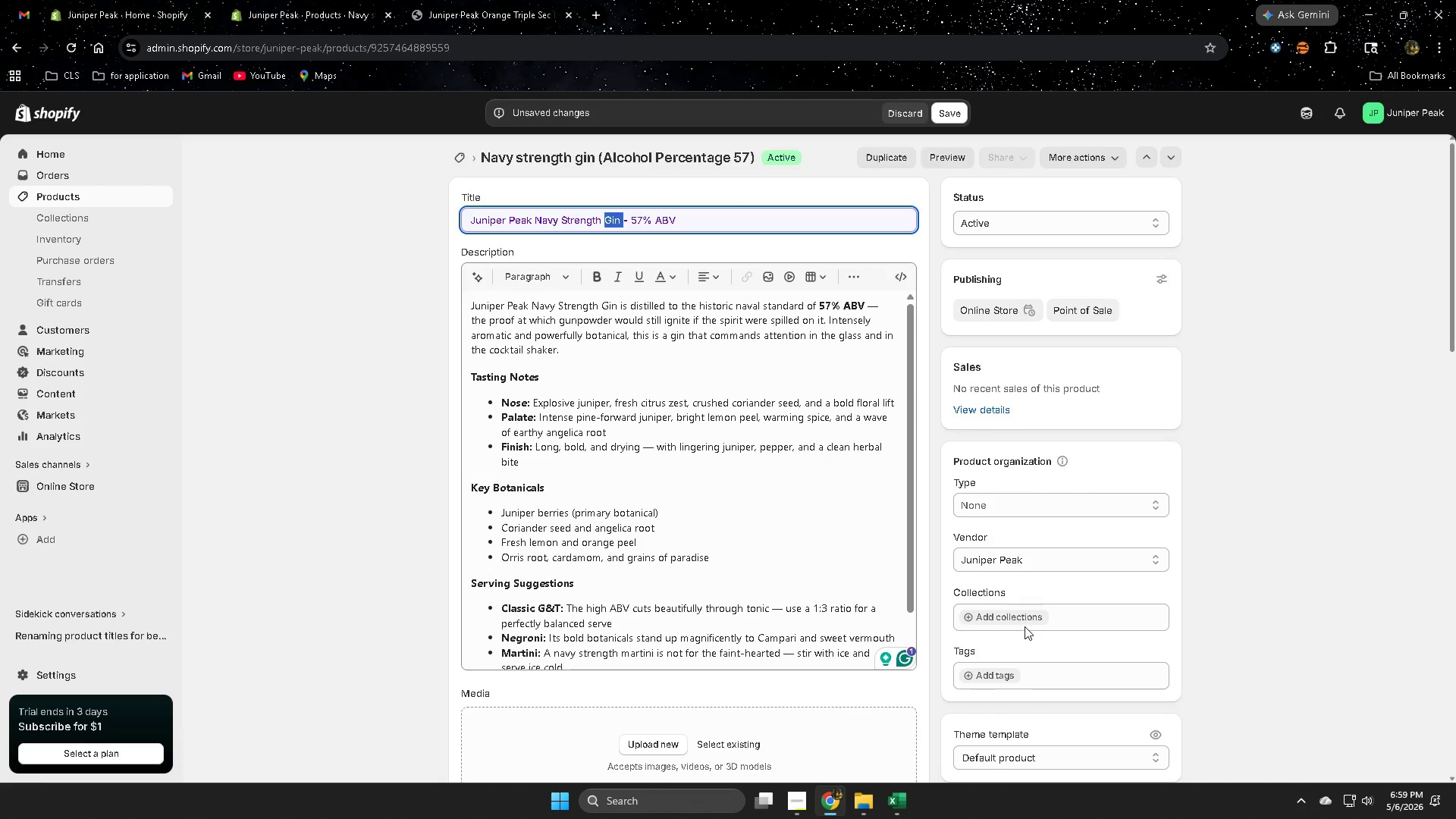 
left_click([1020, 617])
 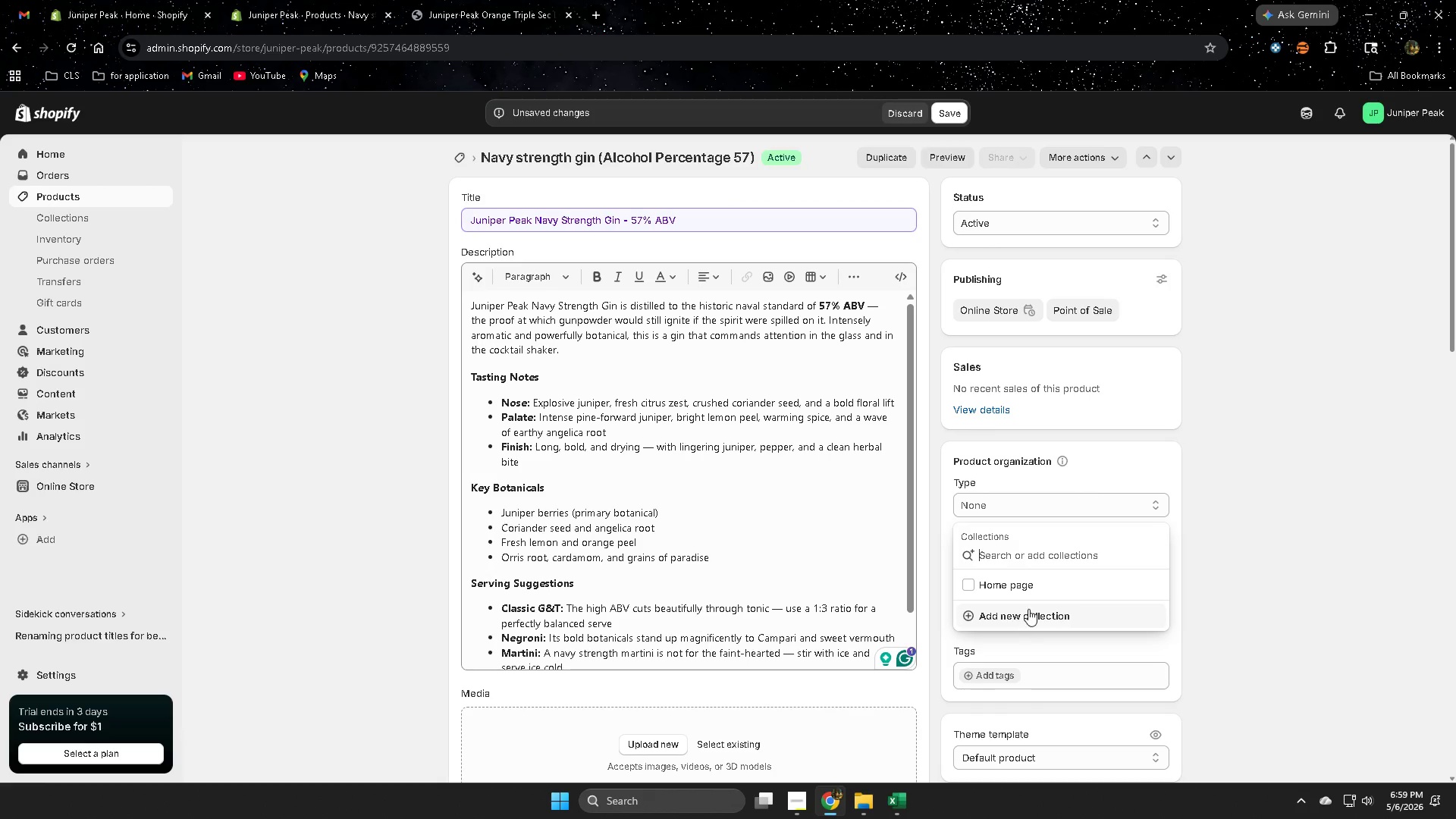 
key(Control+V)
 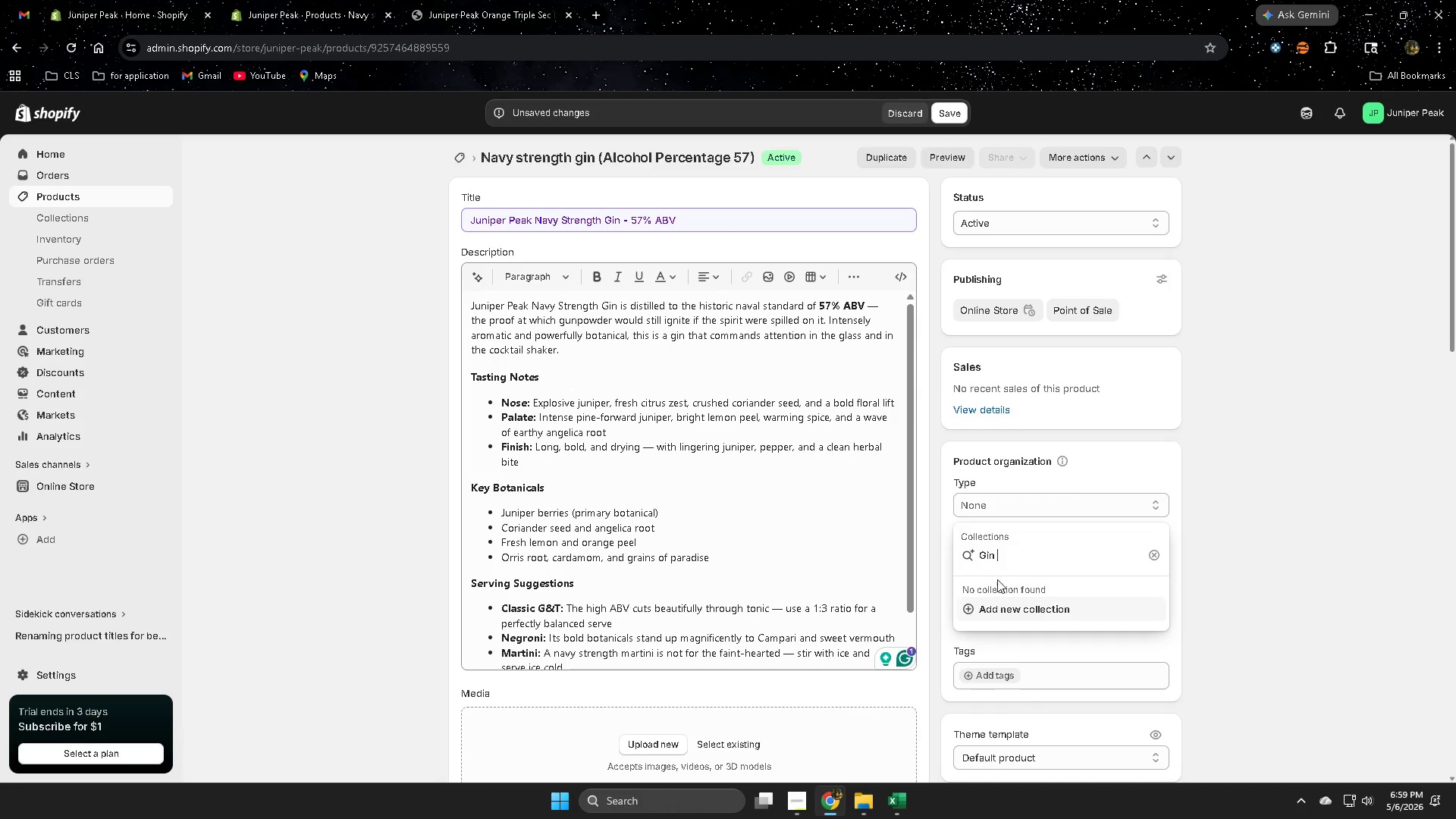 
key(Backspace)
 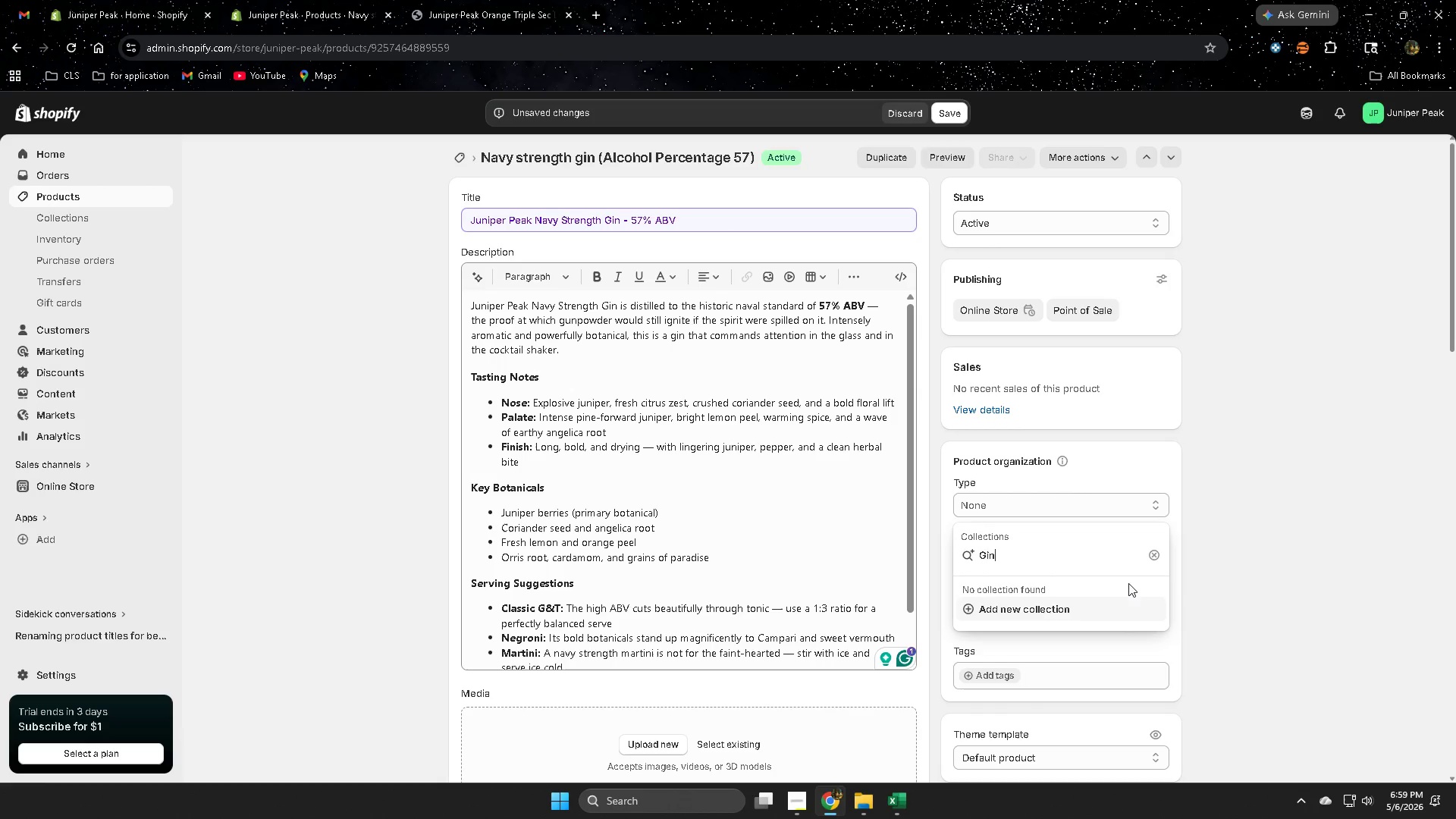 
key(Backspace)
 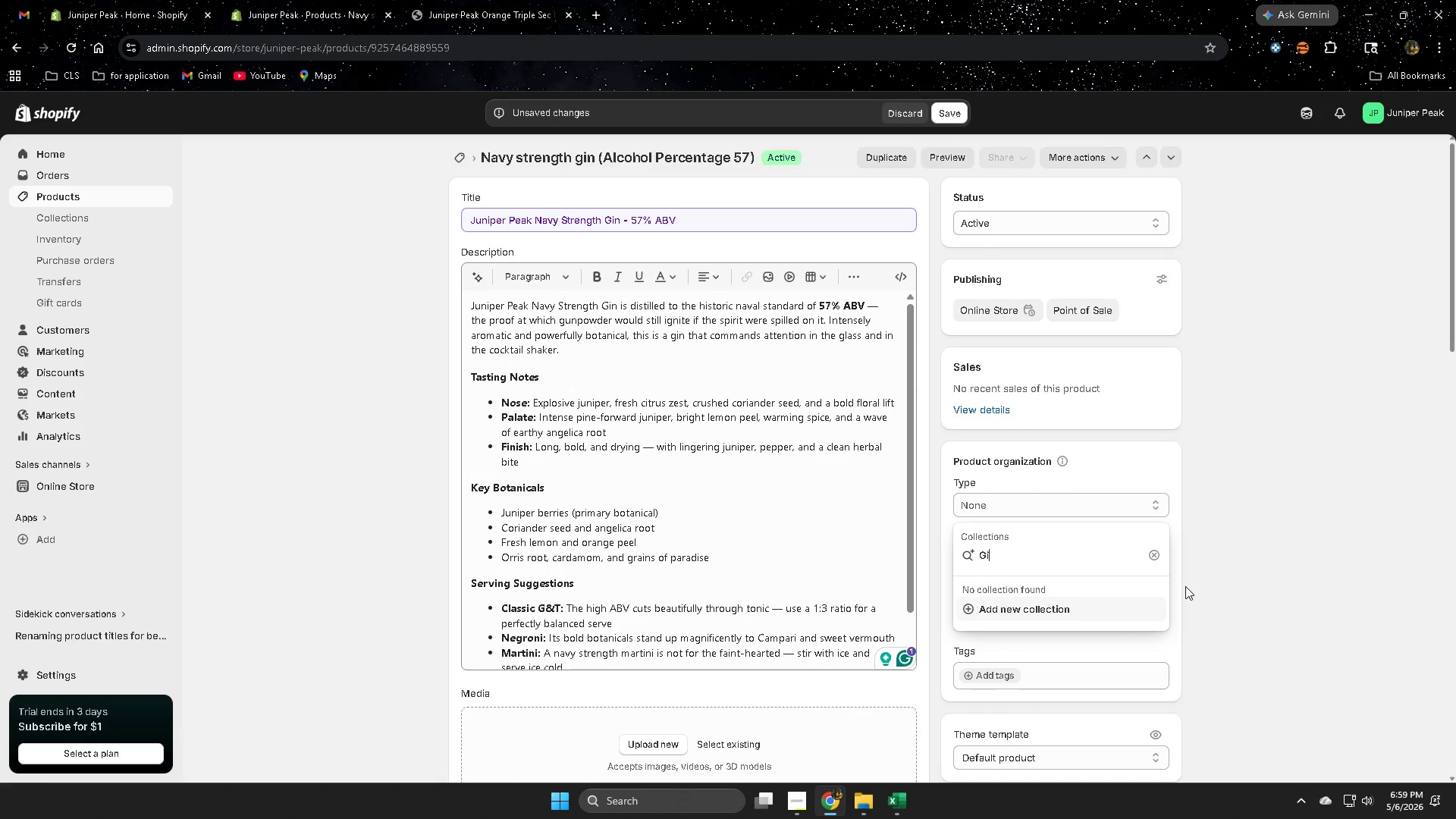 
key(Backspace)
 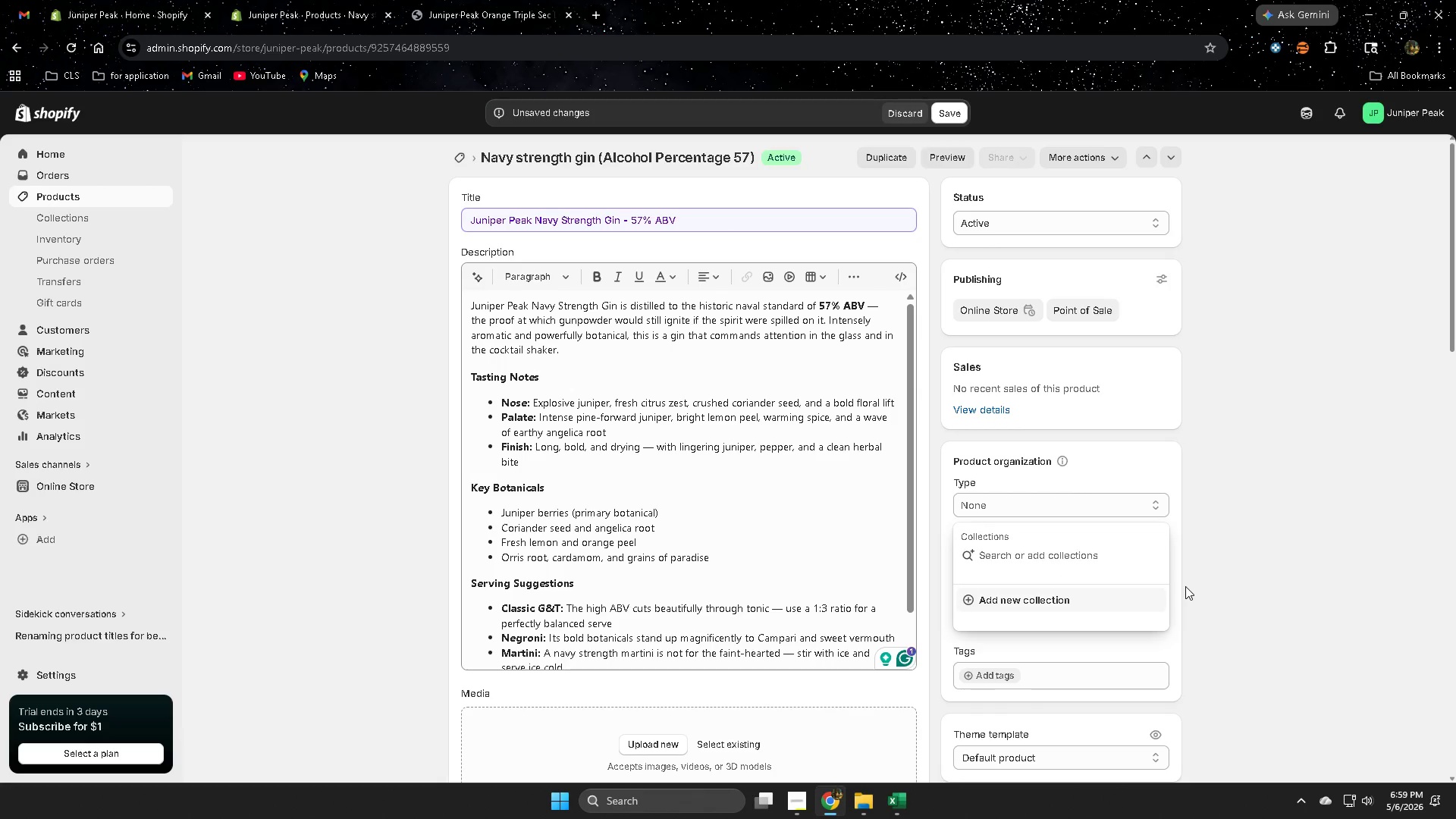 
key(Backspace)
 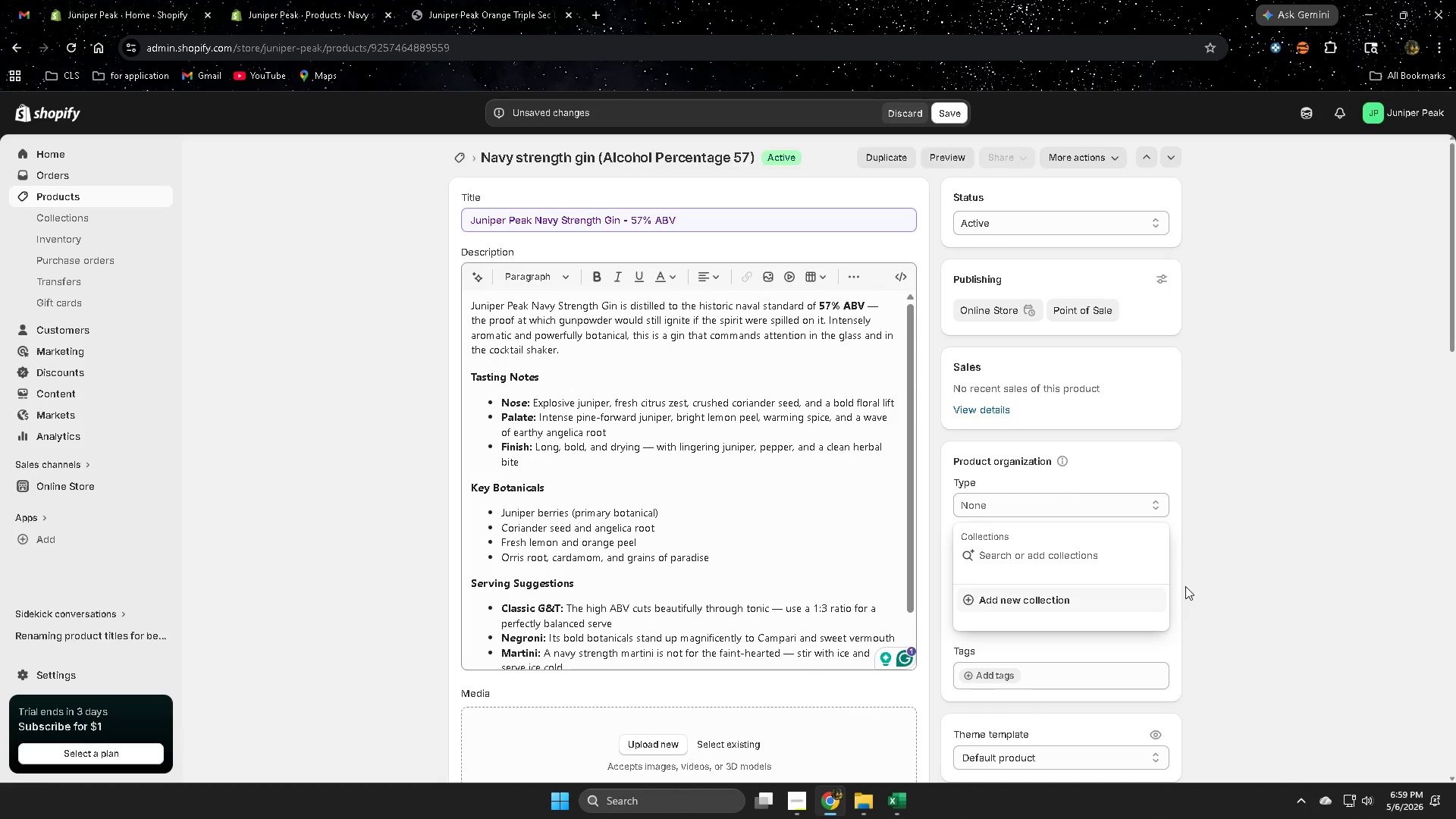 
key(Backspace)
 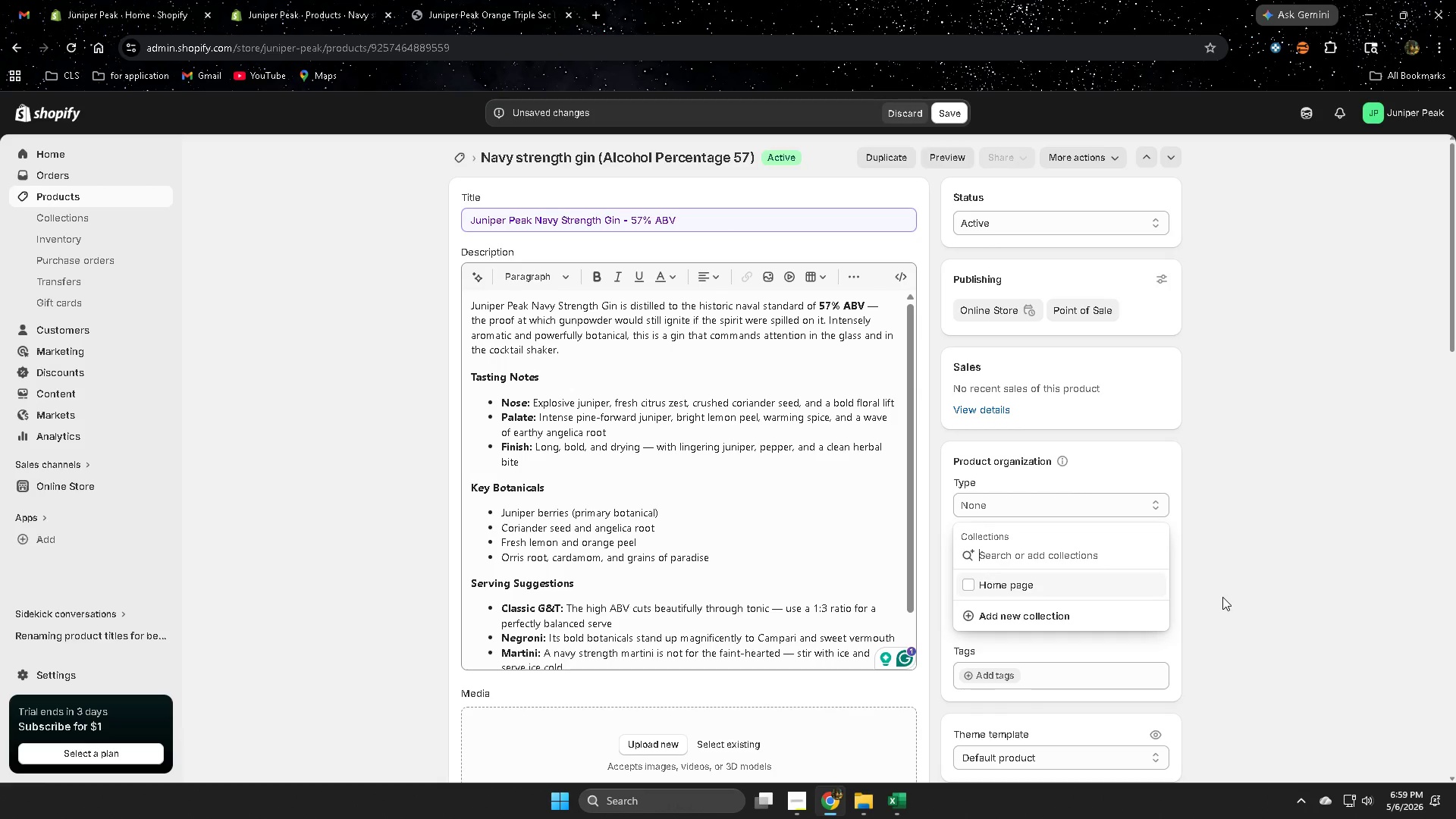 
left_click([1222, 597])
 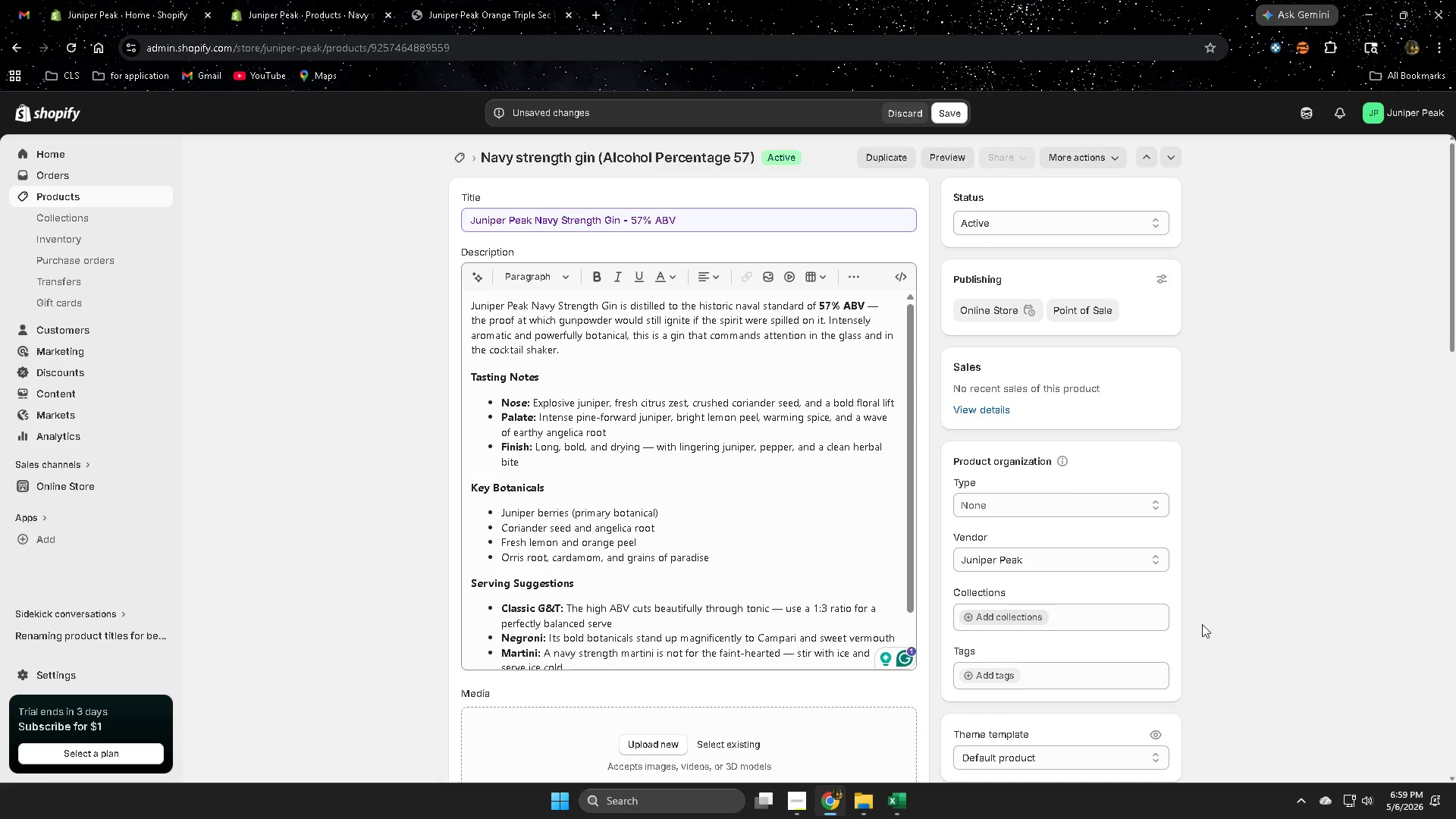 
scroll: coordinate [1086, 621], scroll_direction: down, amount: 1.0
 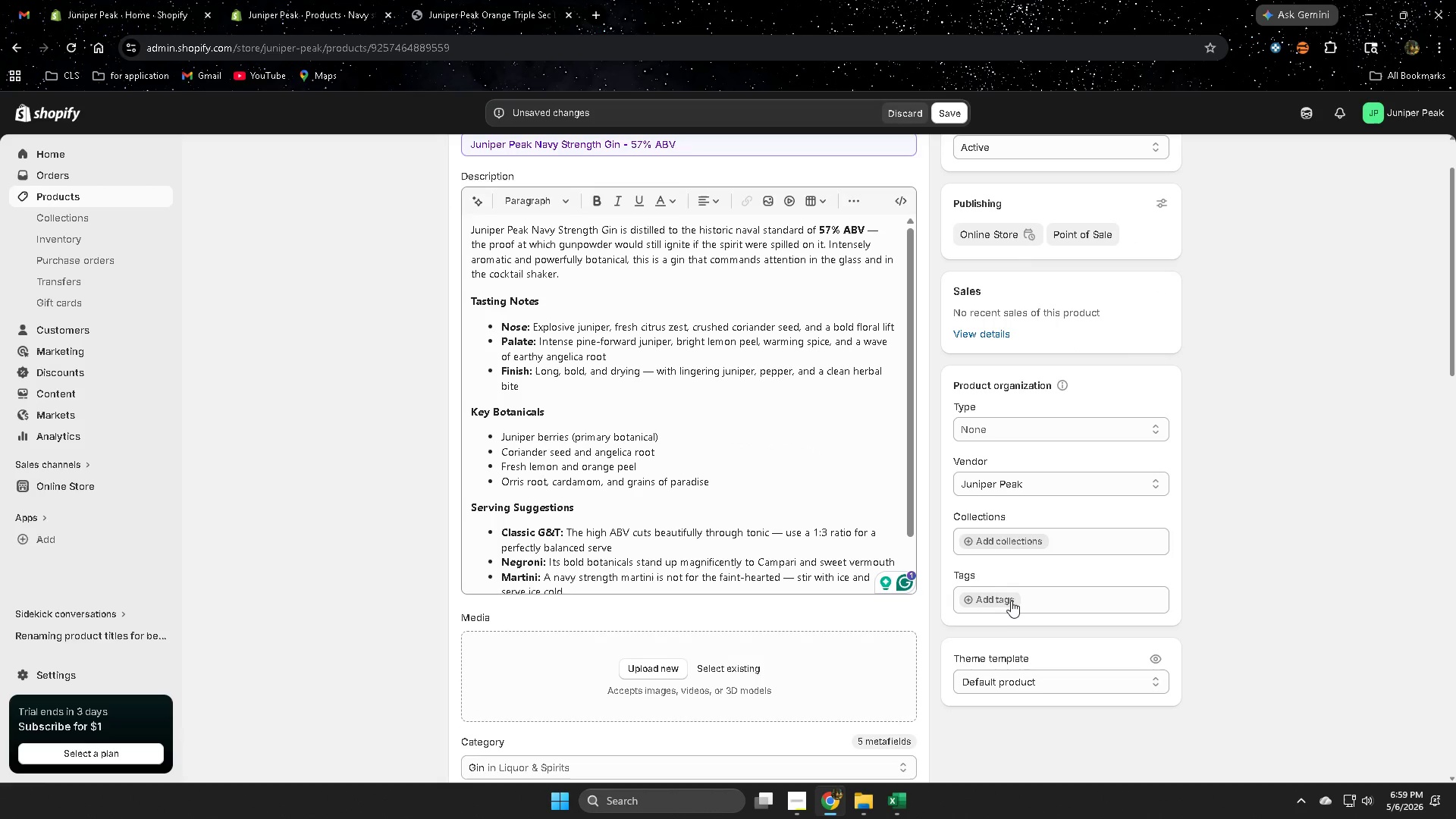 
left_click([1009, 598])
 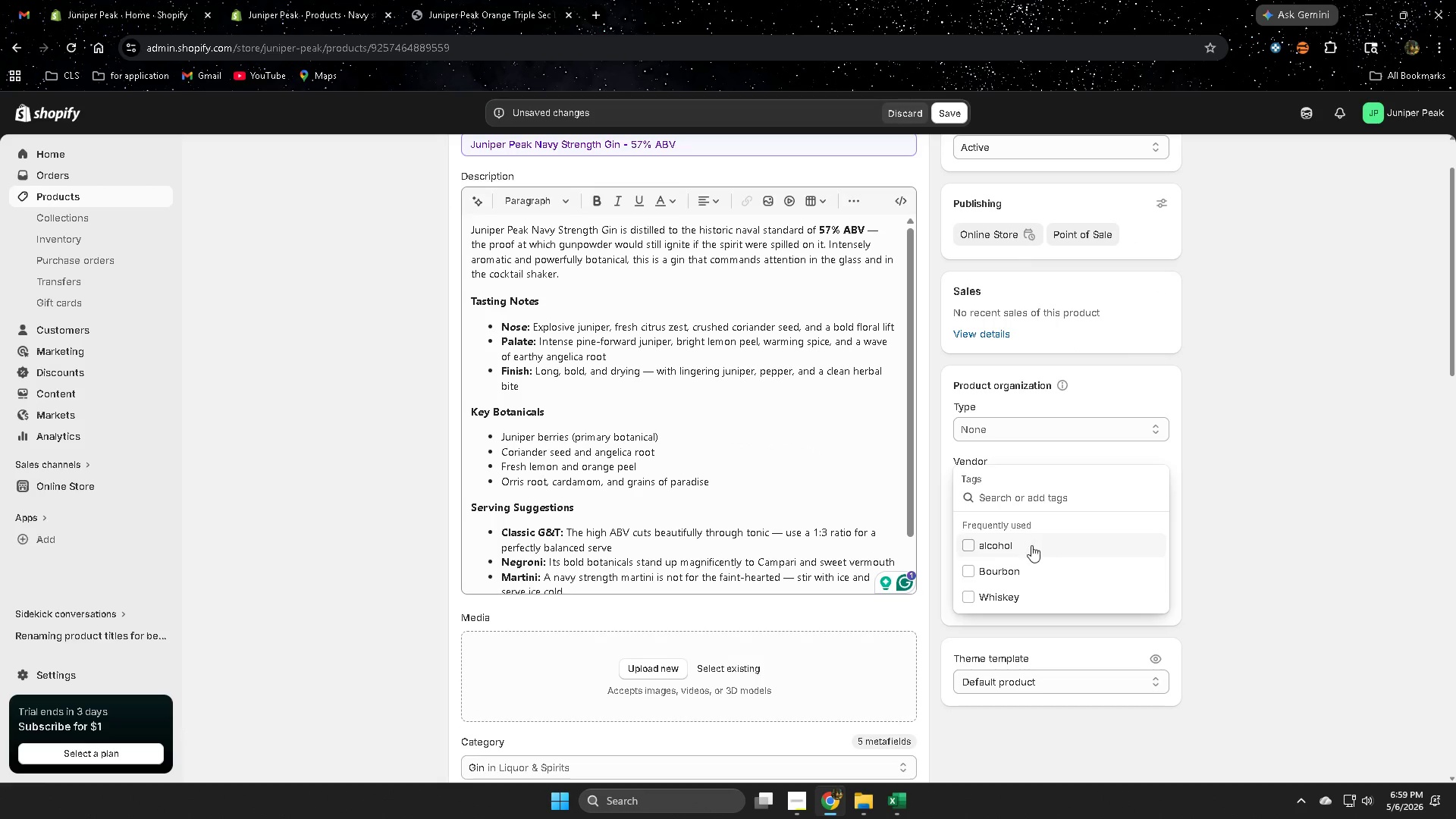 
key(Control+V)
 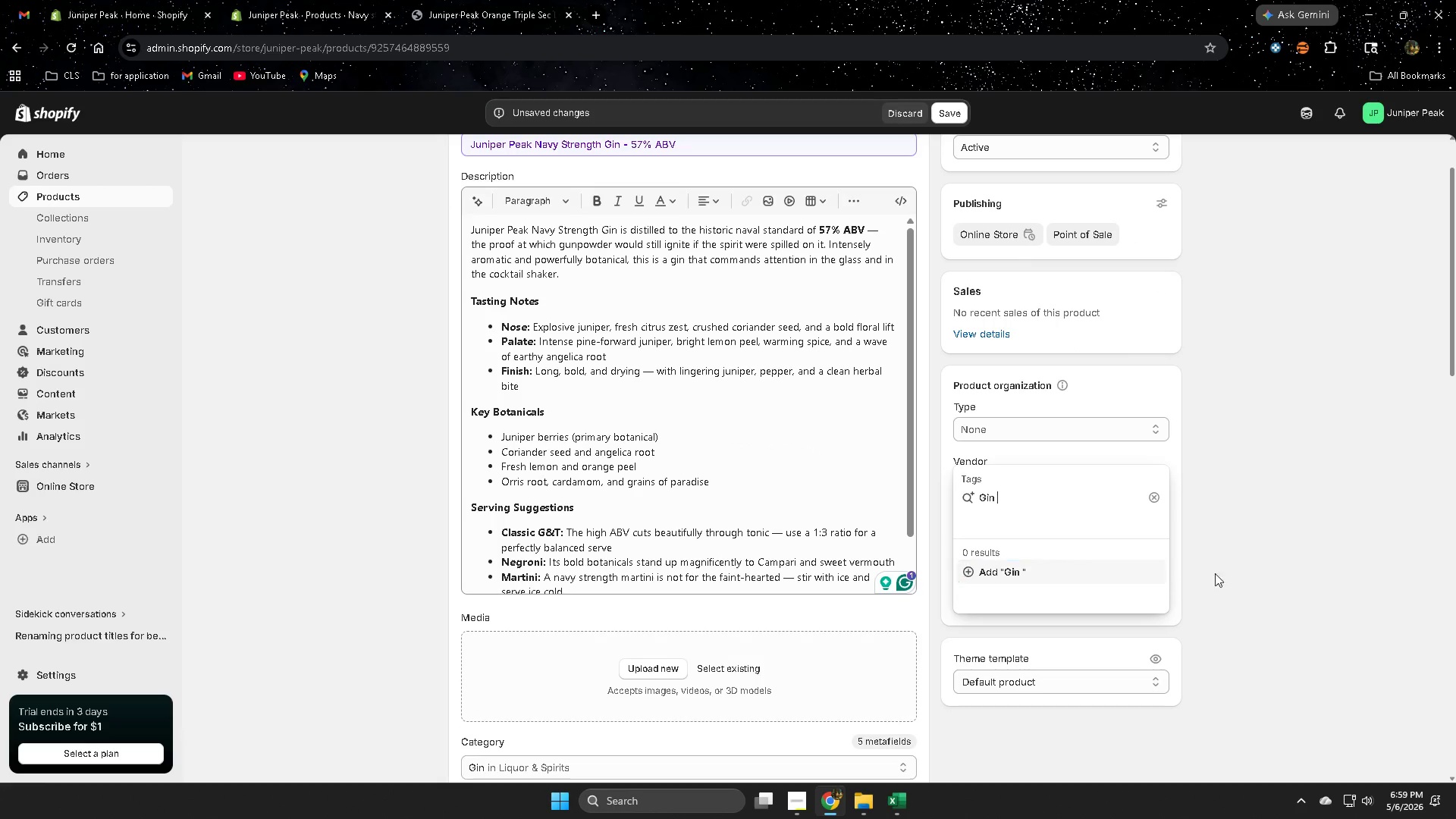 
left_click([1002, 573])
 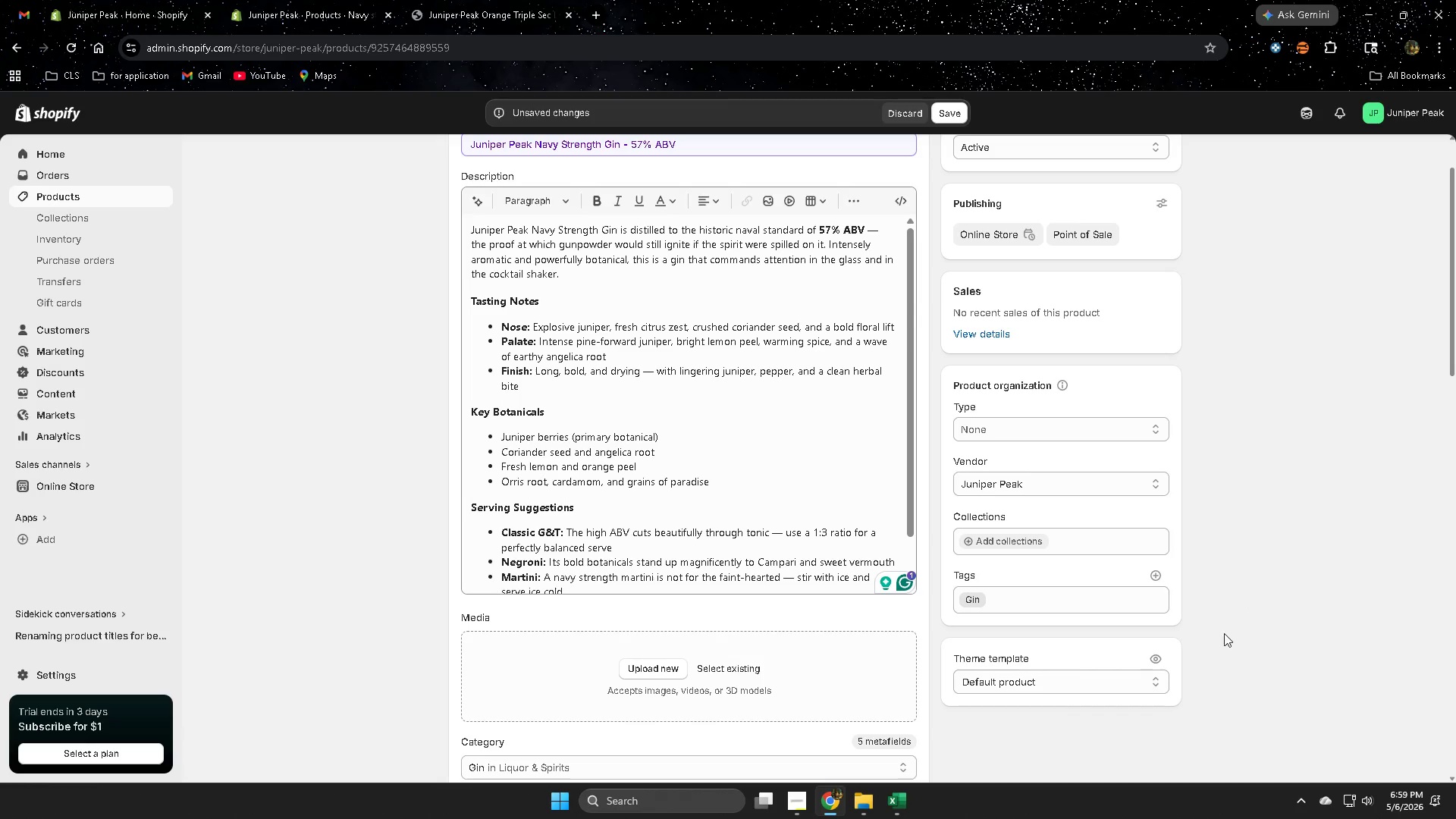 
scroll: coordinate [736, 385], scroll_direction: down, amount: 4.0
 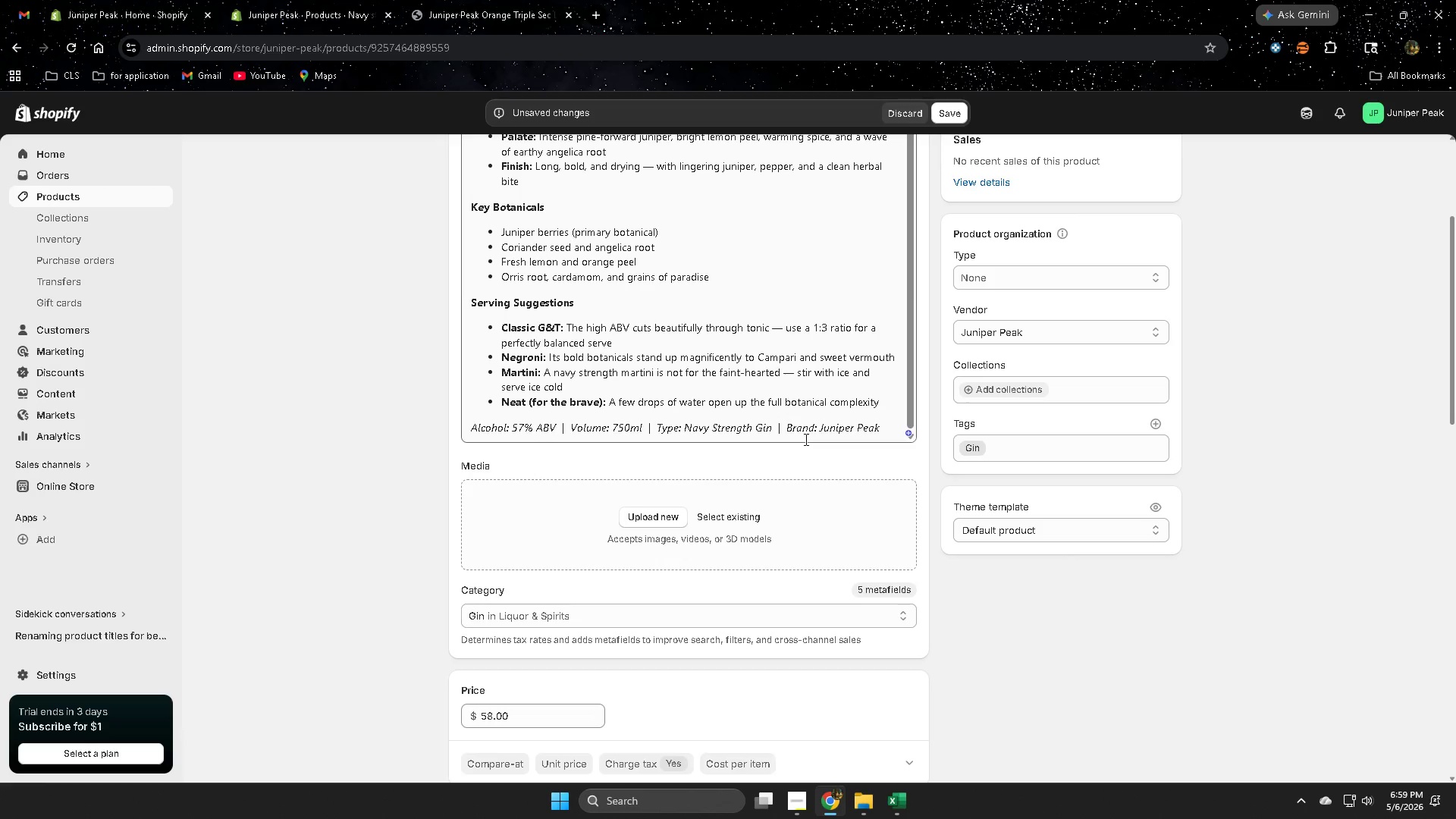 
scroll: coordinate [727, 405], scroll_direction: up, amount: 7.0
 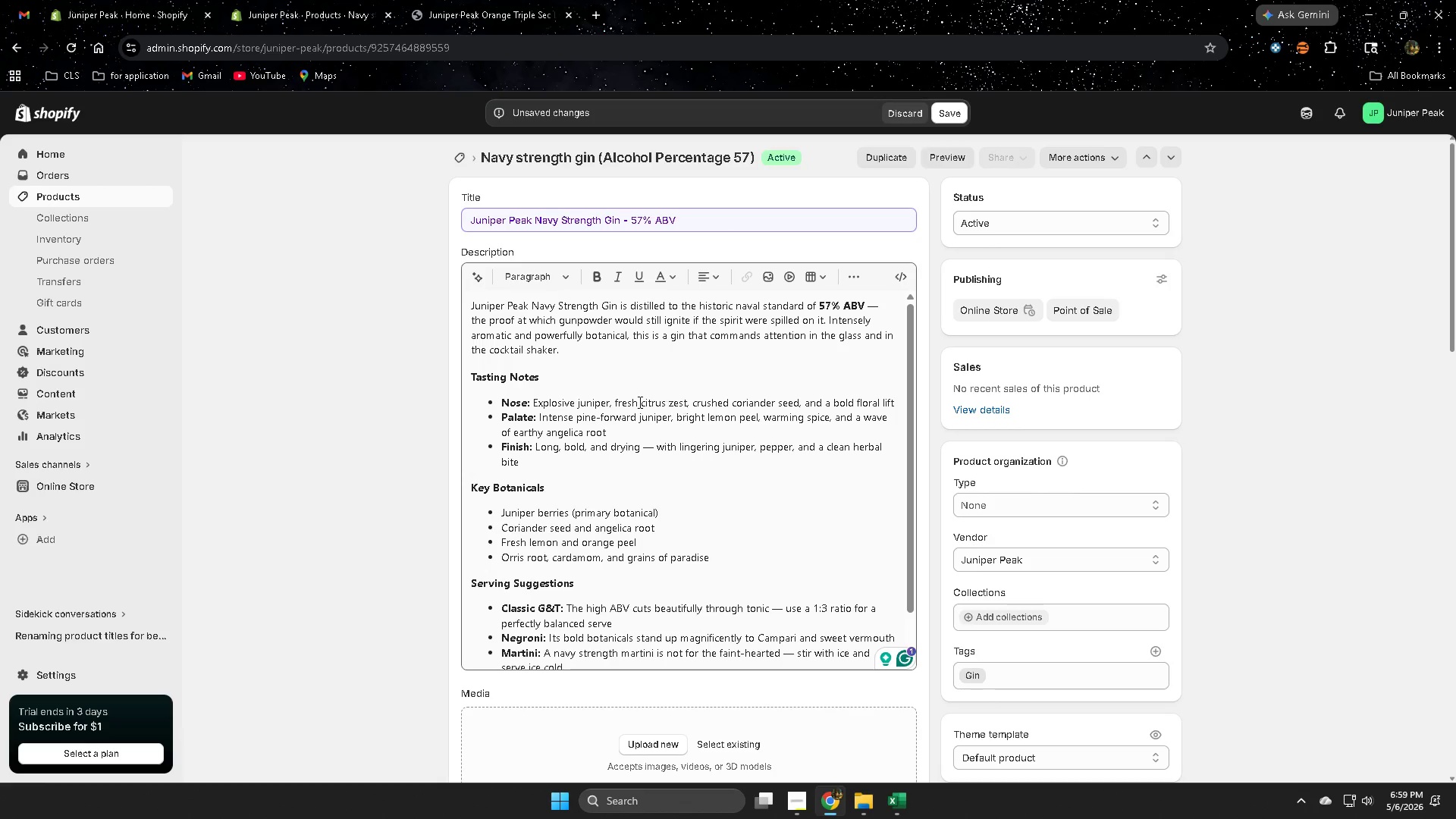 
left_click([647, 403])
 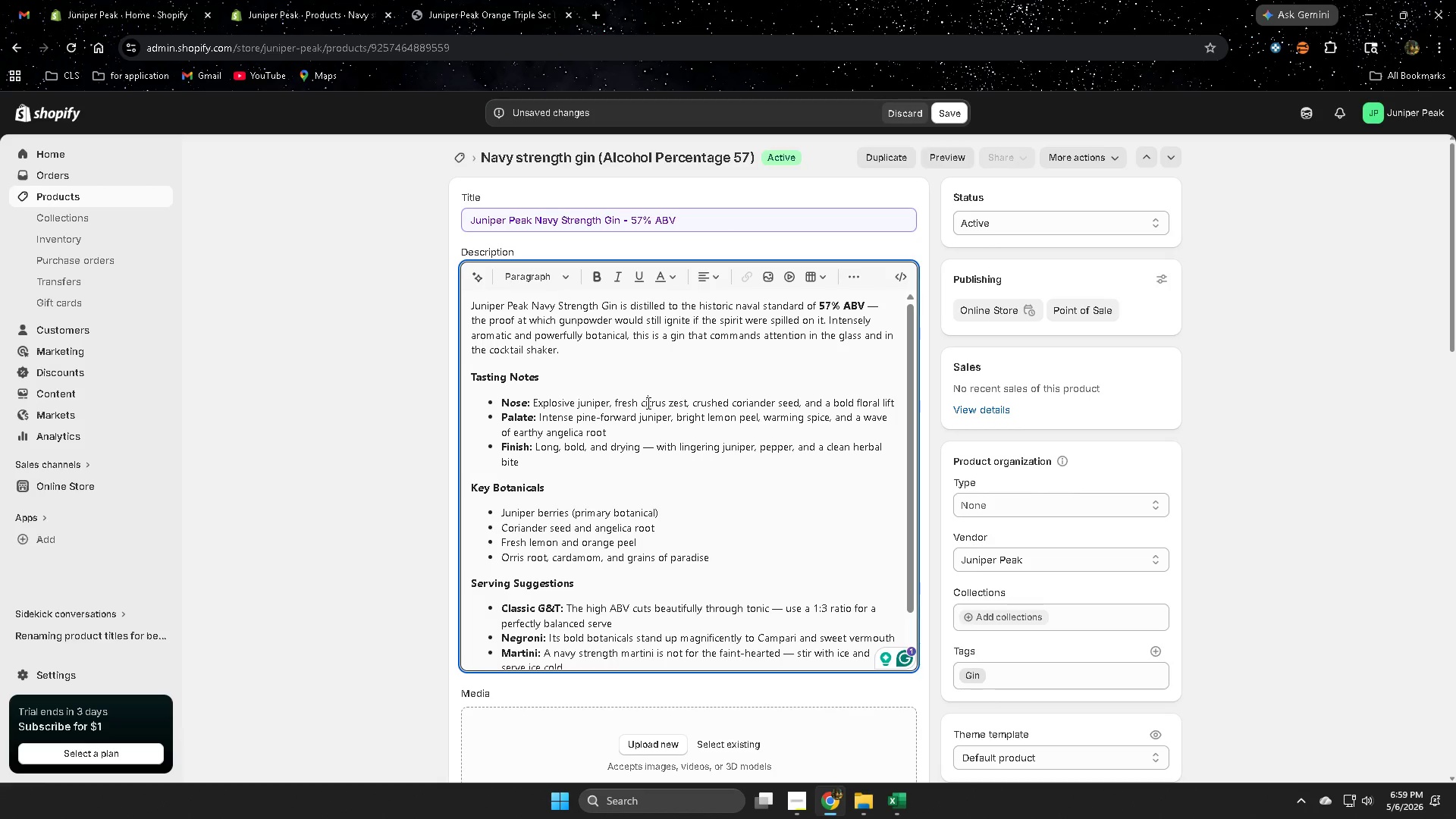 
left_click_drag(start_coordinate=[647, 403], to_coordinate=[672, 403])
 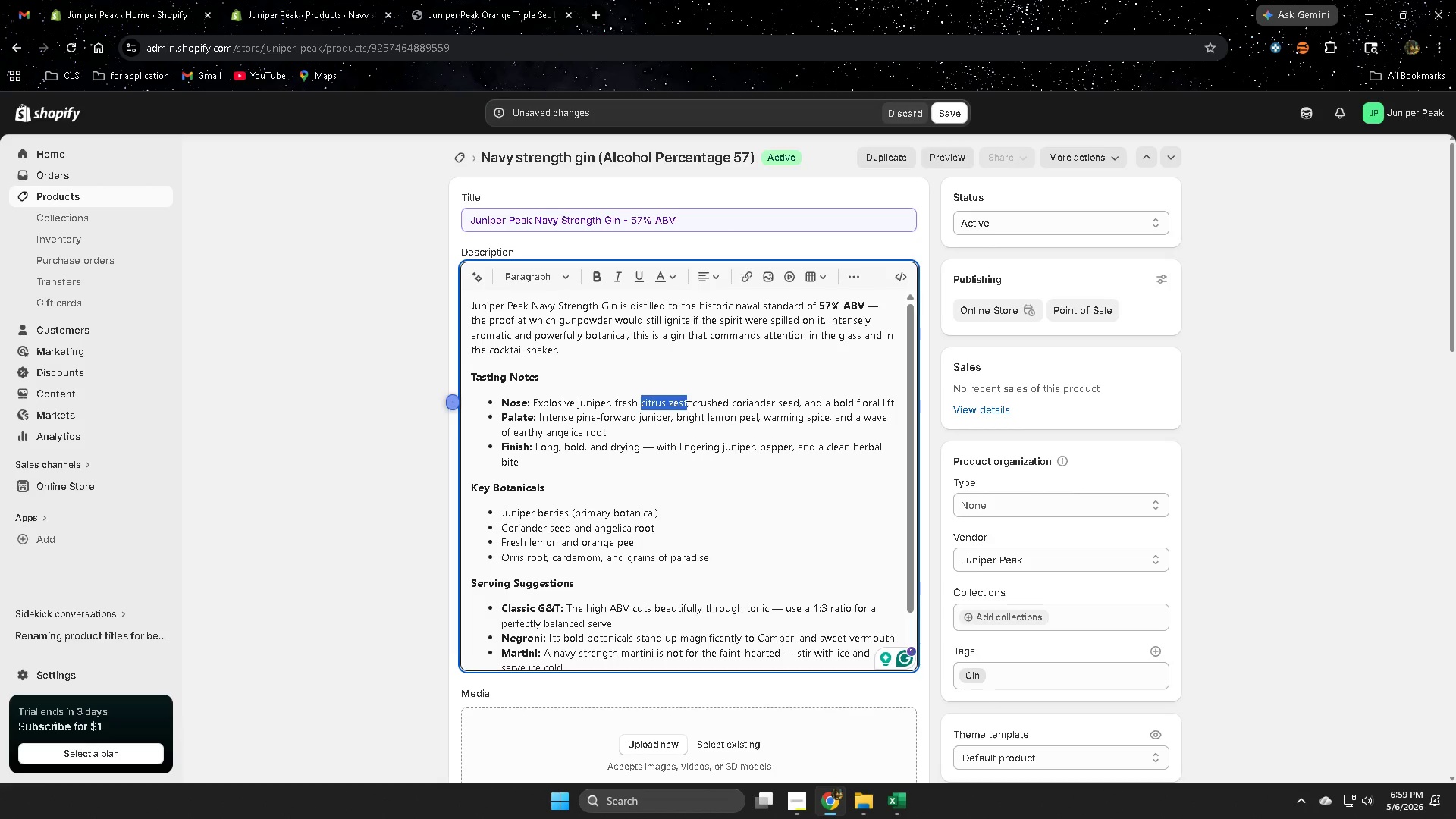 
key(Control+C)
 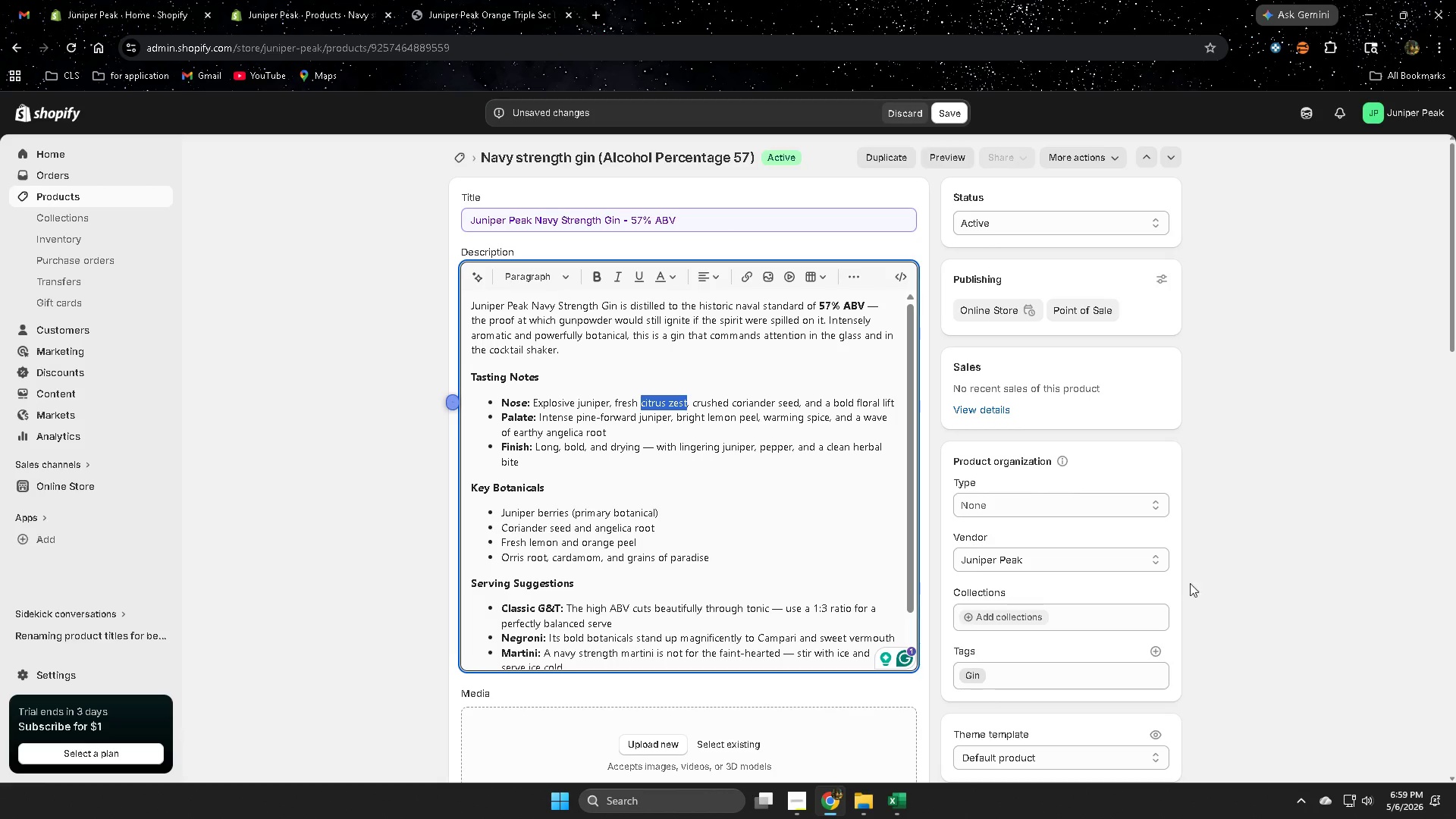 
scroll: coordinate [1158, 601], scroll_direction: down, amount: 3.0
 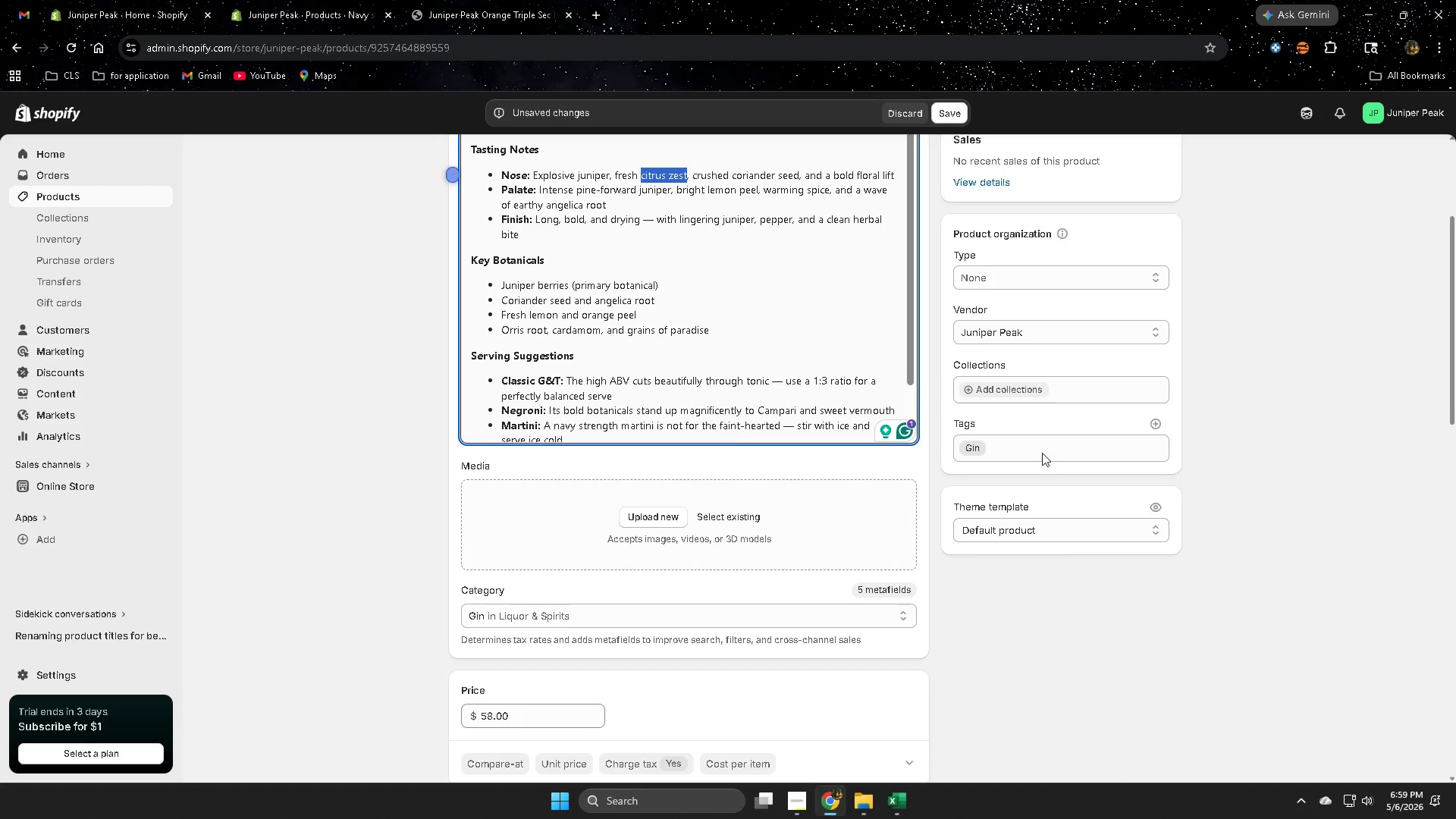 
left_click([1041, 453])
 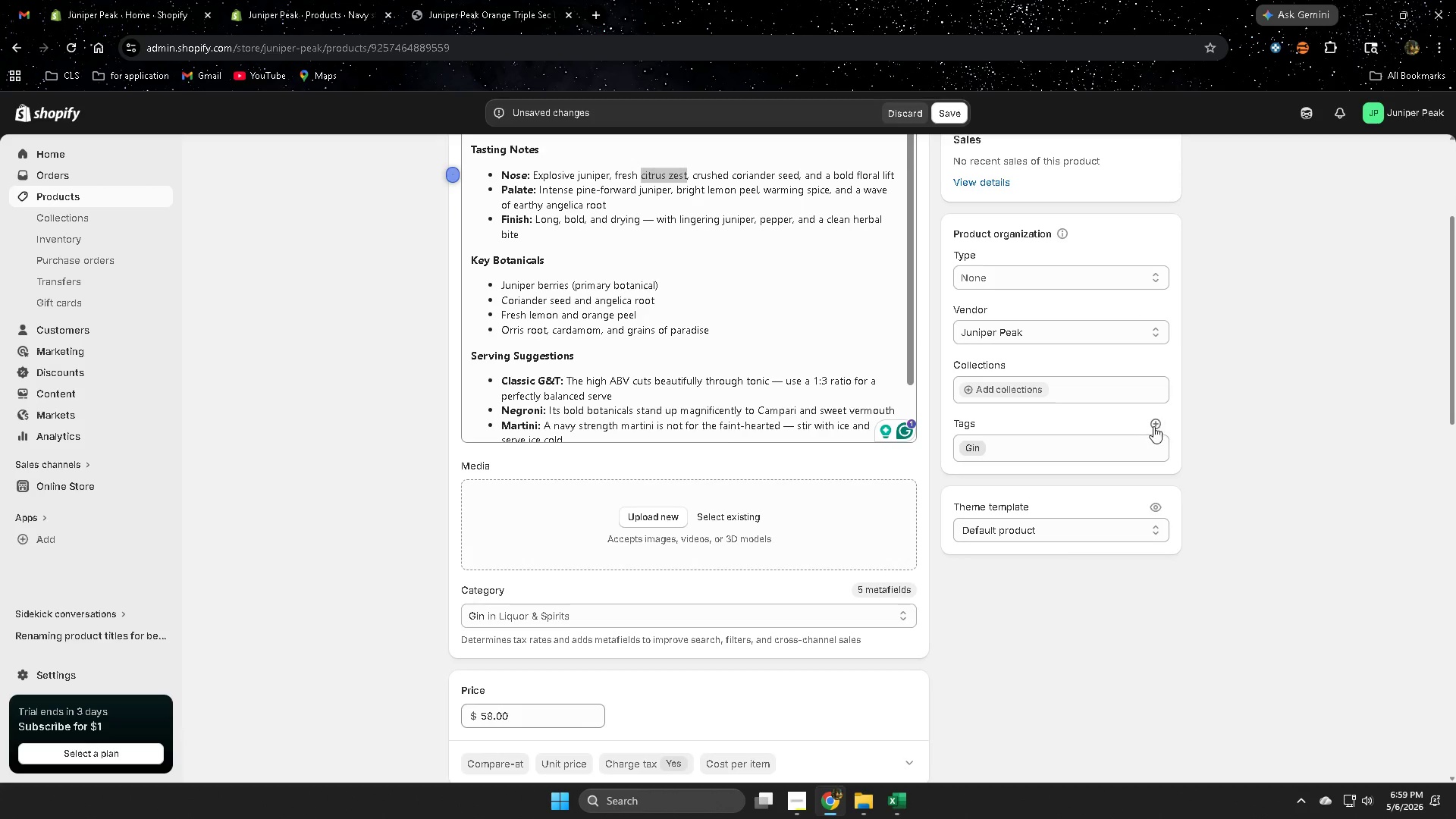 
left_click([1157, 425])
 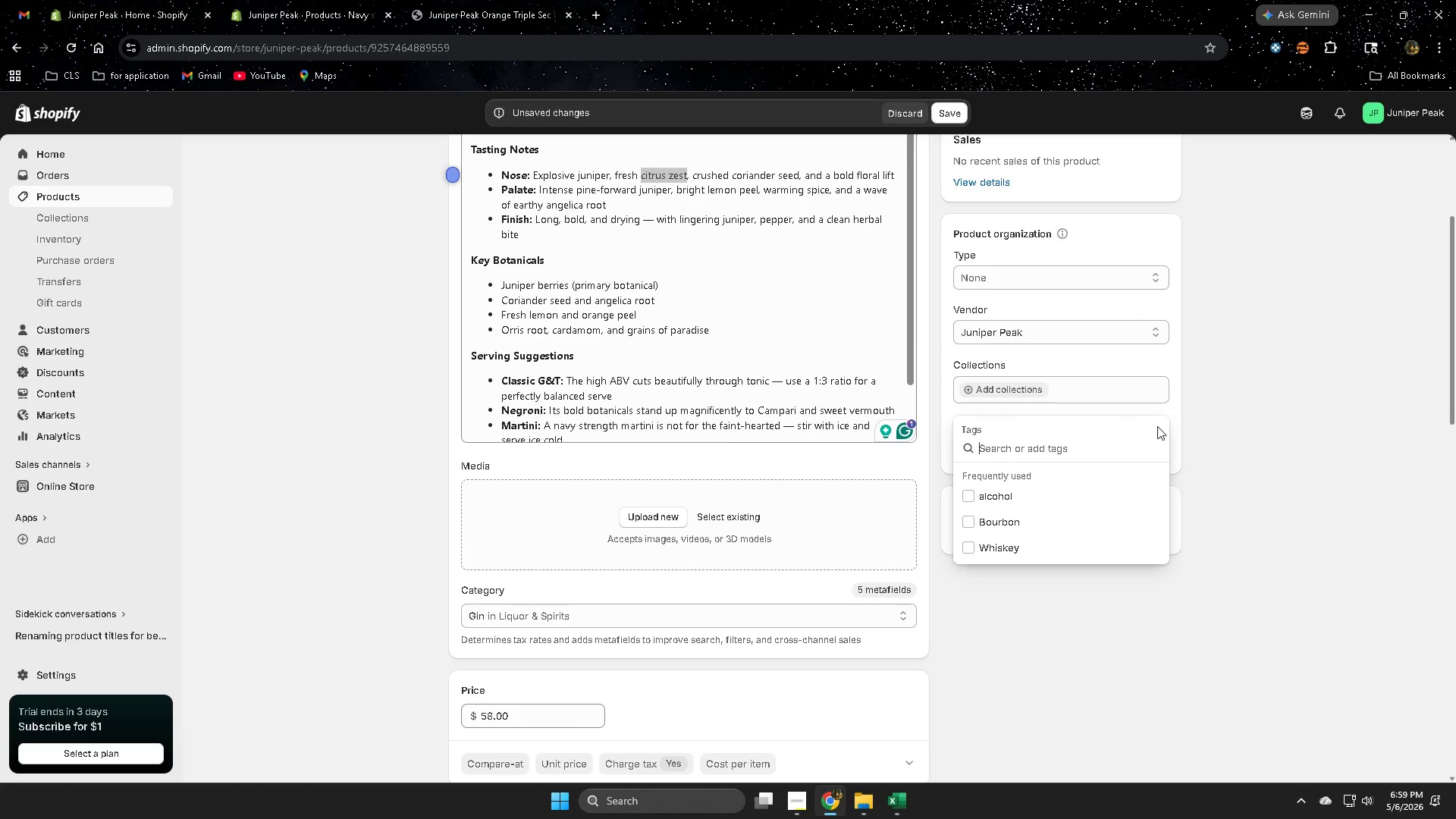 
key(Control+V)
 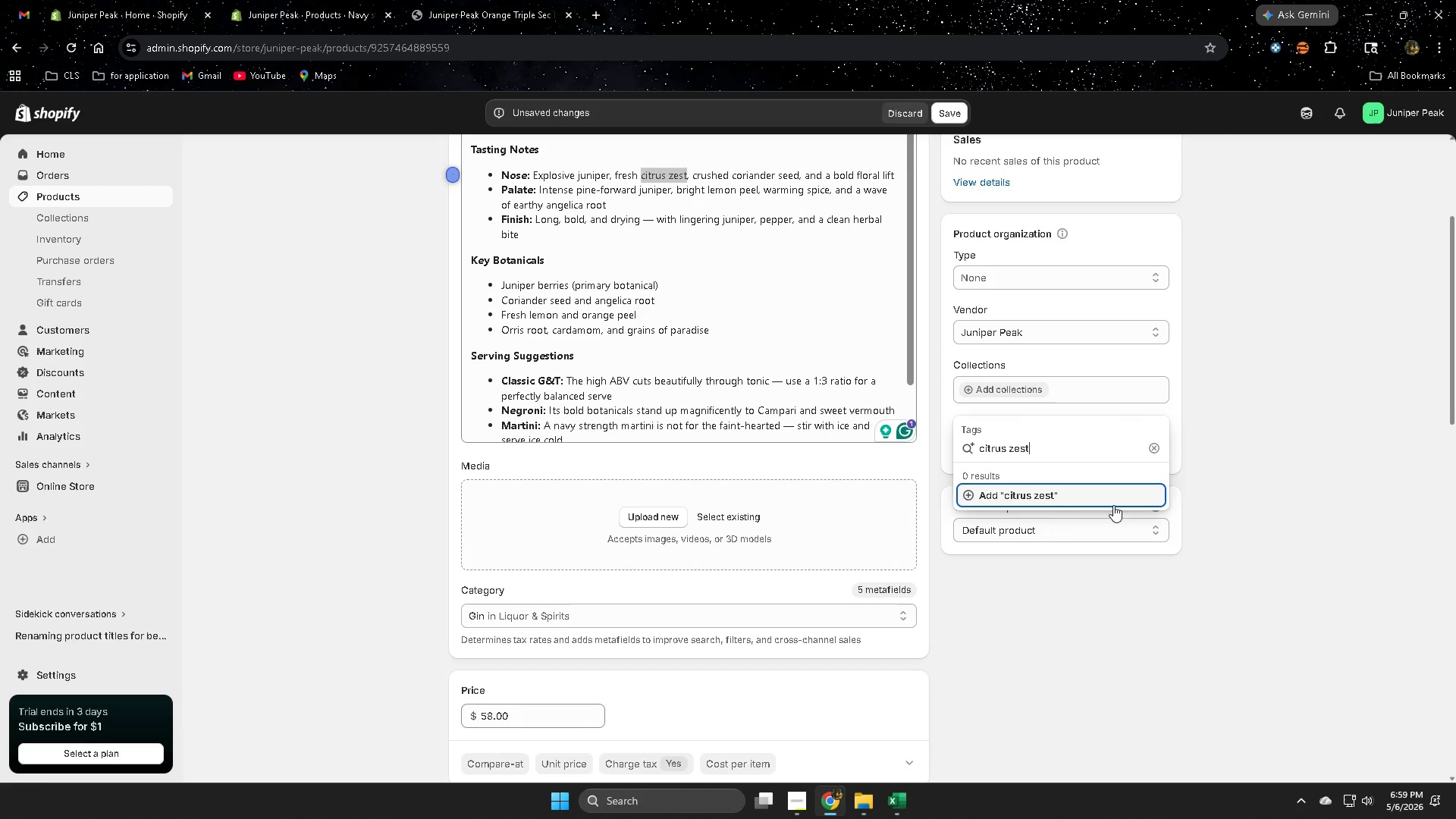 
left_click([1040, 494])
 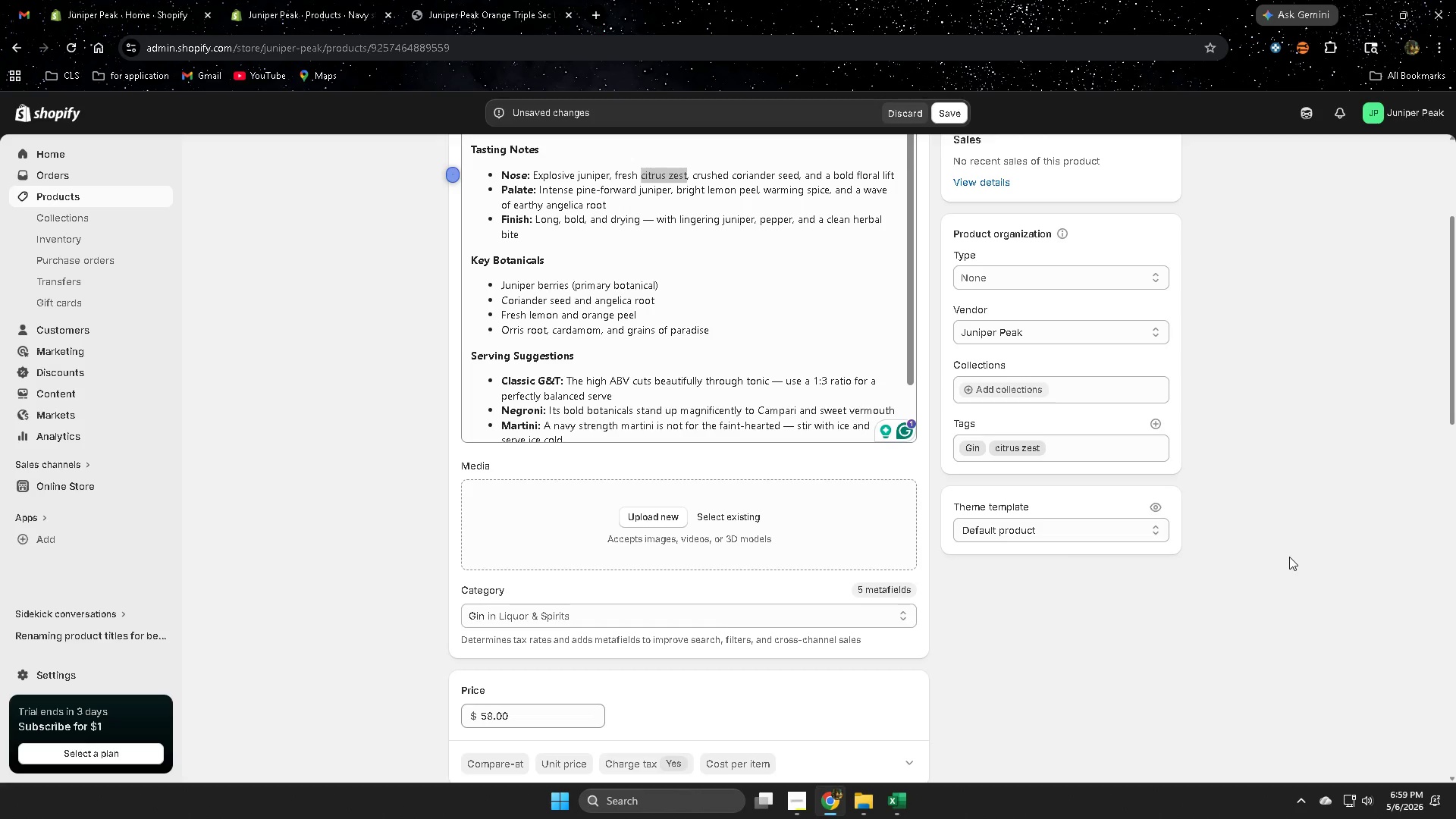 
scroll: coordinate [859, 585], scroll_direction: down, amount: 6.0
 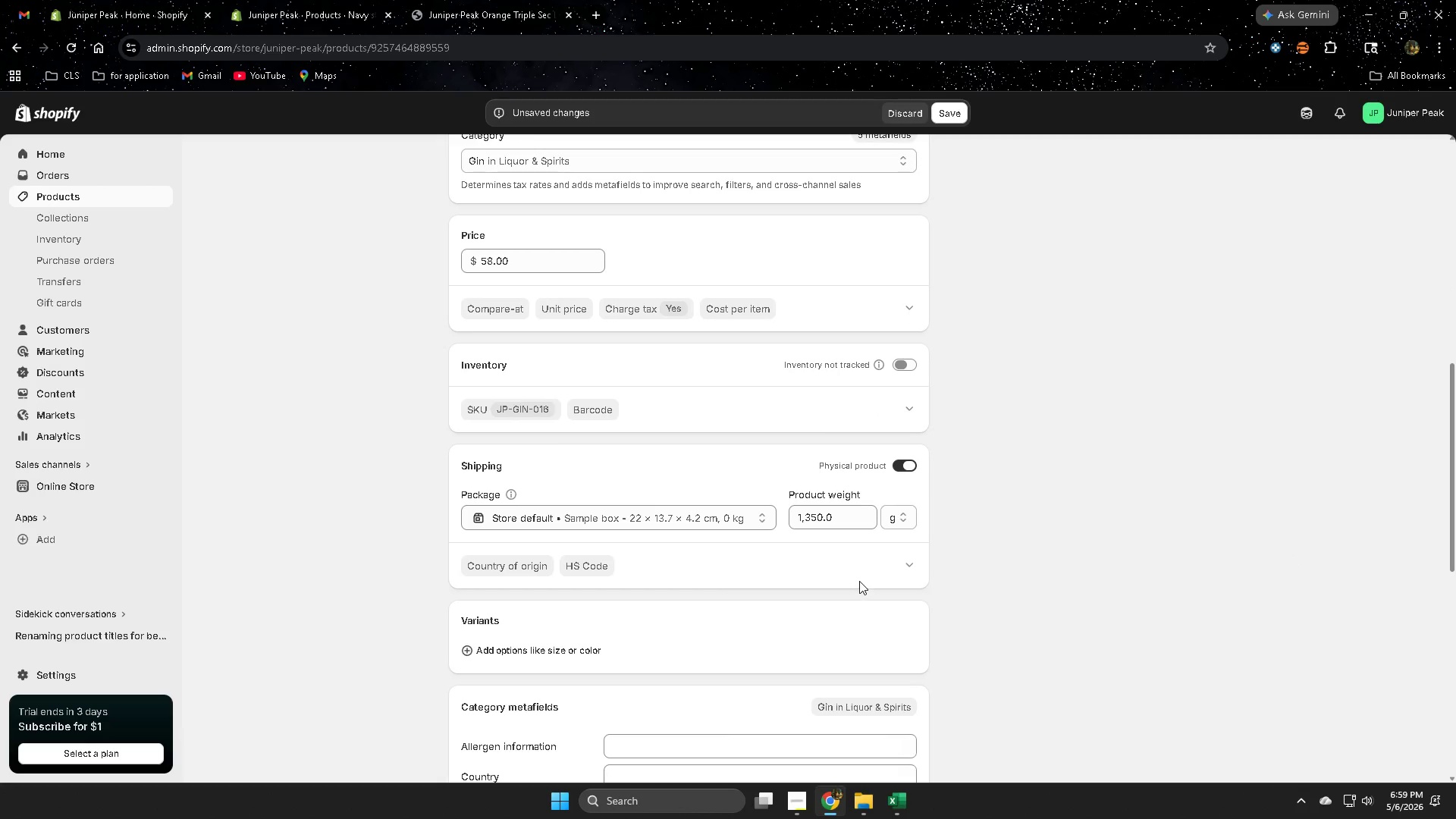 
scroll: coordinate [862, 567], scroll_direction: up, amount: 7.0
 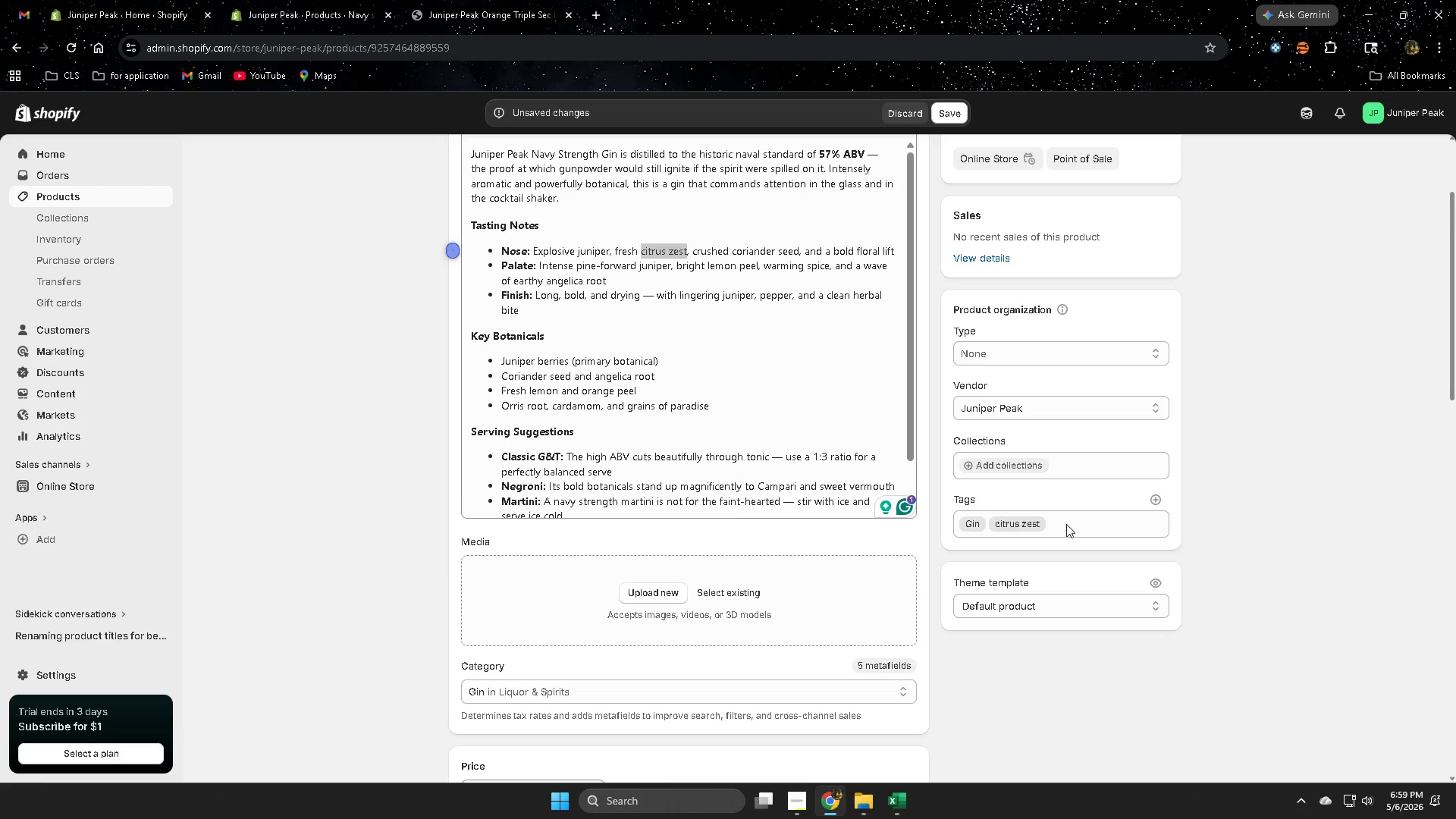 
left_click([1100, 526])
 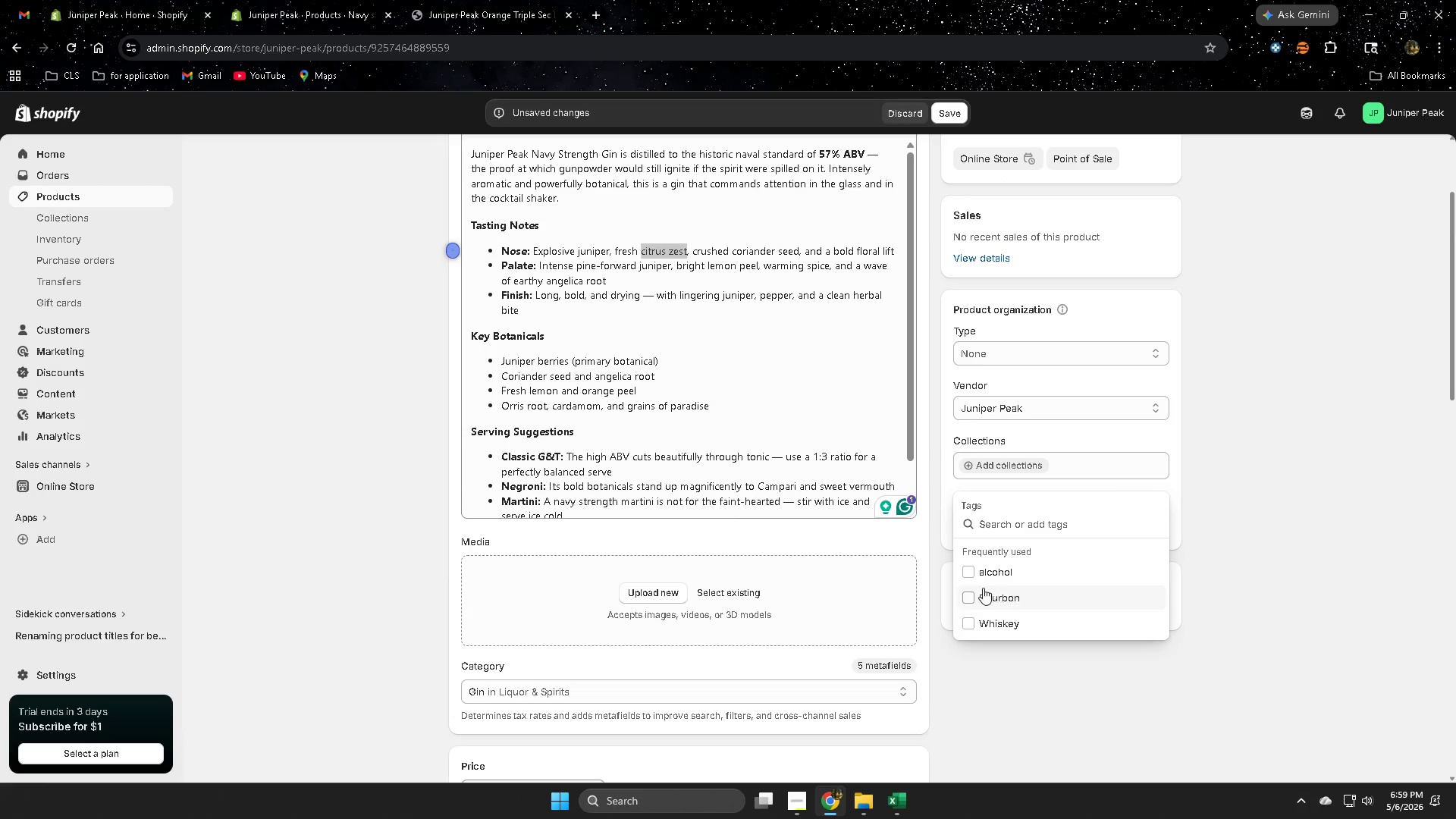 
left_click([970, 576])
 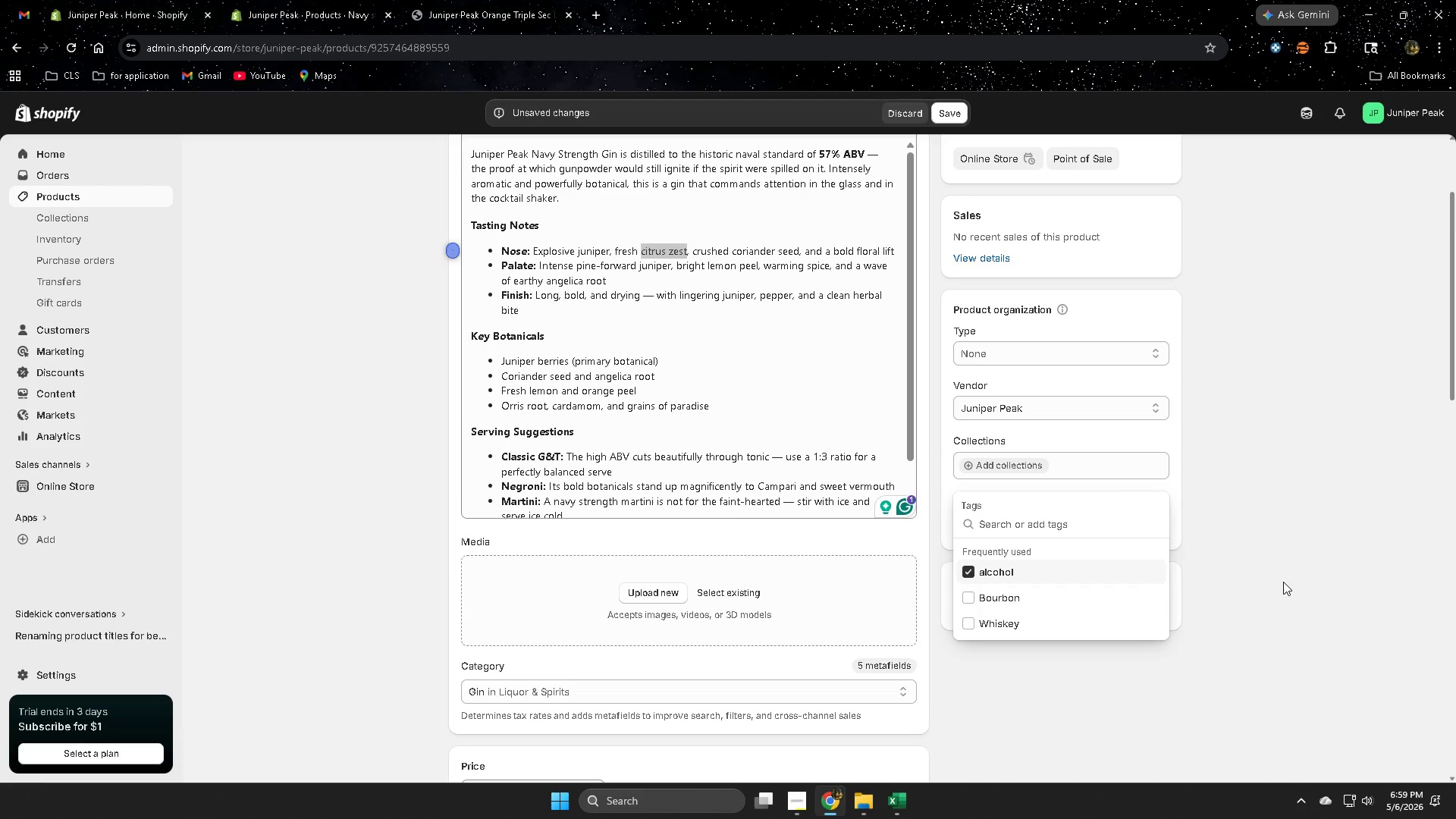 
left_click([1283, 582])
 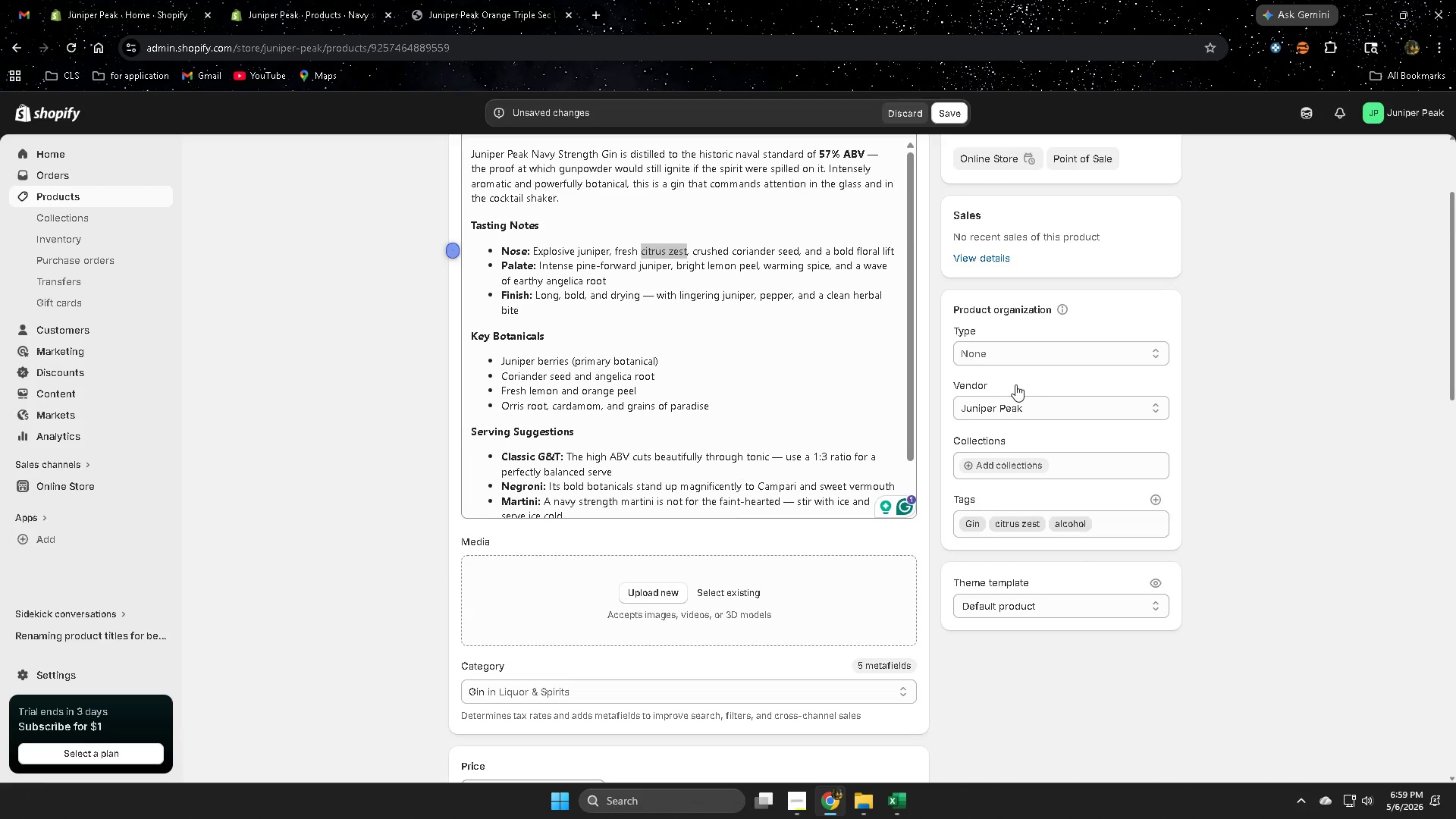 
scroll: coordinate [774, 369], scroll_direction: down, amount: 2.0
 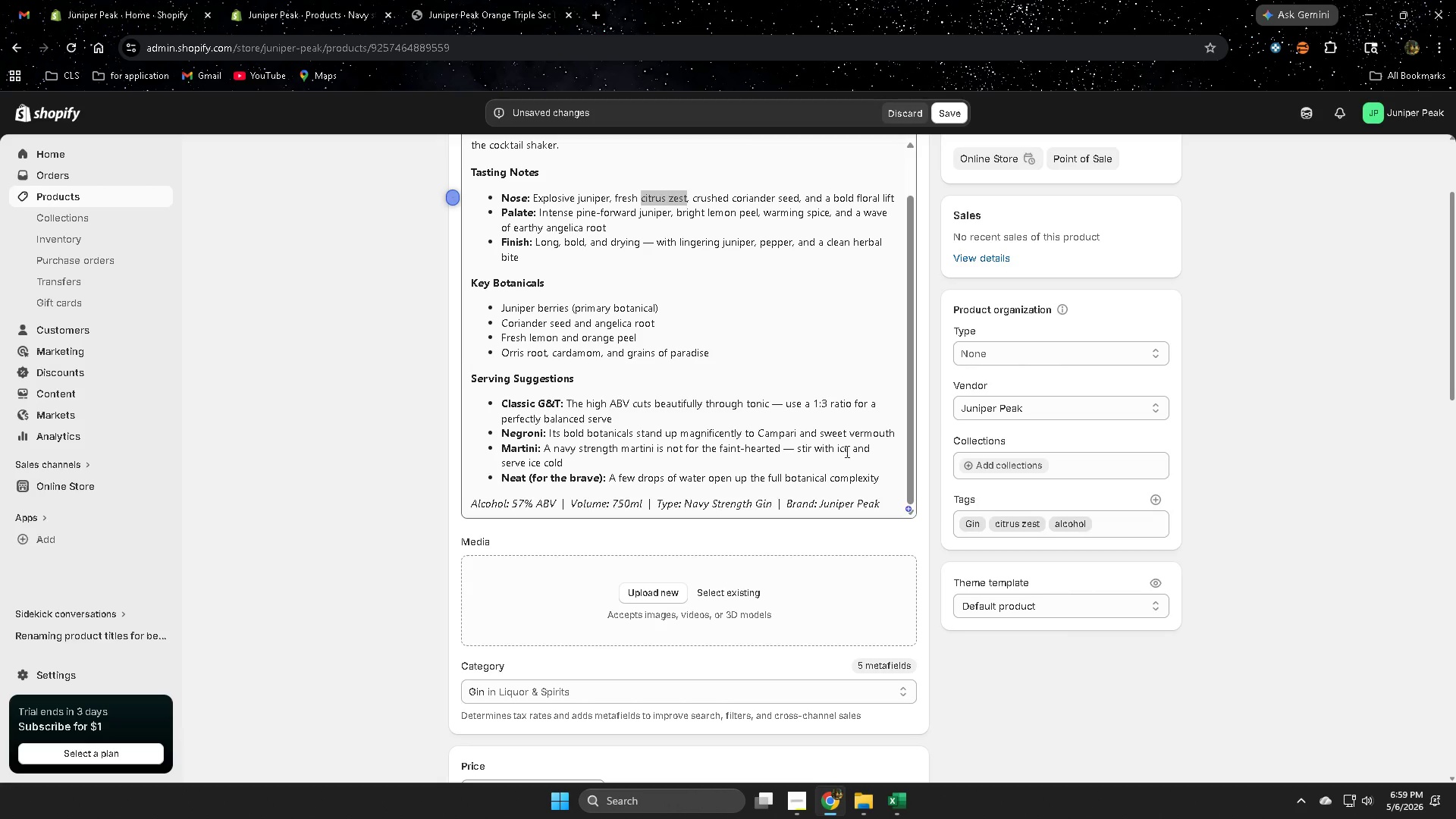 
scroll: coordinate [831, 419], scroll_direction: up, amount: 5.0
 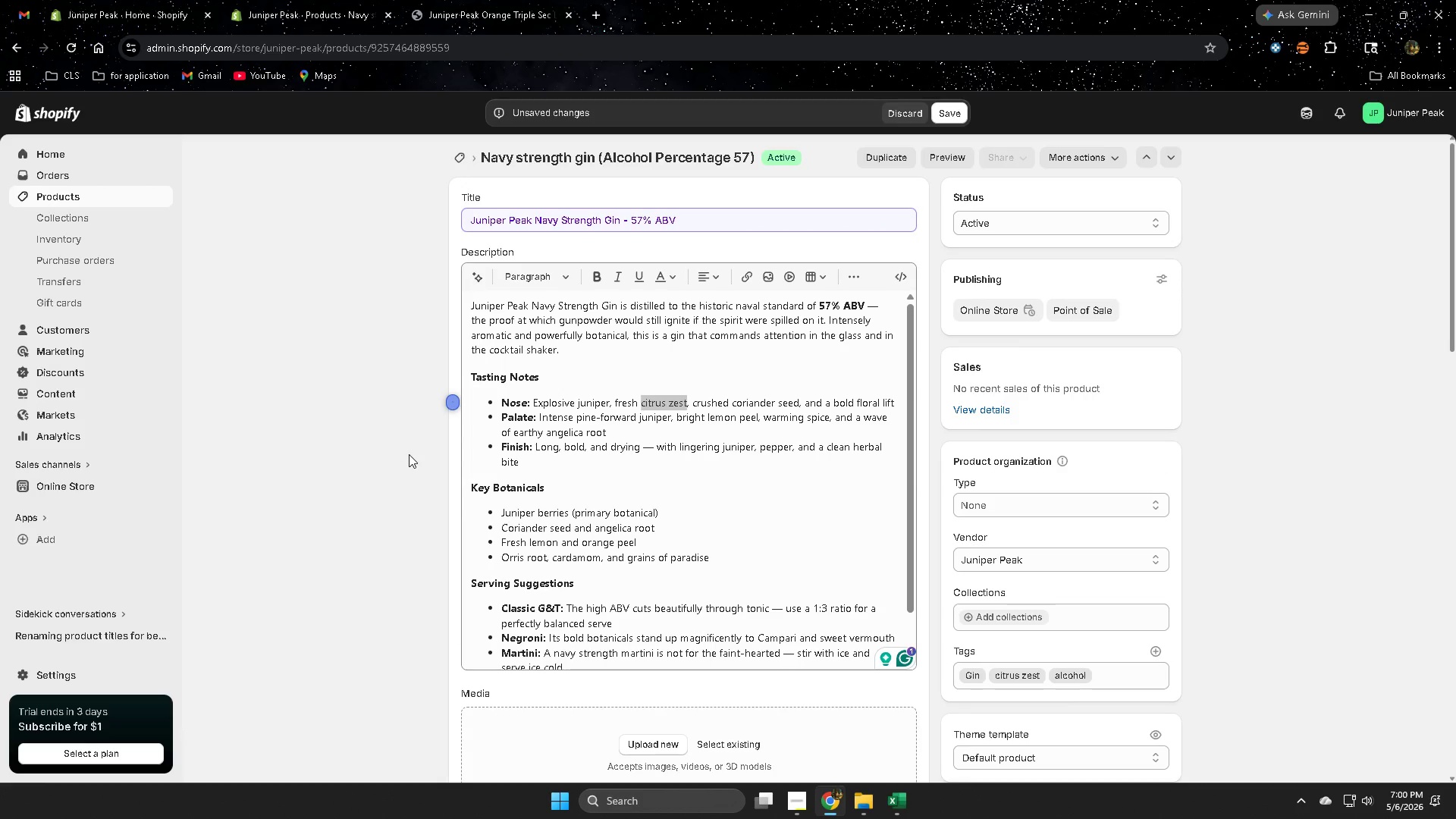 
wait(6.66)
 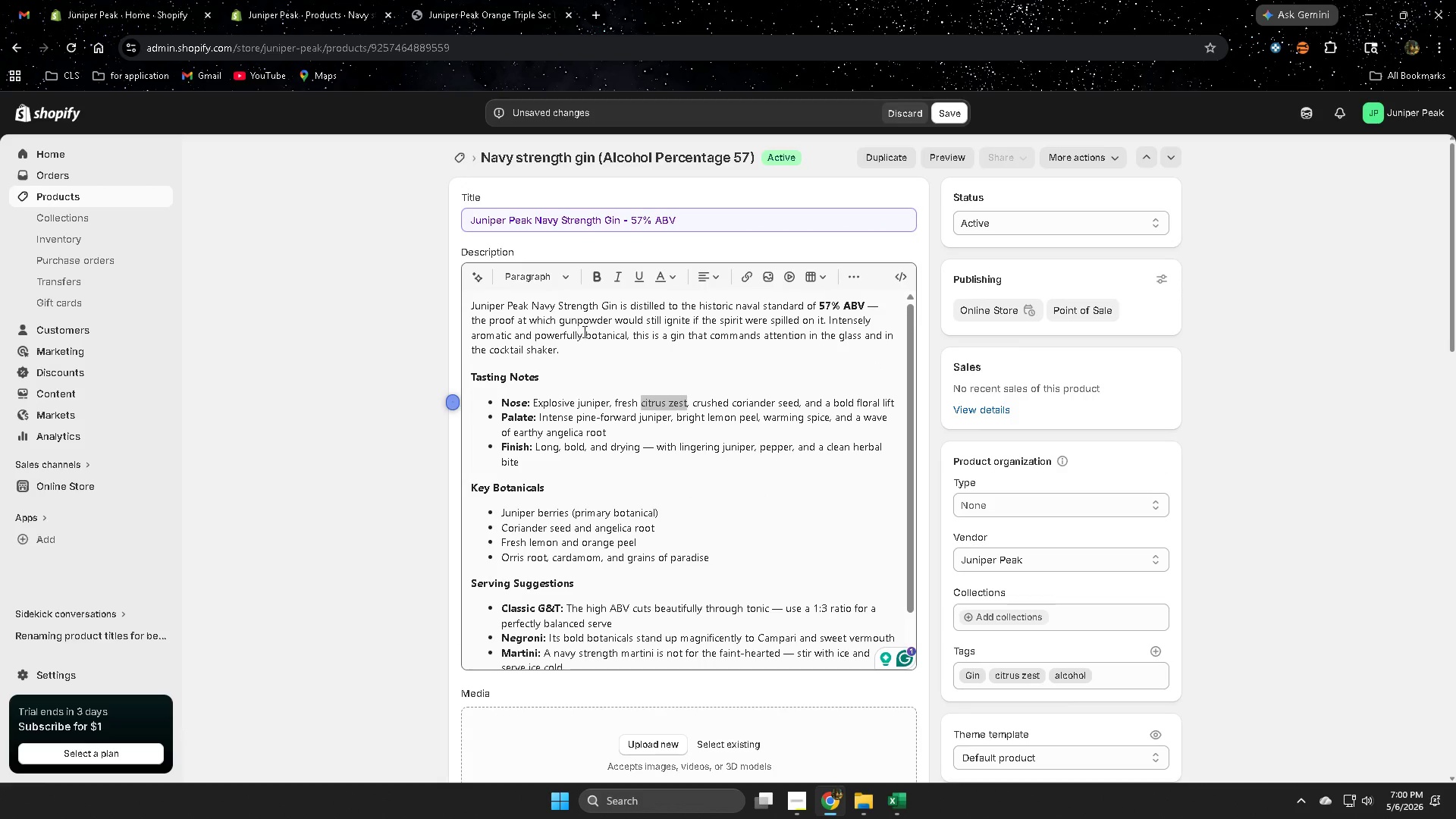 
scroll: coordinate [1127, 621], scroll_direction: down, amount: 17.0
 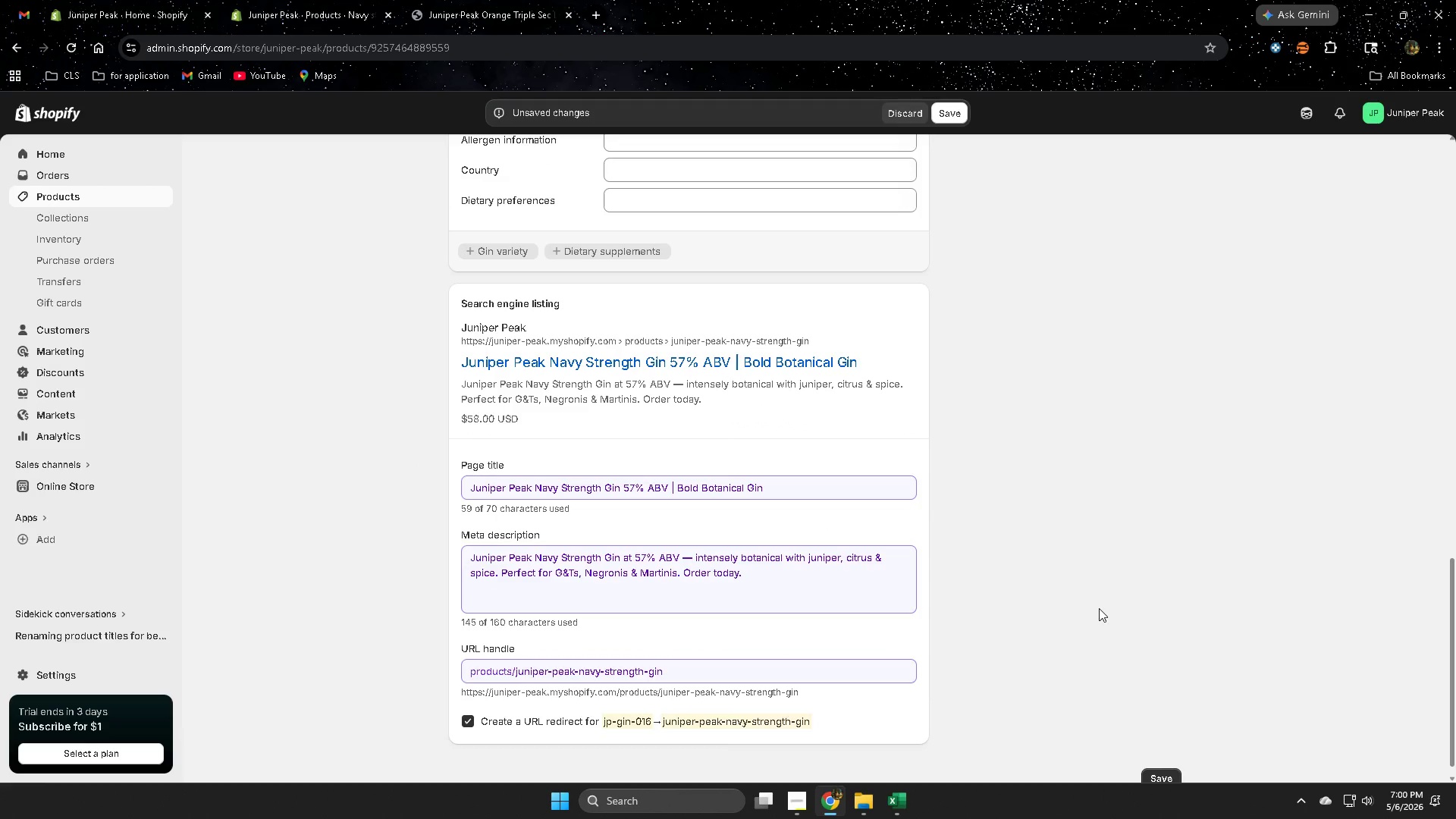 
left_click([1074, 580])
 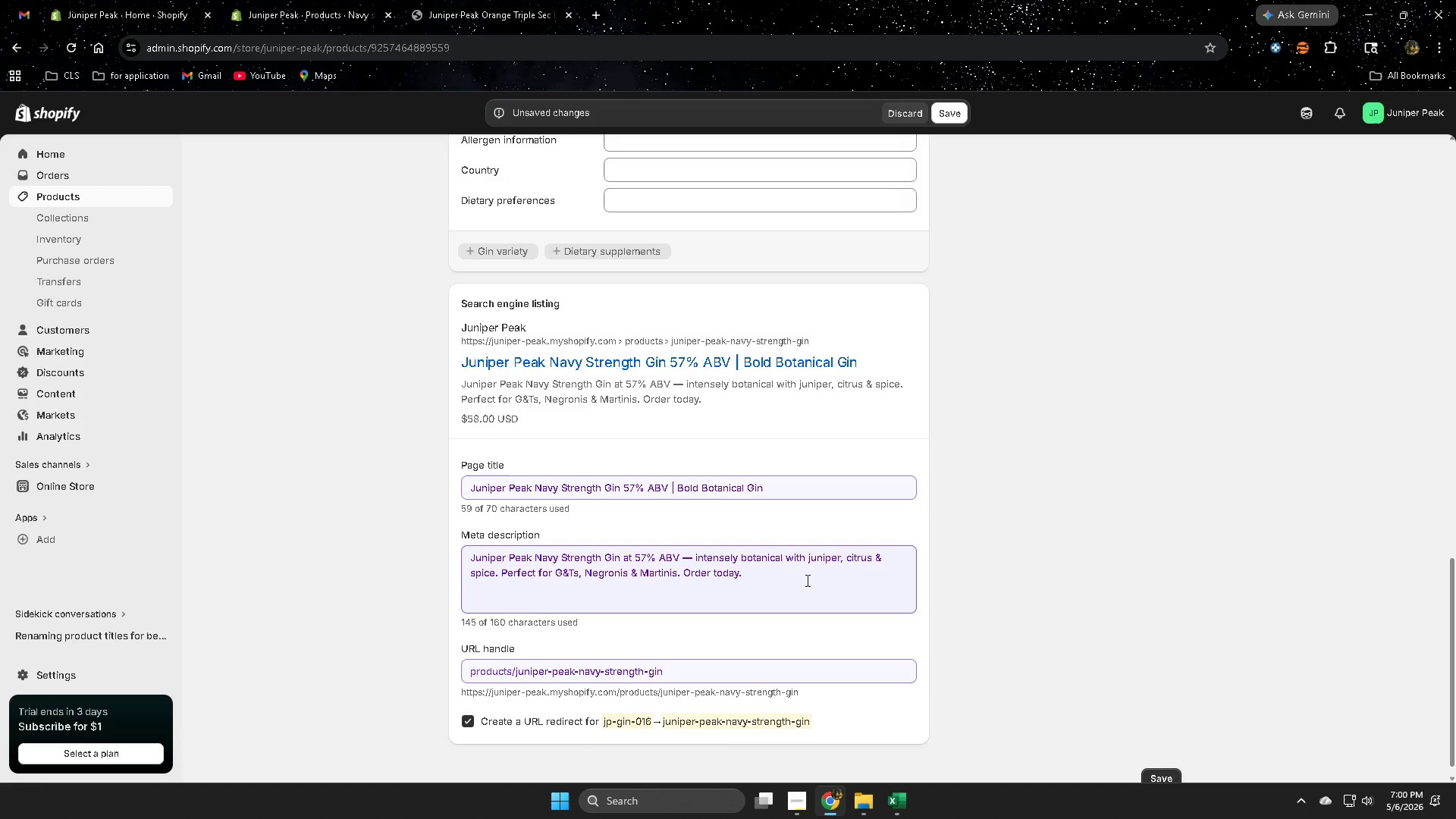 
left_click([803, 582])
 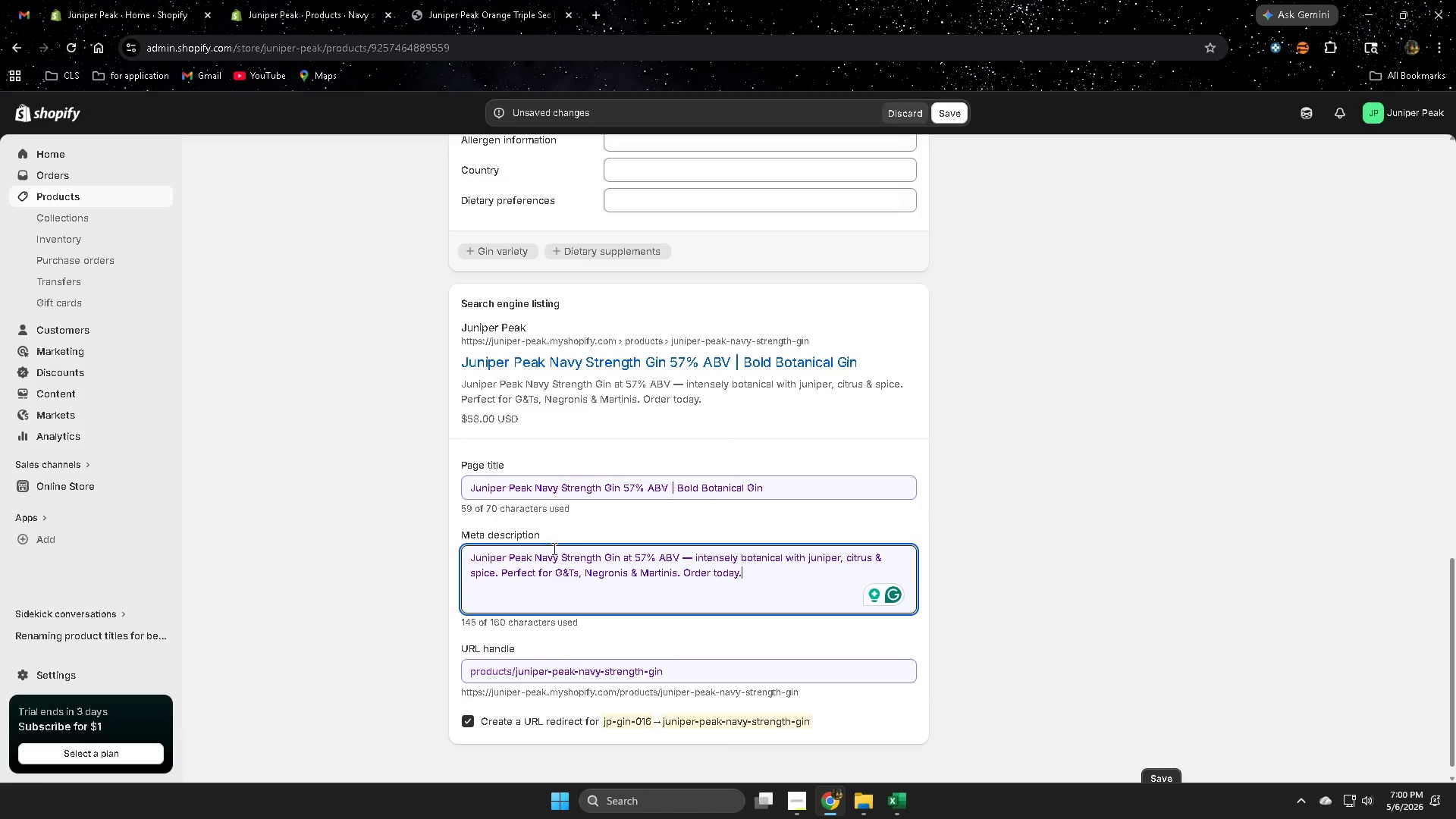 
left_click([546, 557])
 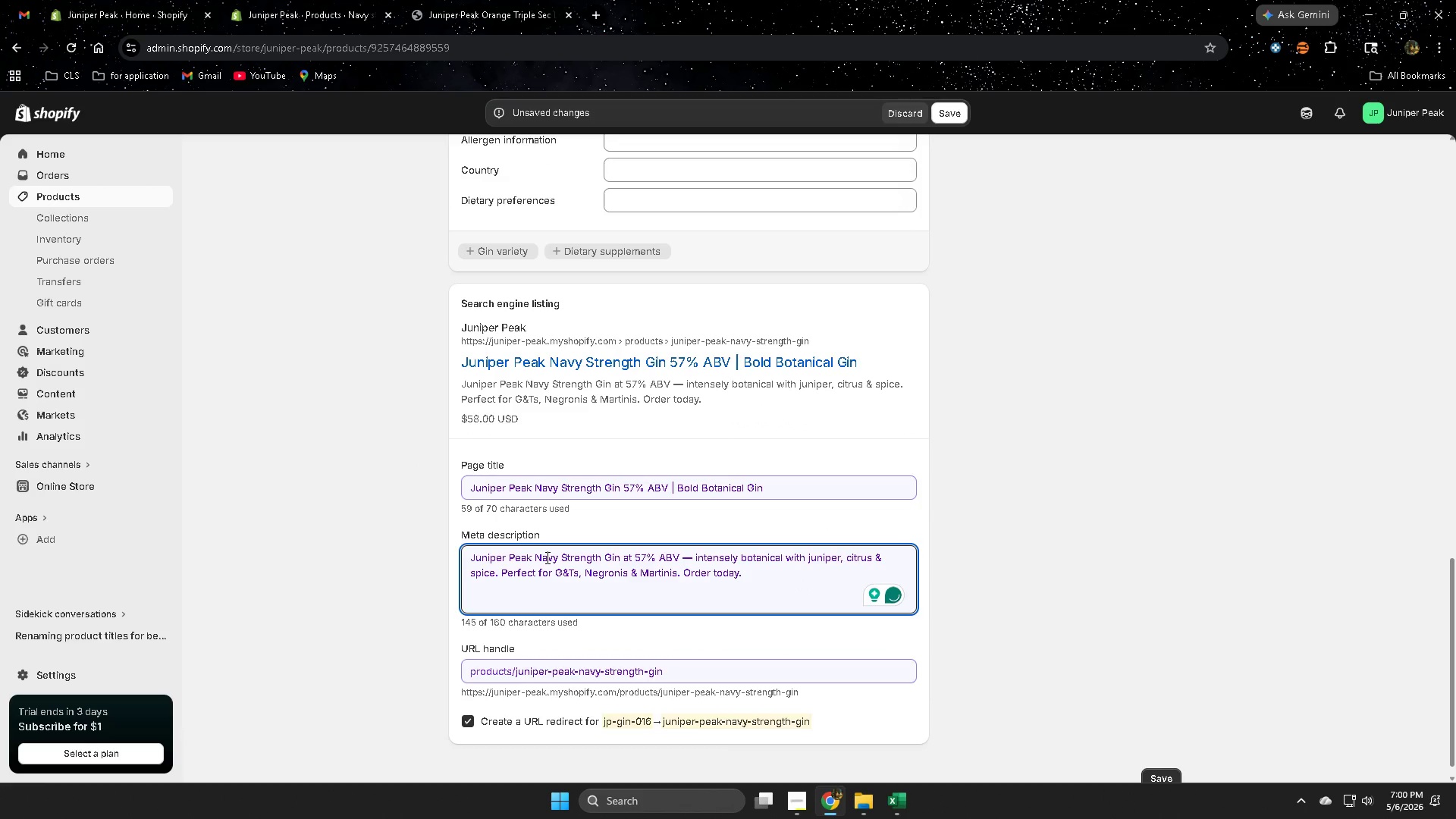 
left_click_drag(start_coordinate=[546, 557], to_coordinate=[566, 557])
 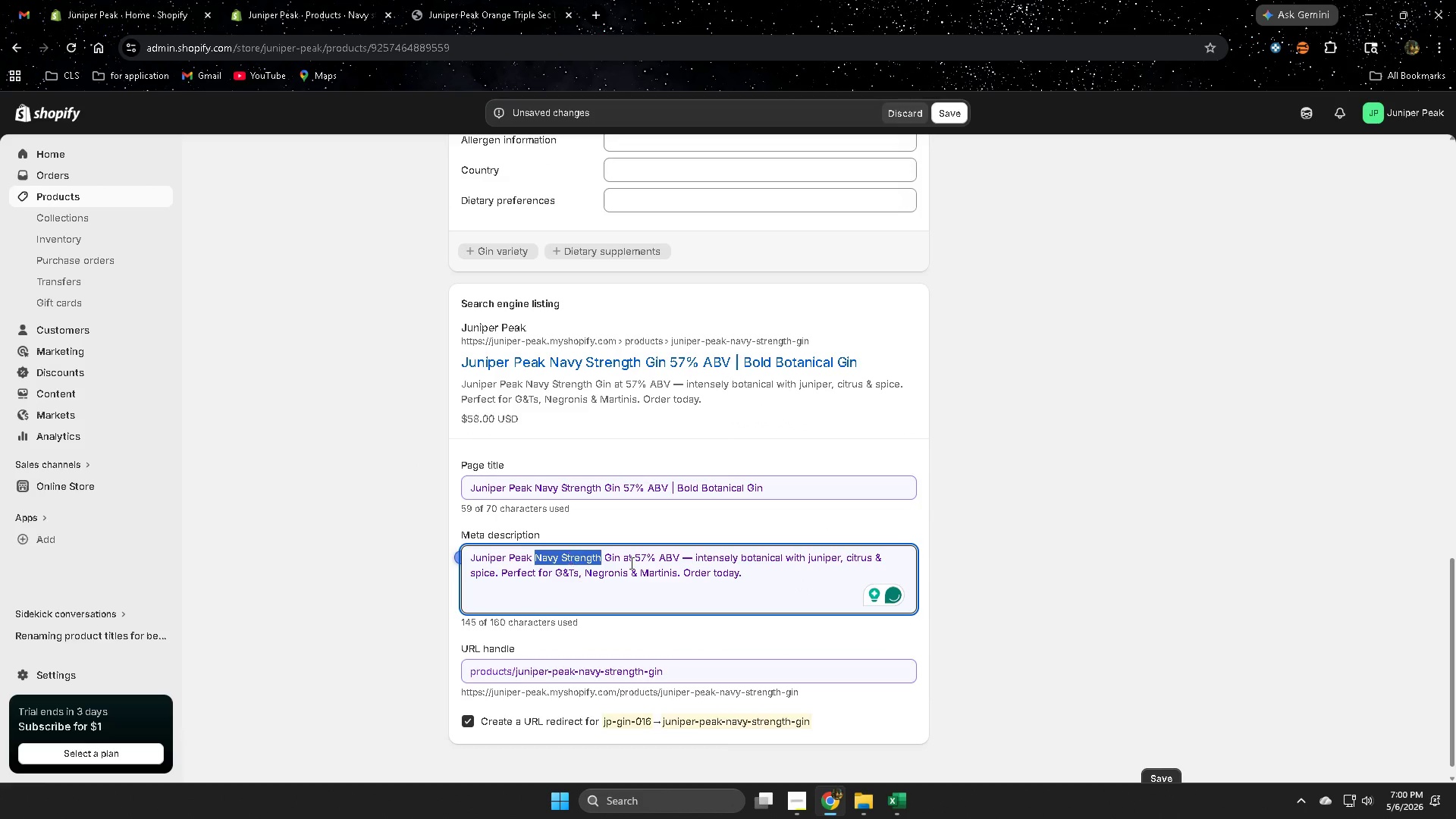 
key(Control+ControlLeft)
 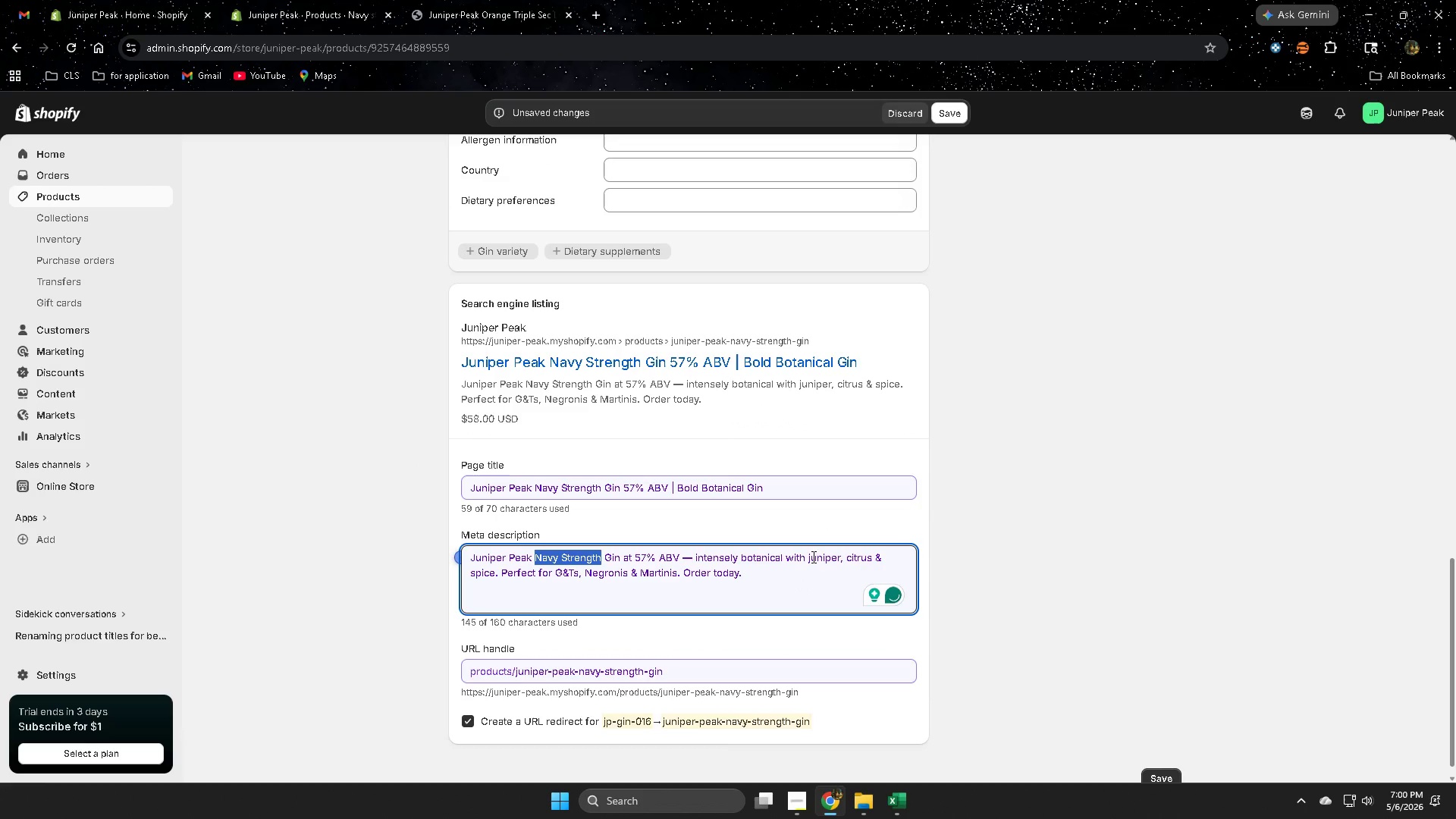 
key(Control+C)
 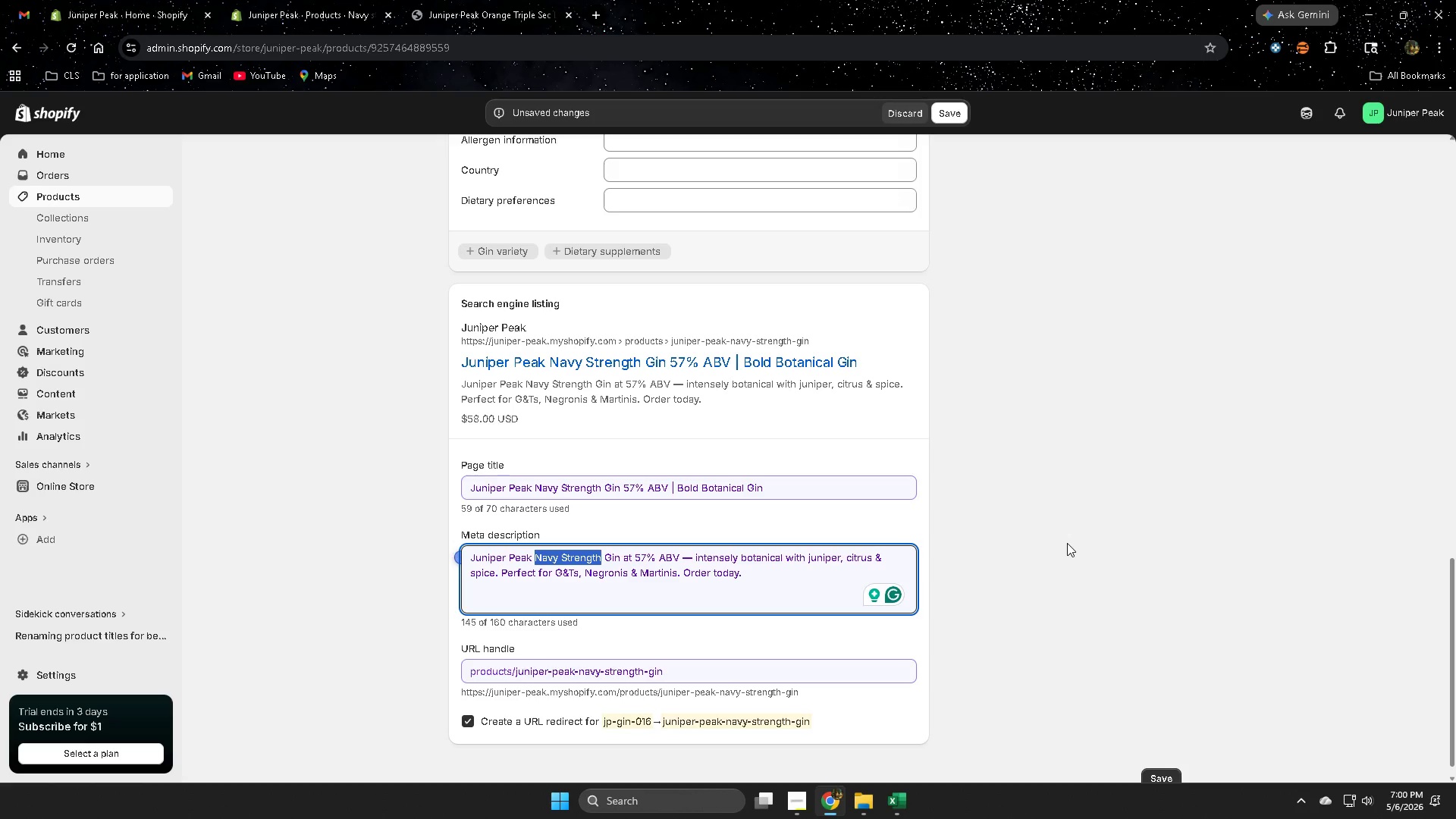 
left_click([1067, 543])
 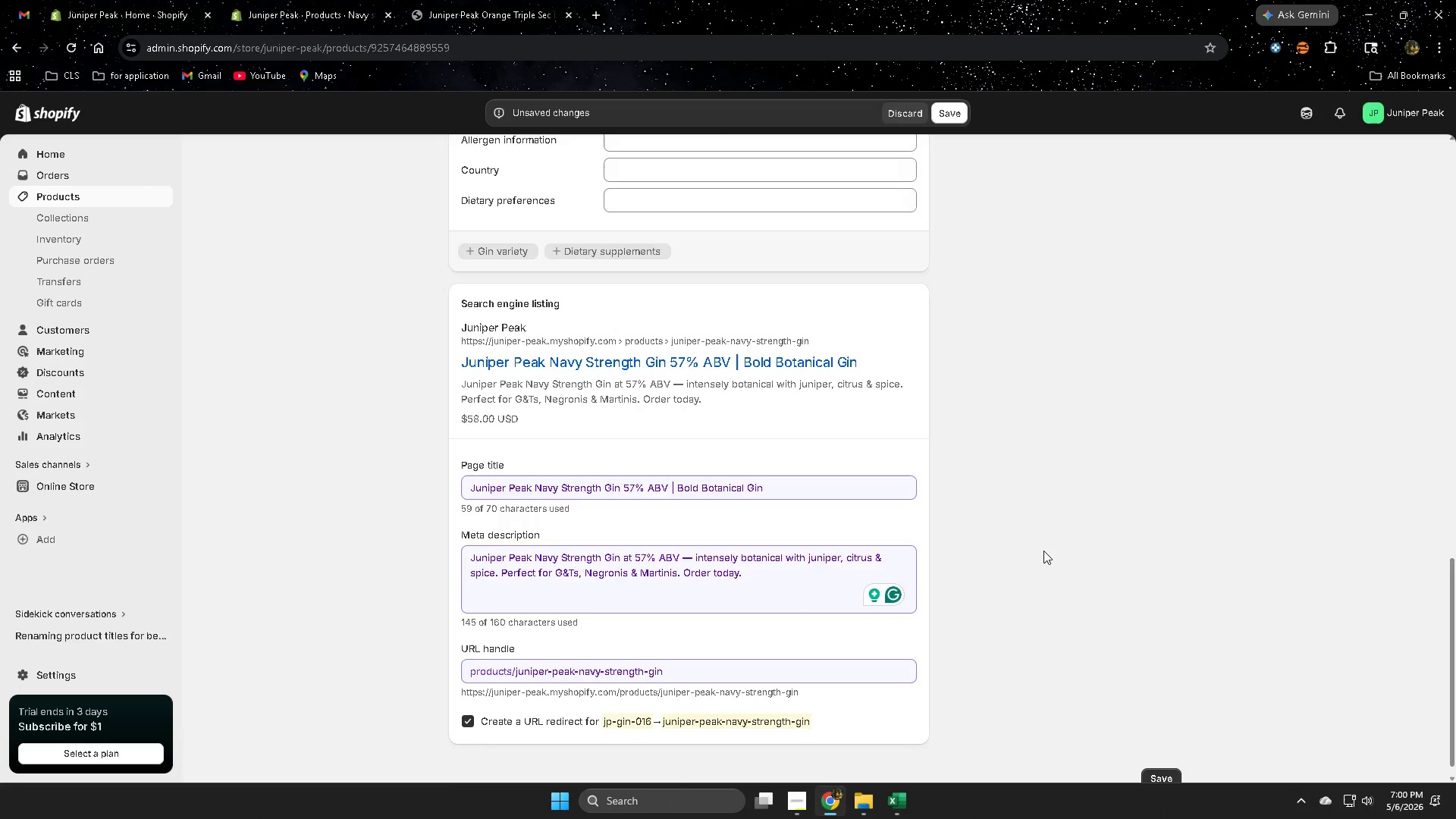 
scroll: coordinate [669, 399], scroll_direction: up, amount: 16.0
 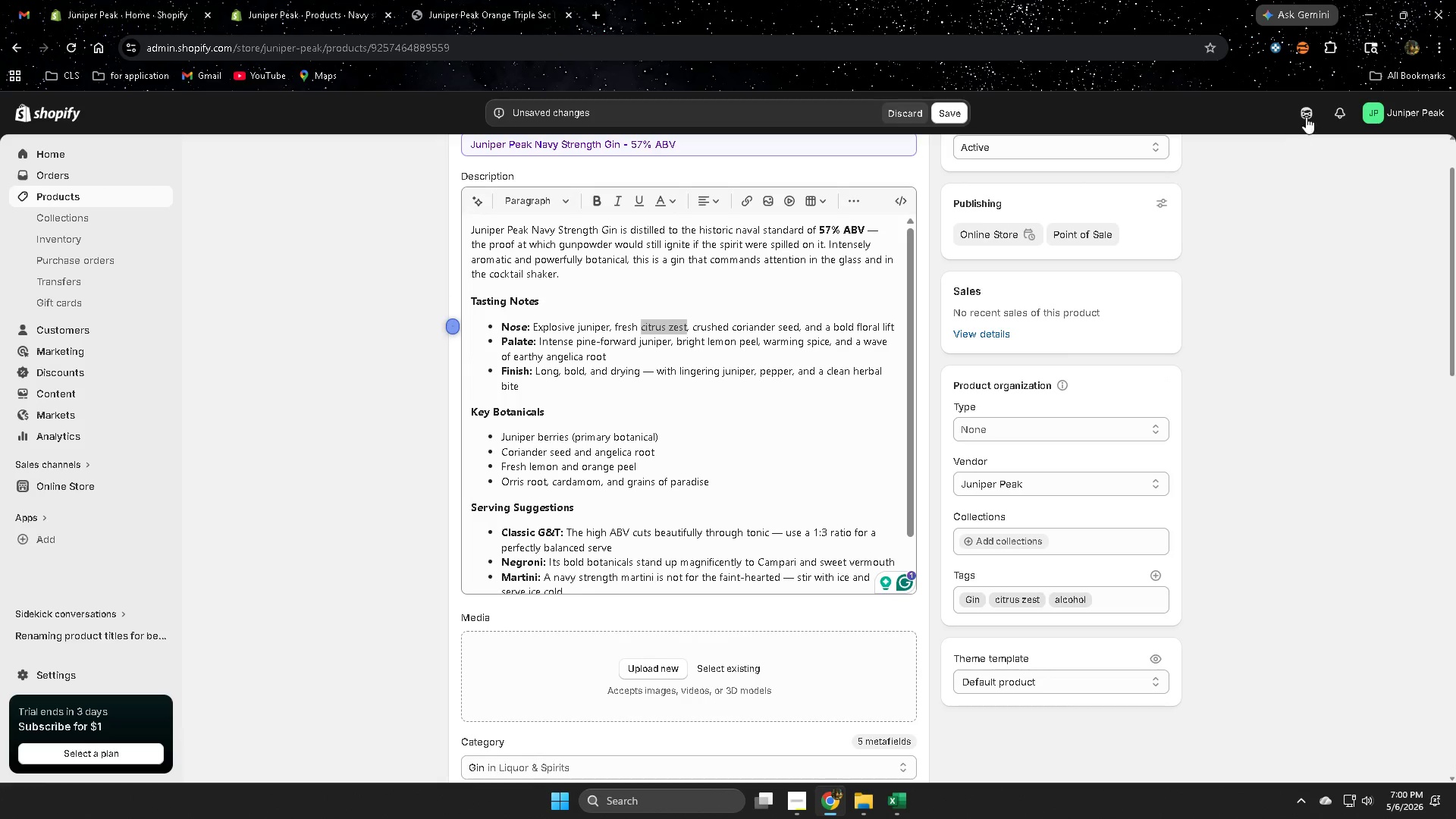 
left_click([1306, 117])
 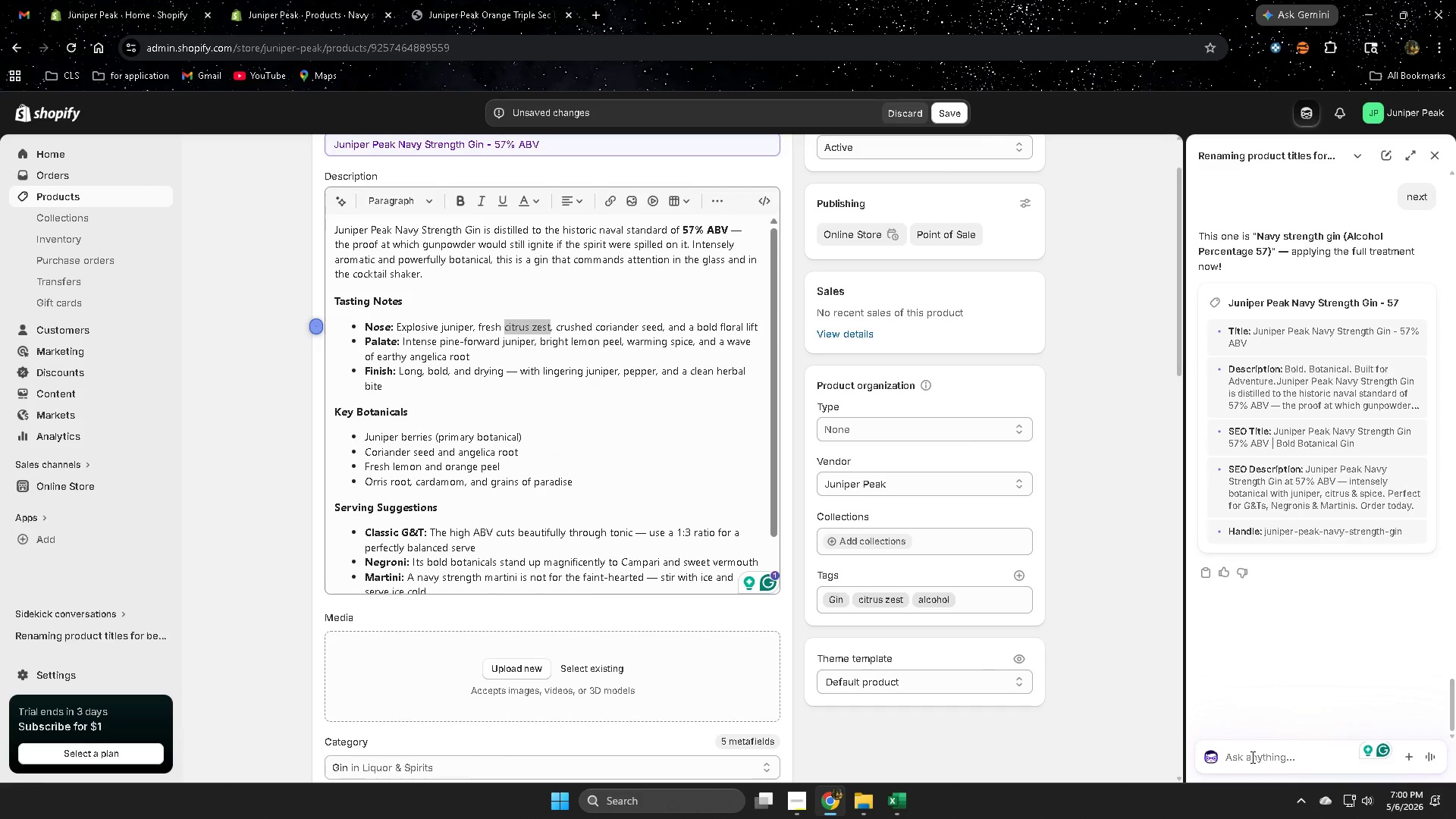 
type(image alt text)
 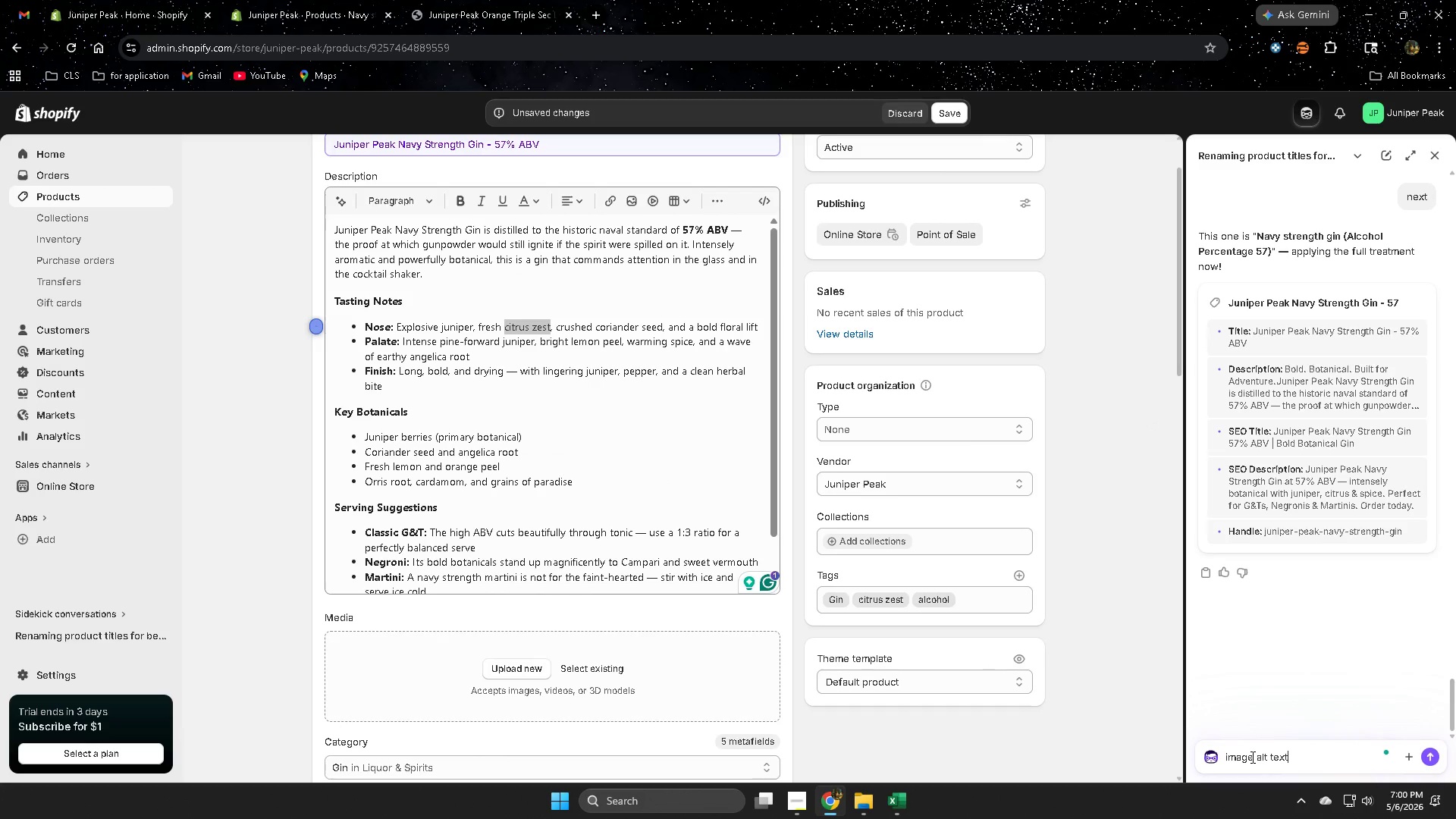 
key(Enter)
 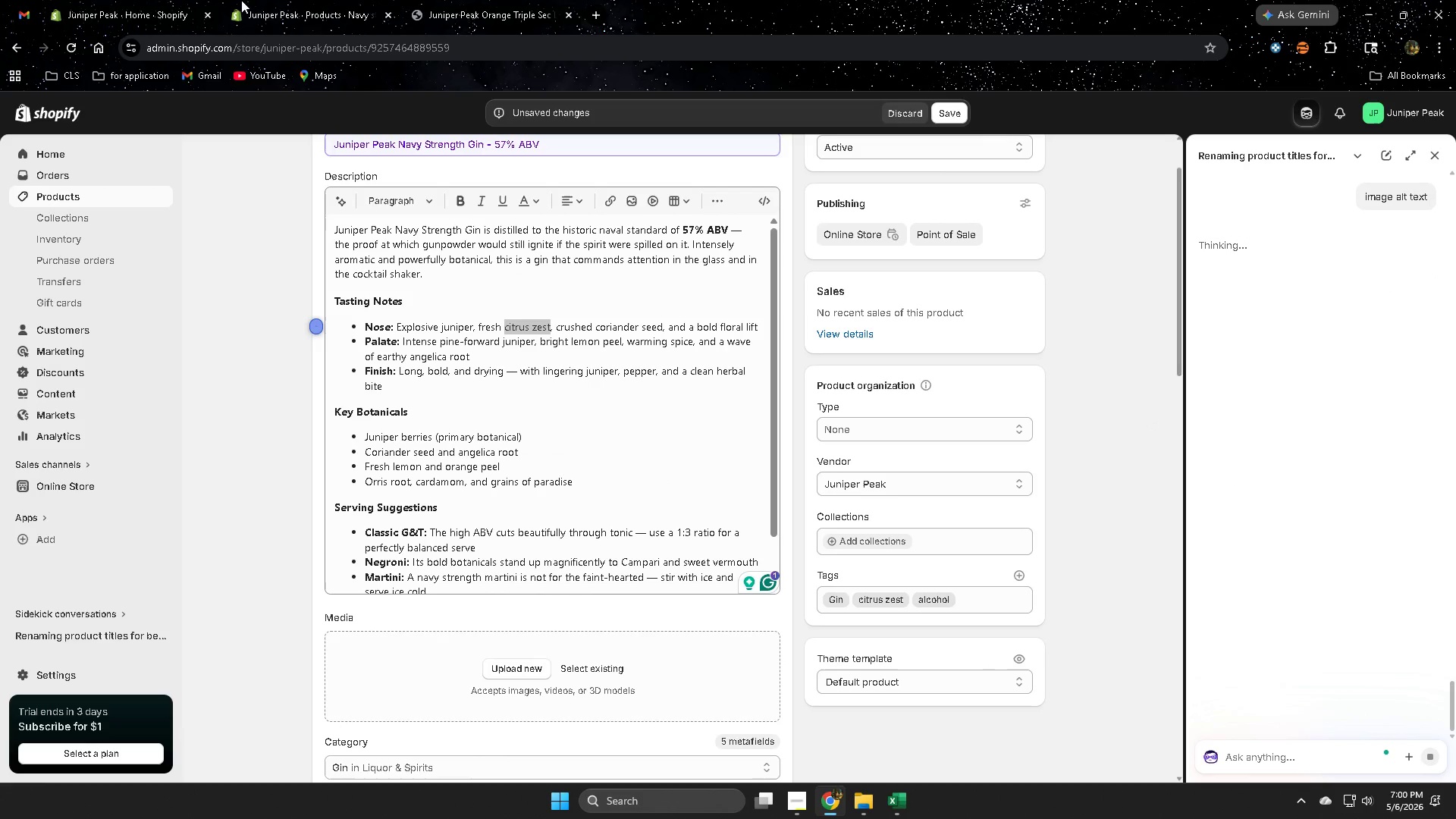 
left_click([328, 0])
 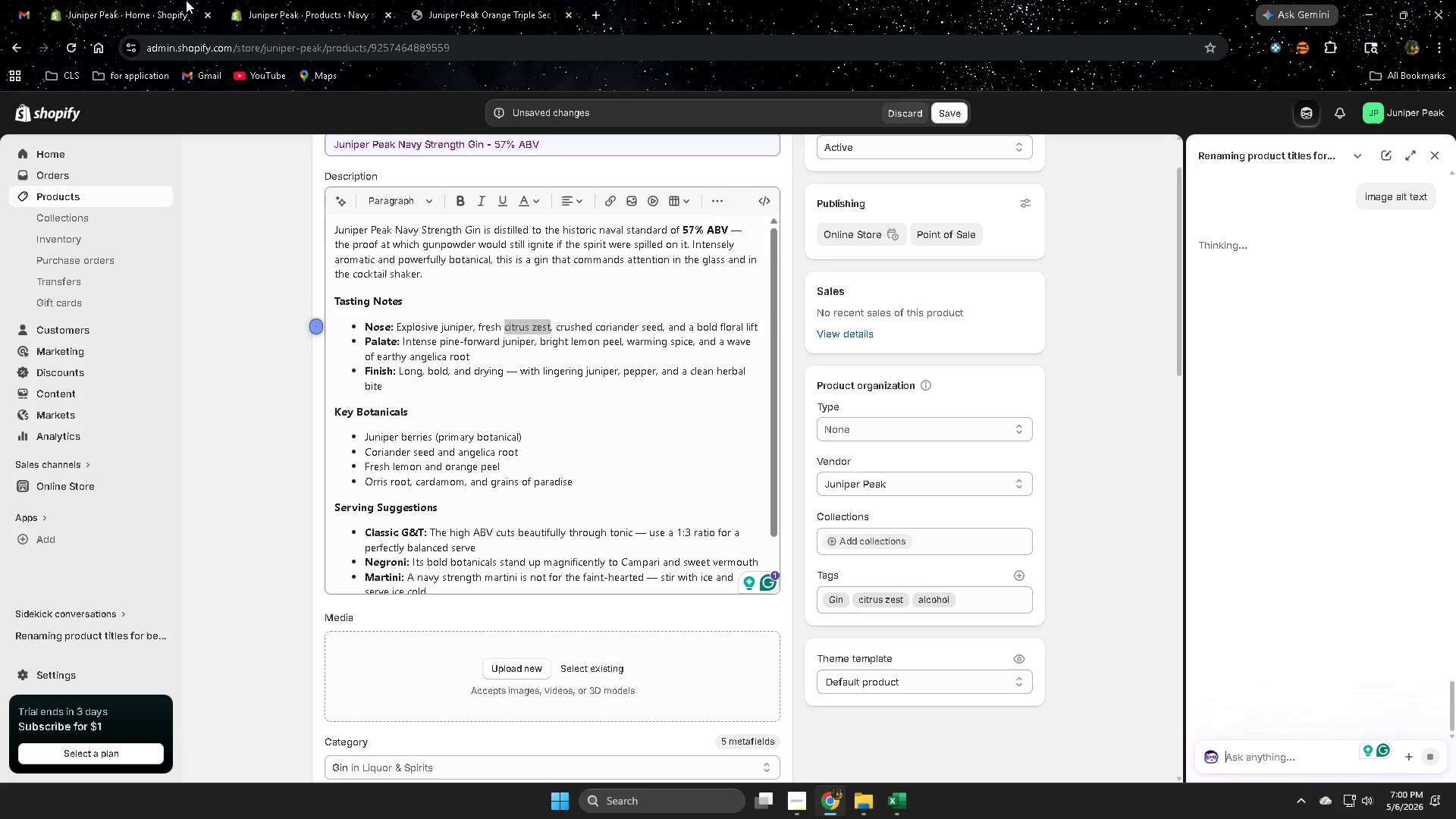 
left_click([111, 2])
 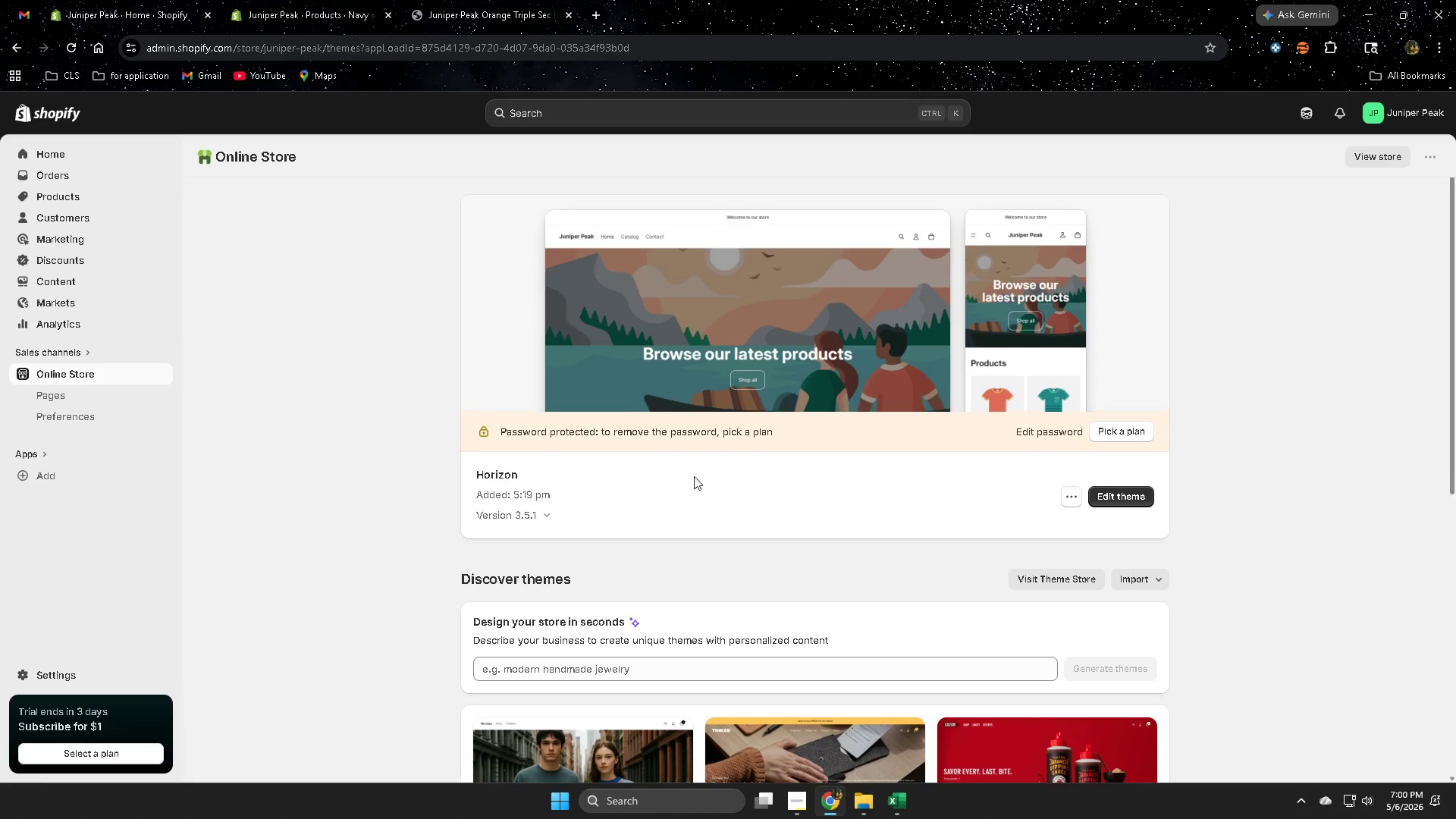 
scroll: coordinate [219, 482], scroll_direction: down, amount: 8.0
 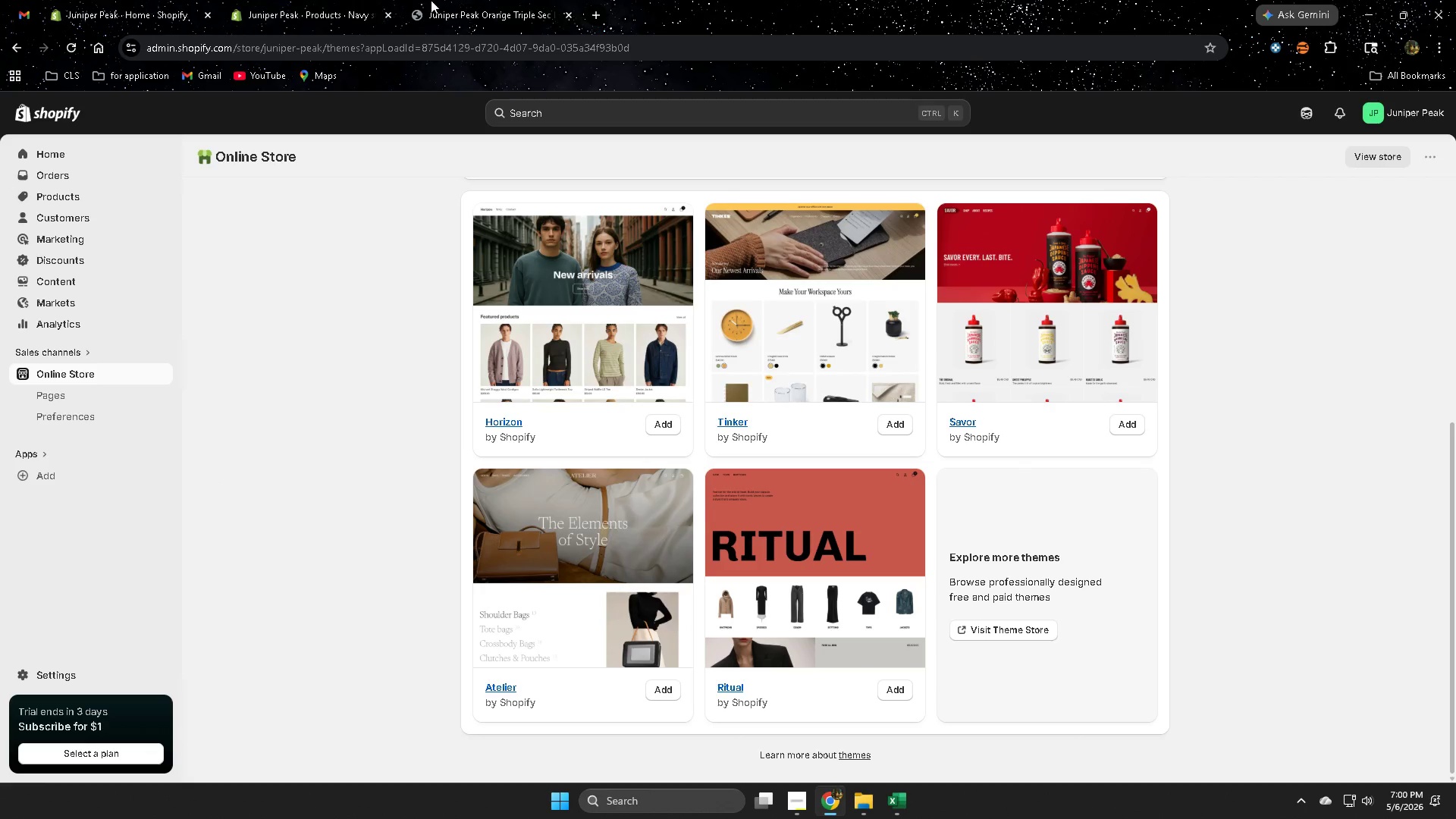 
left_click([446, 0])
 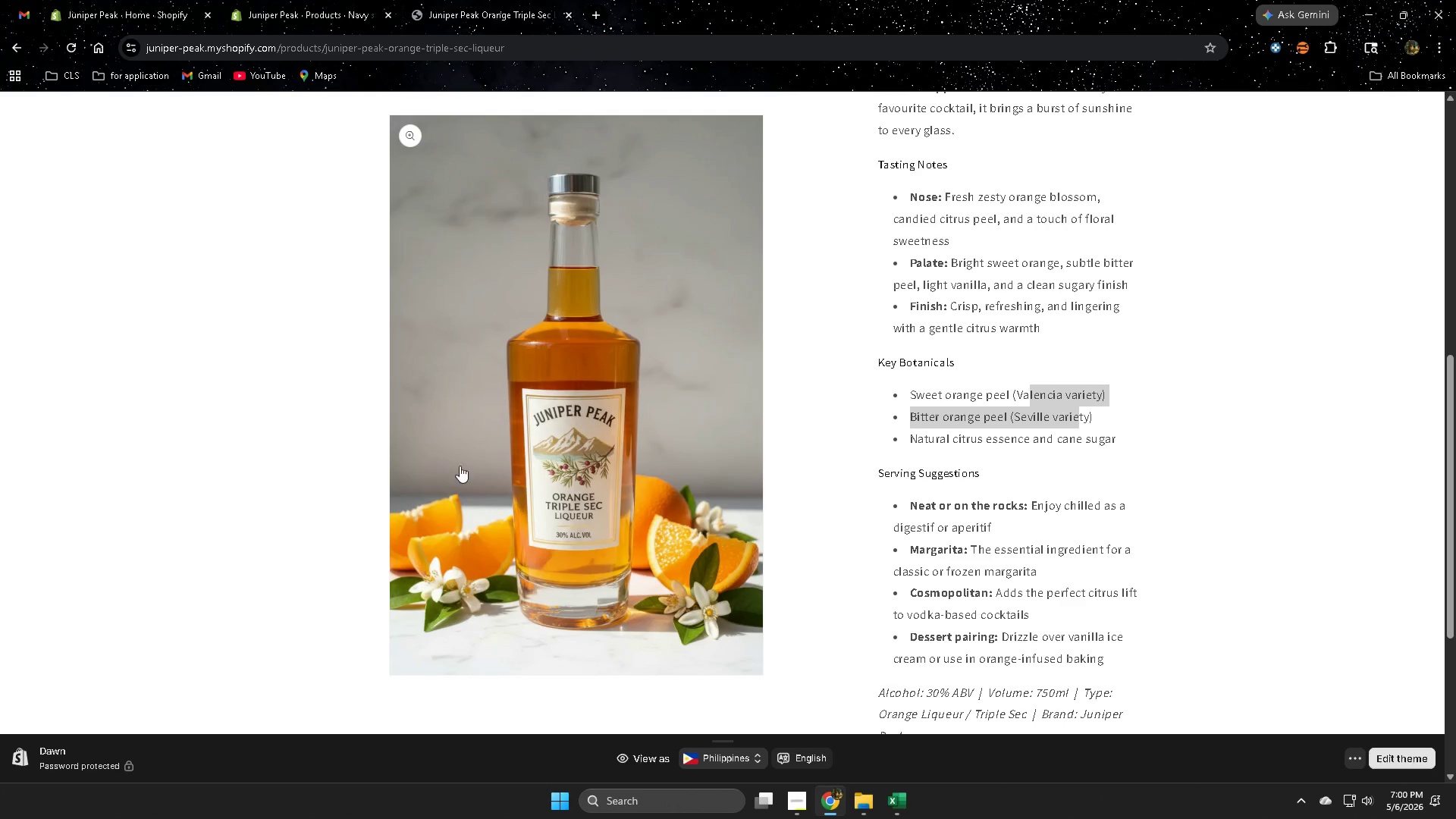 
scroll: coordinate [344, 419], scroll_direction: up, amount: 7.0
 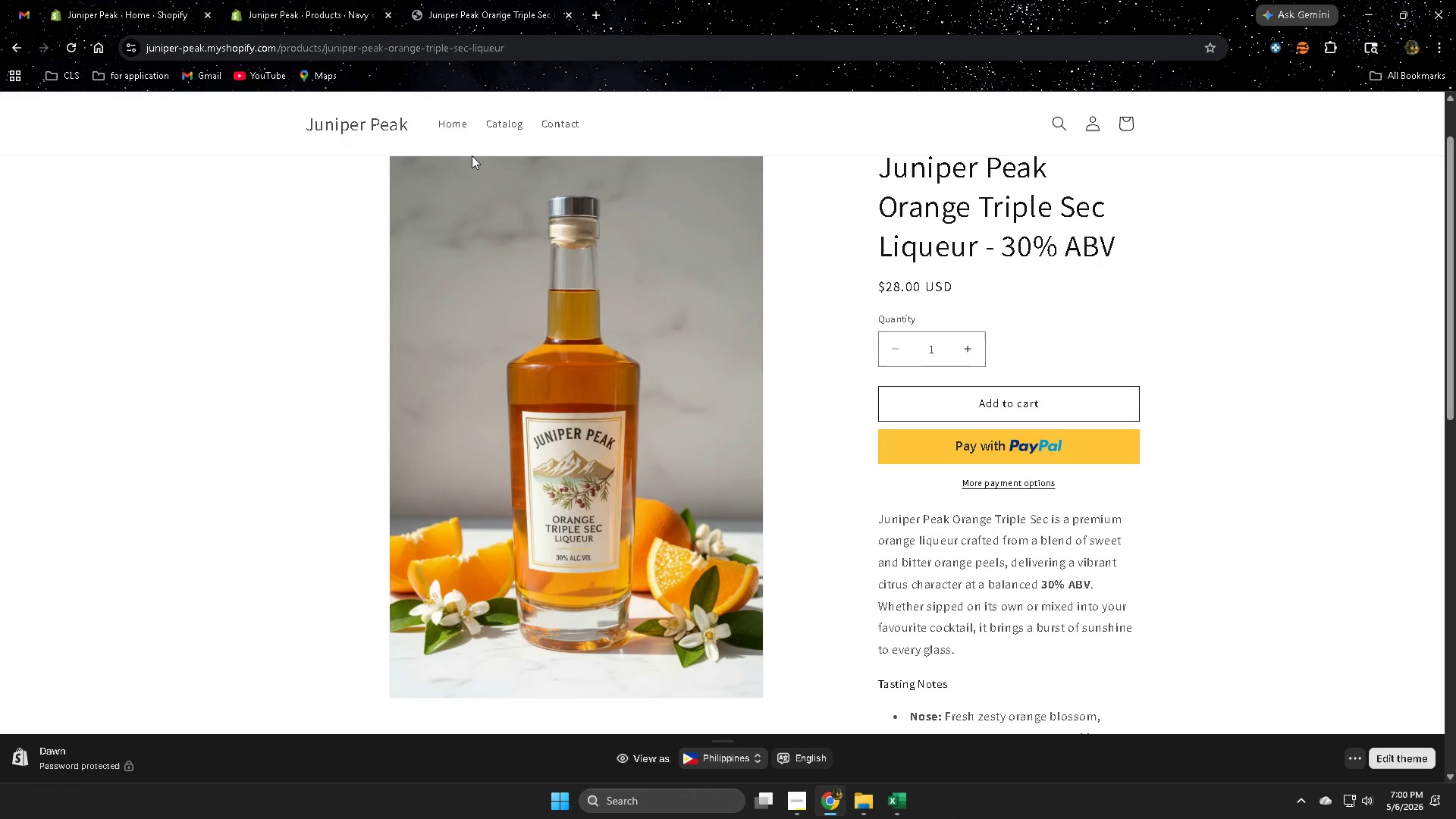 
left_click([453, 121])
 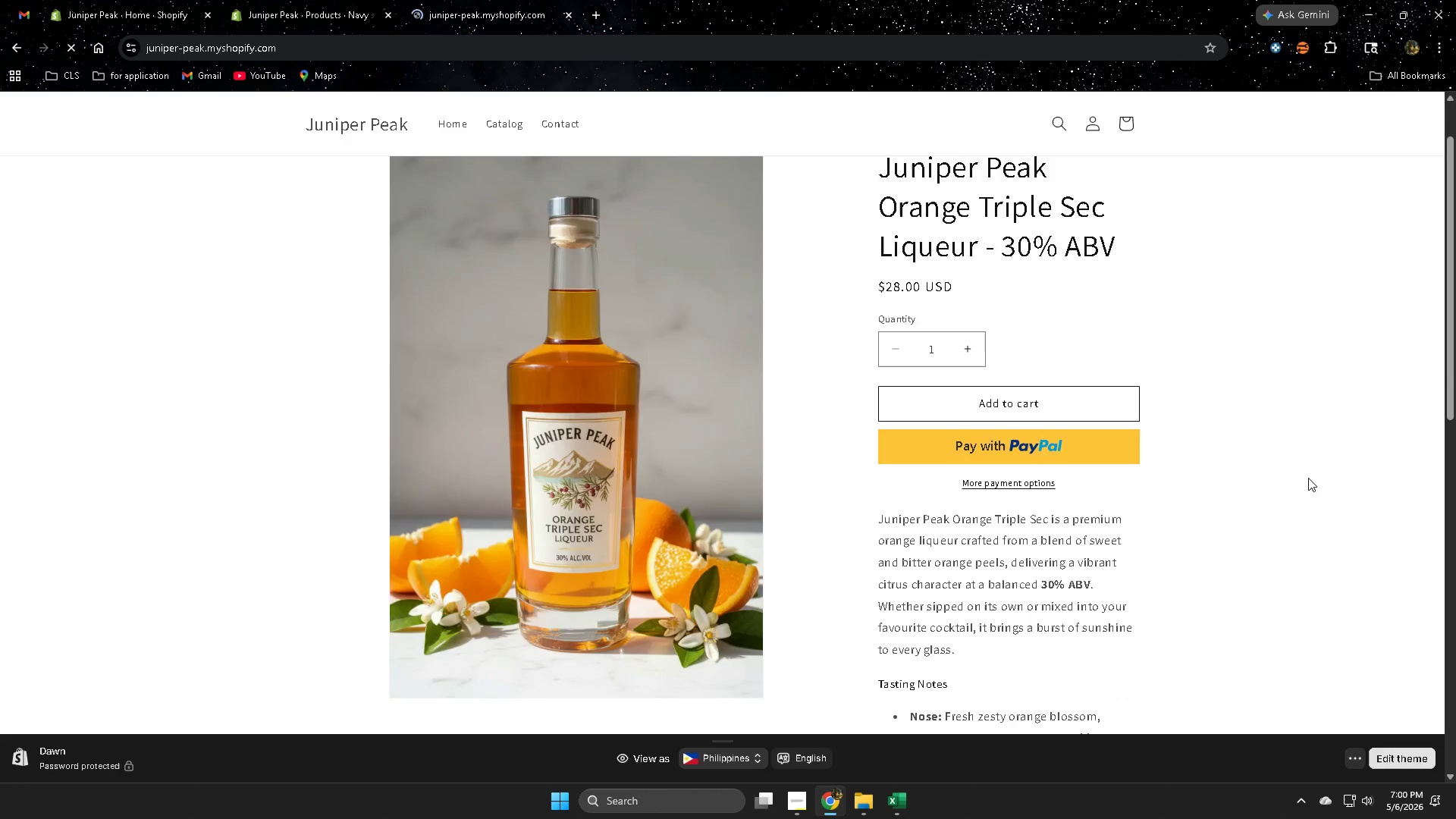 
scroll: coordinate [1159, 510], scroll_direction: down, amount: 12.0
 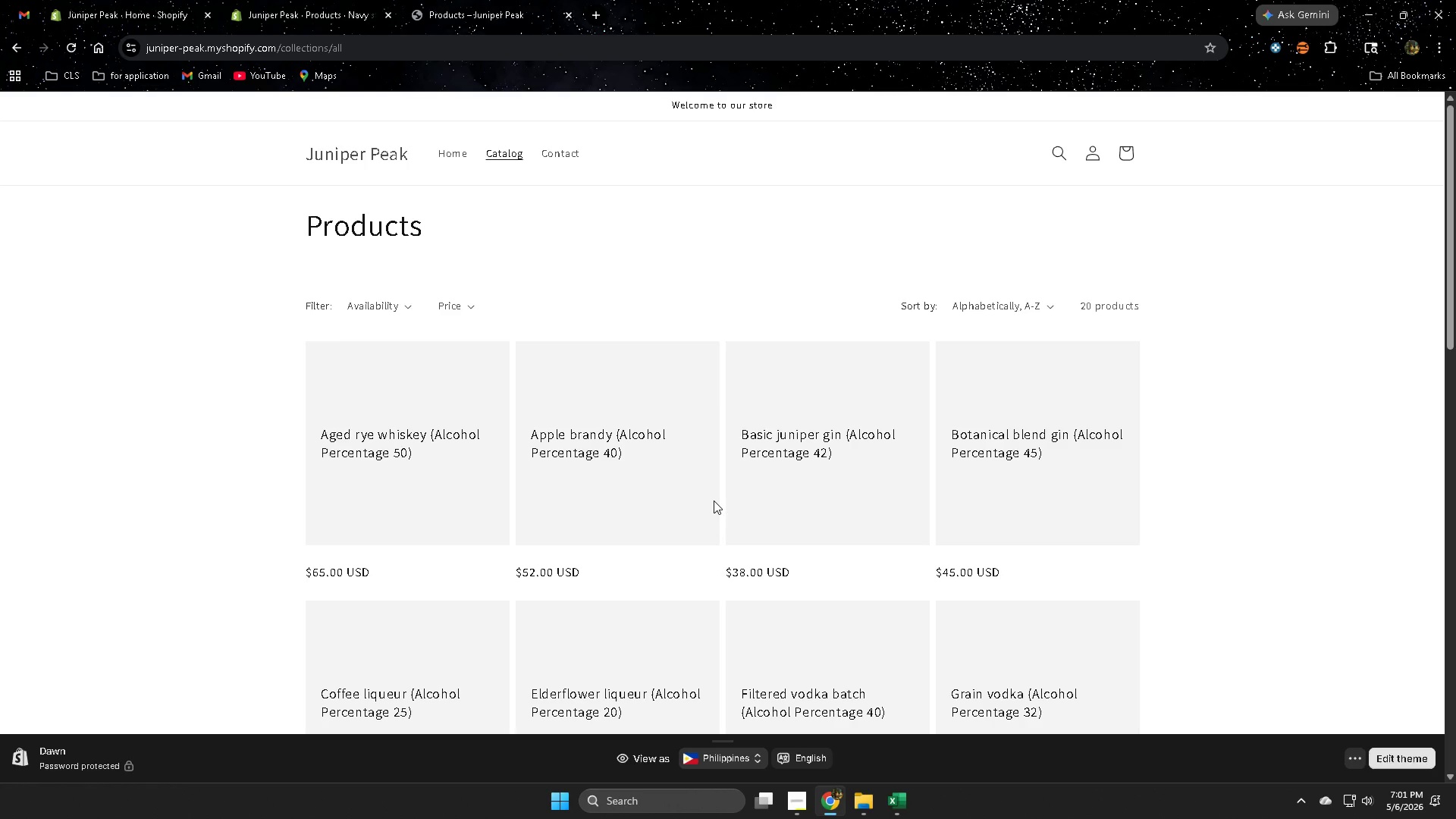 
wait(55.45)
 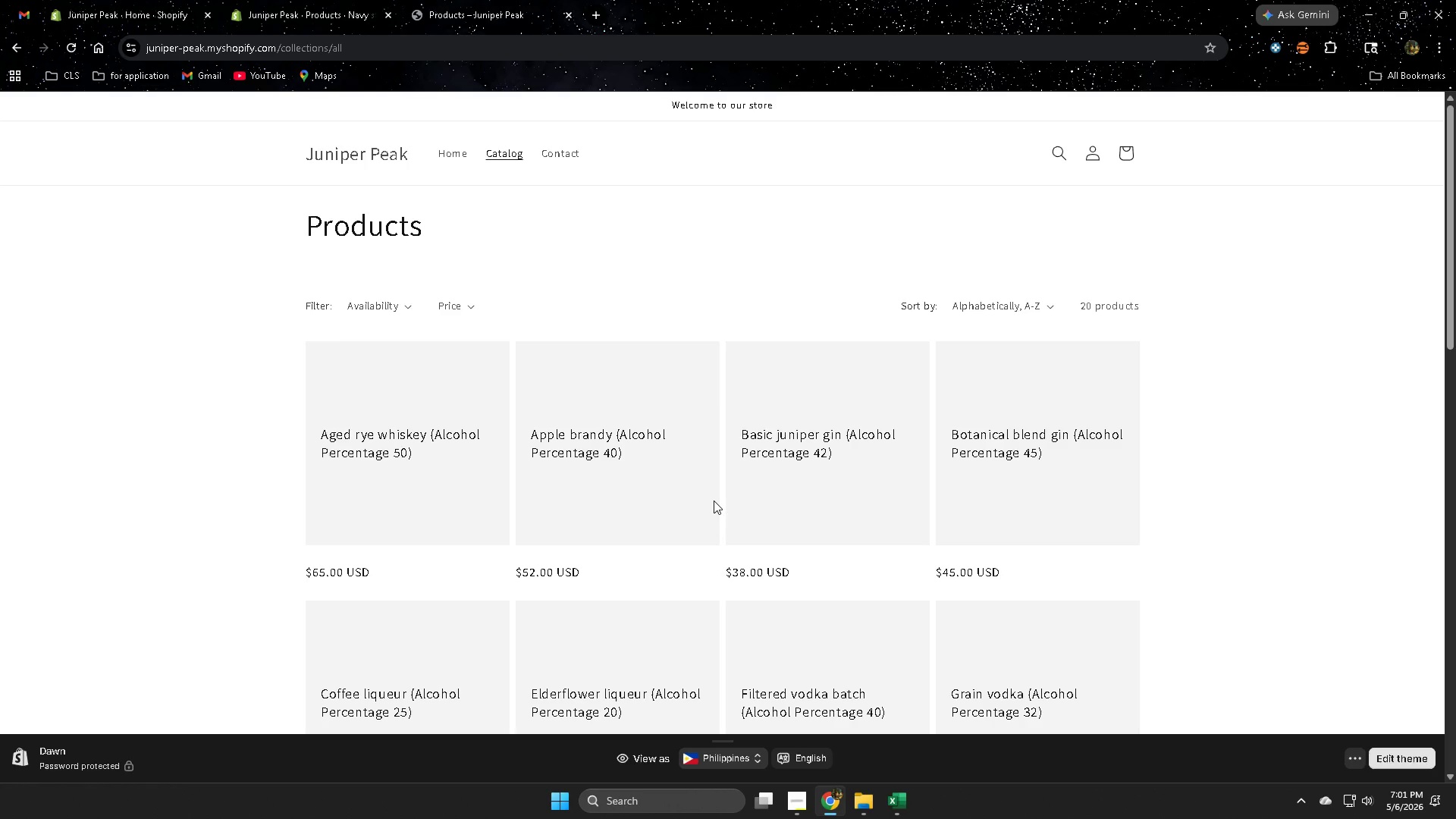 
scroll: coordinate [851, 446], scroll_direction: down, amount: 2.0
 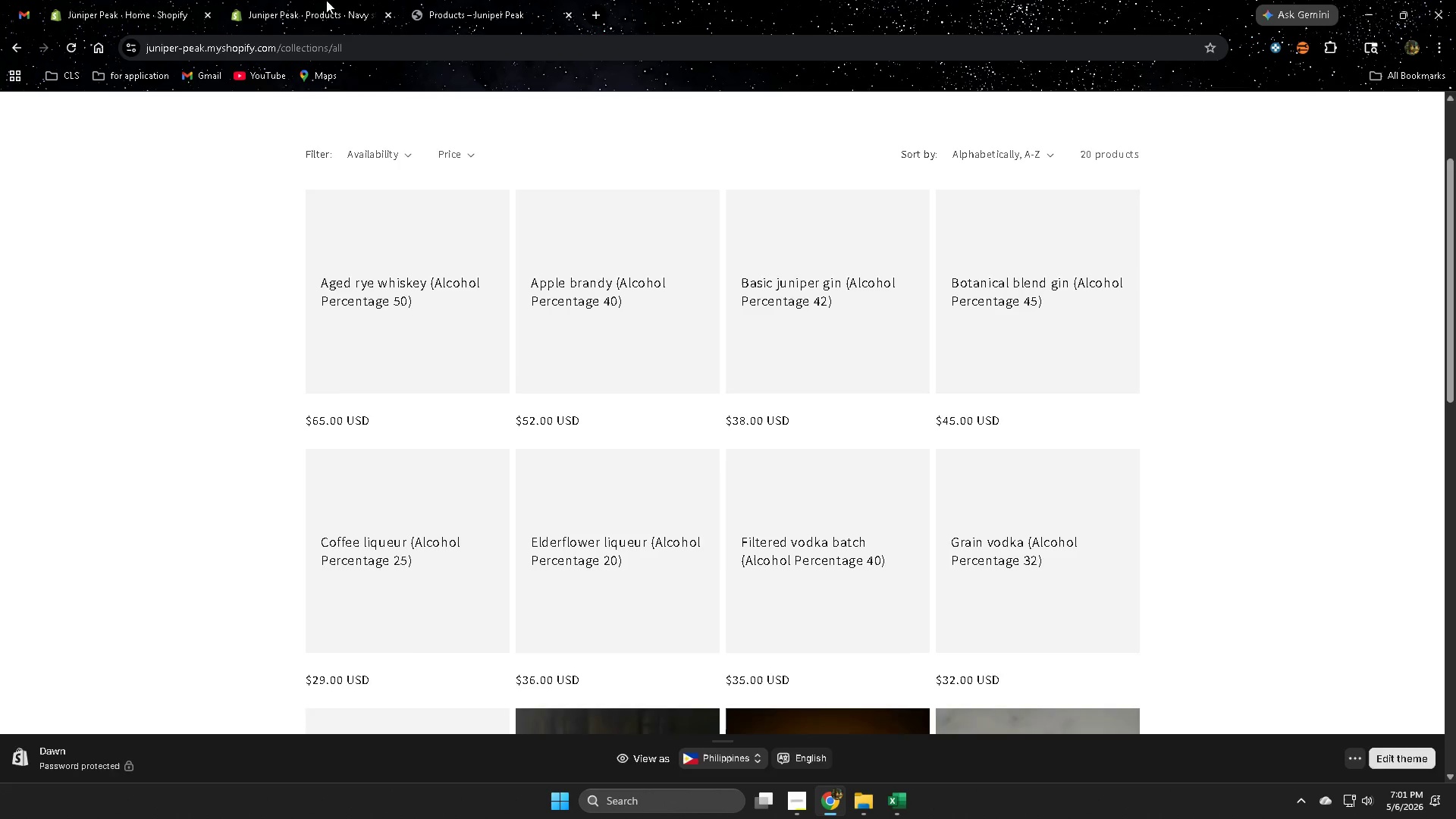 
left_click([272, 0])
 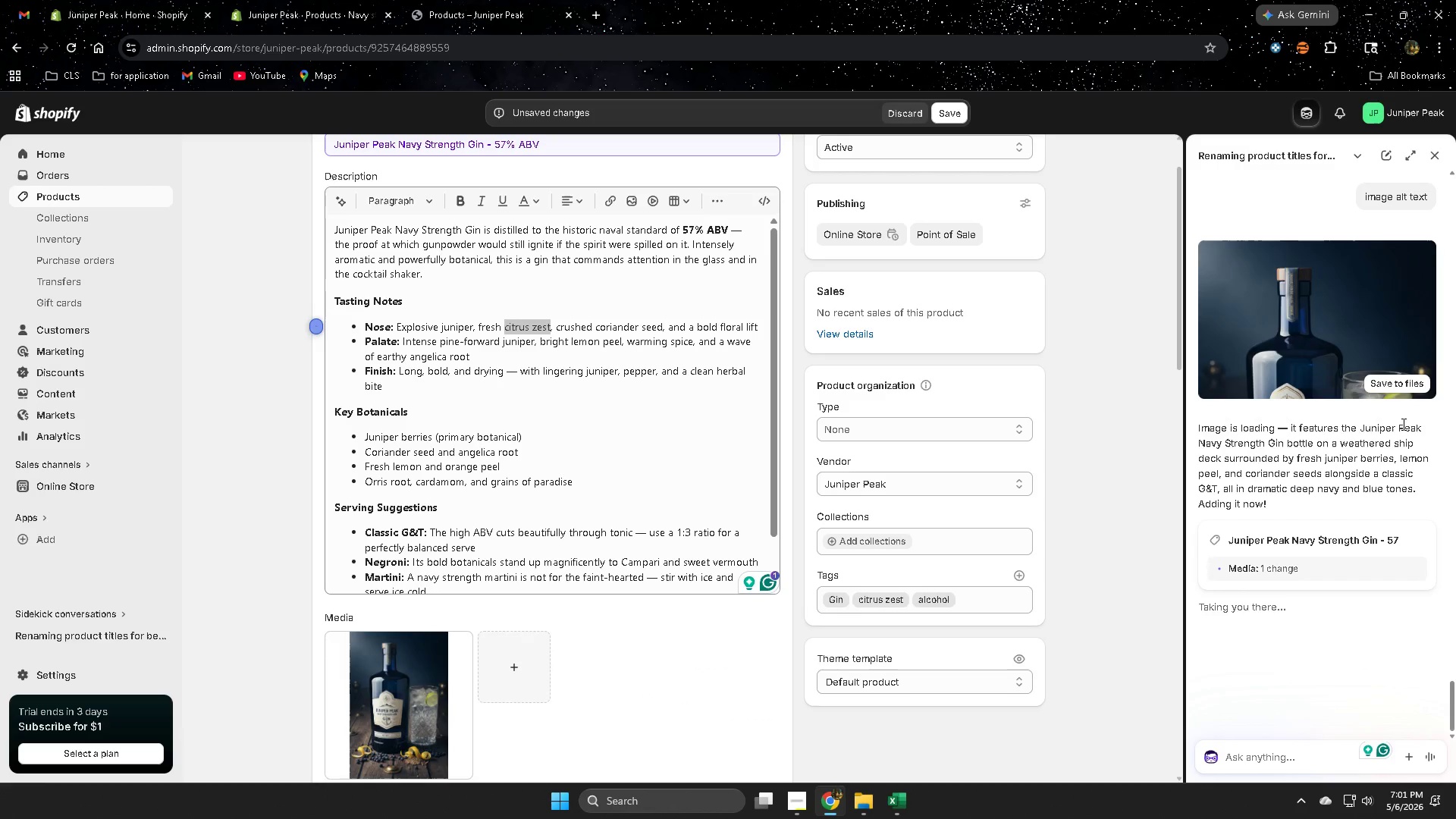 
left_click([1386, 388])
 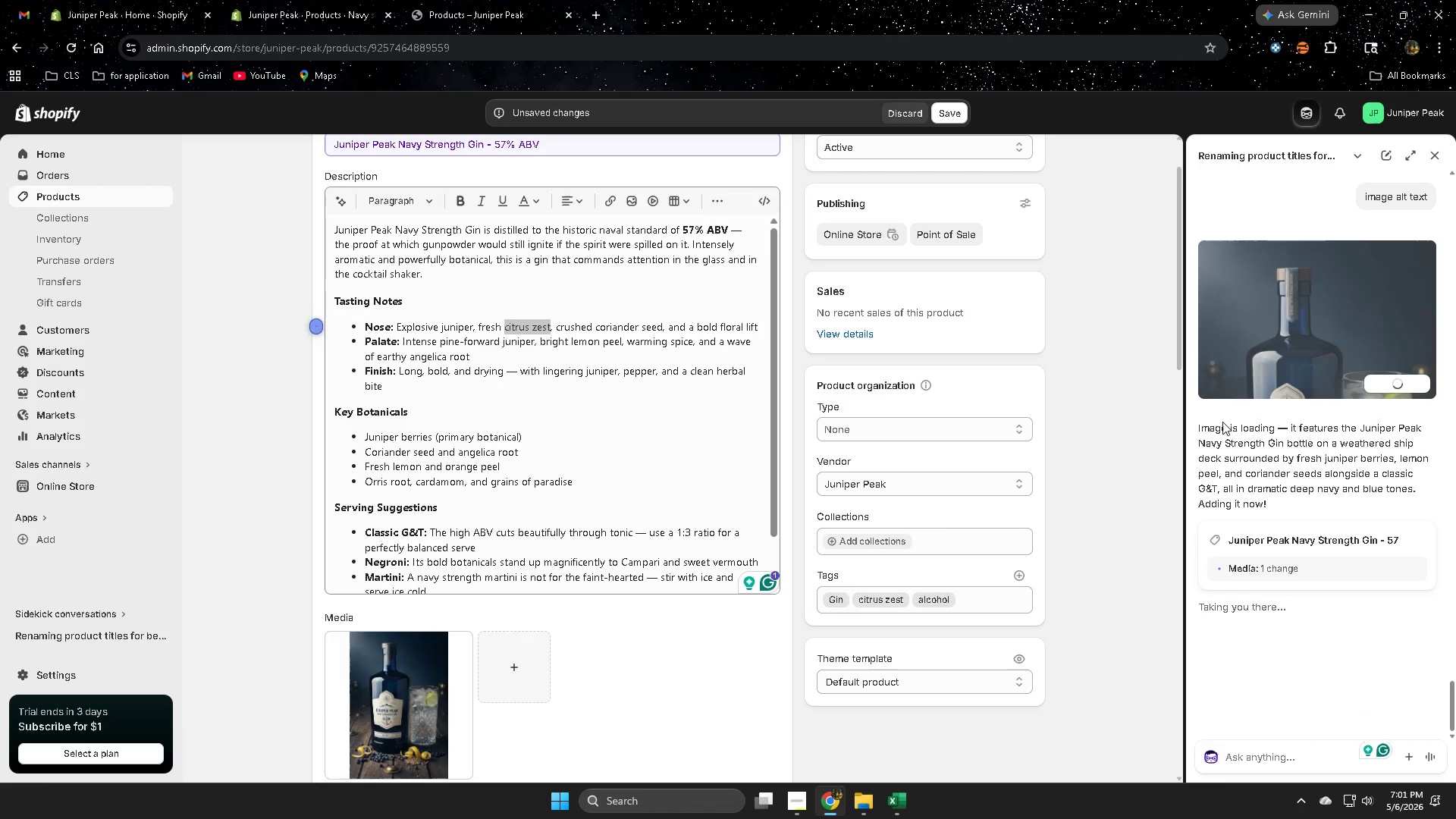 
scroll: coordinate [937, 519], scroll_direction: down, amount: 4.0
 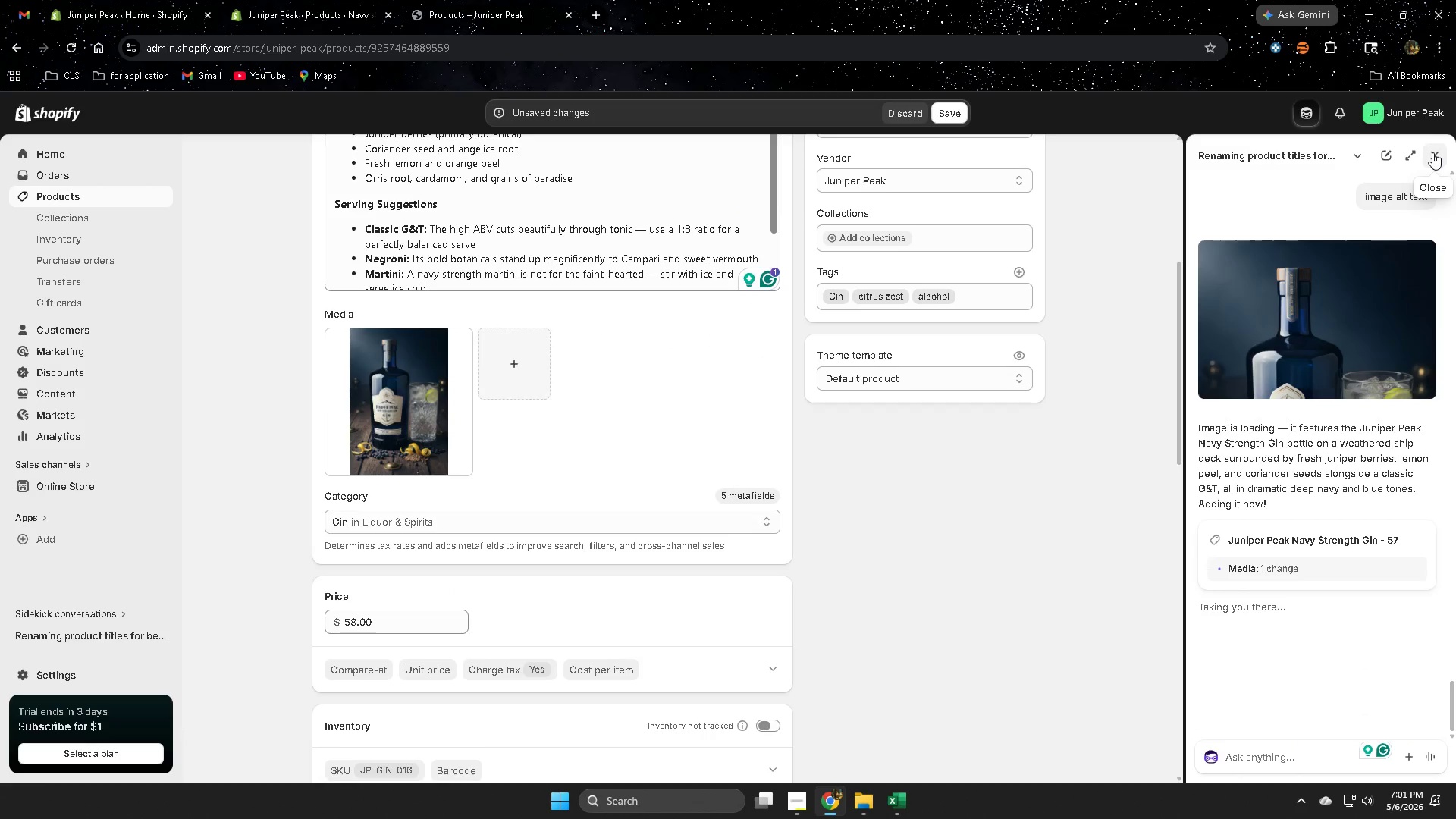 
left_click([1432, 152])
 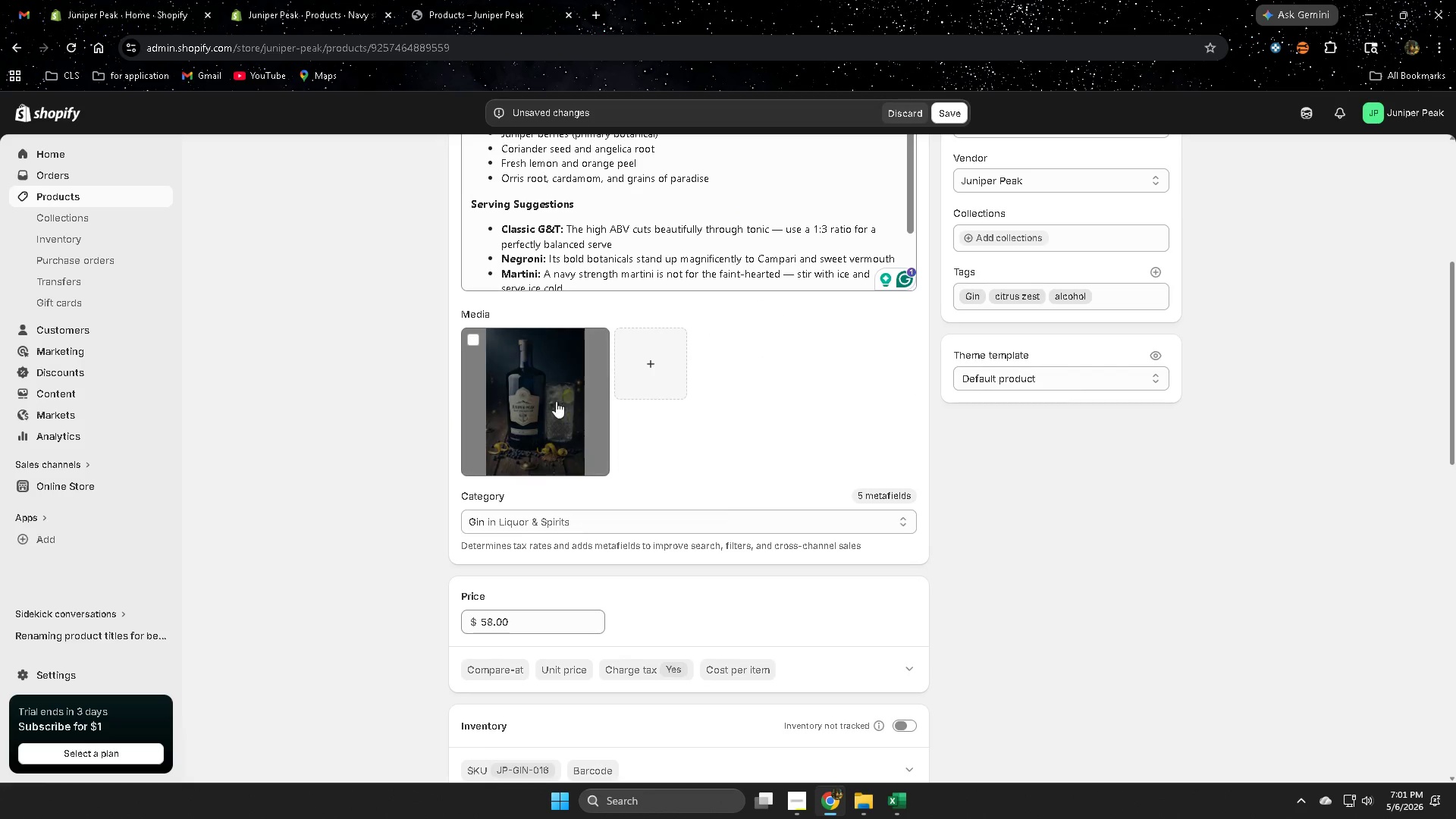 
left_click([552, 399])
 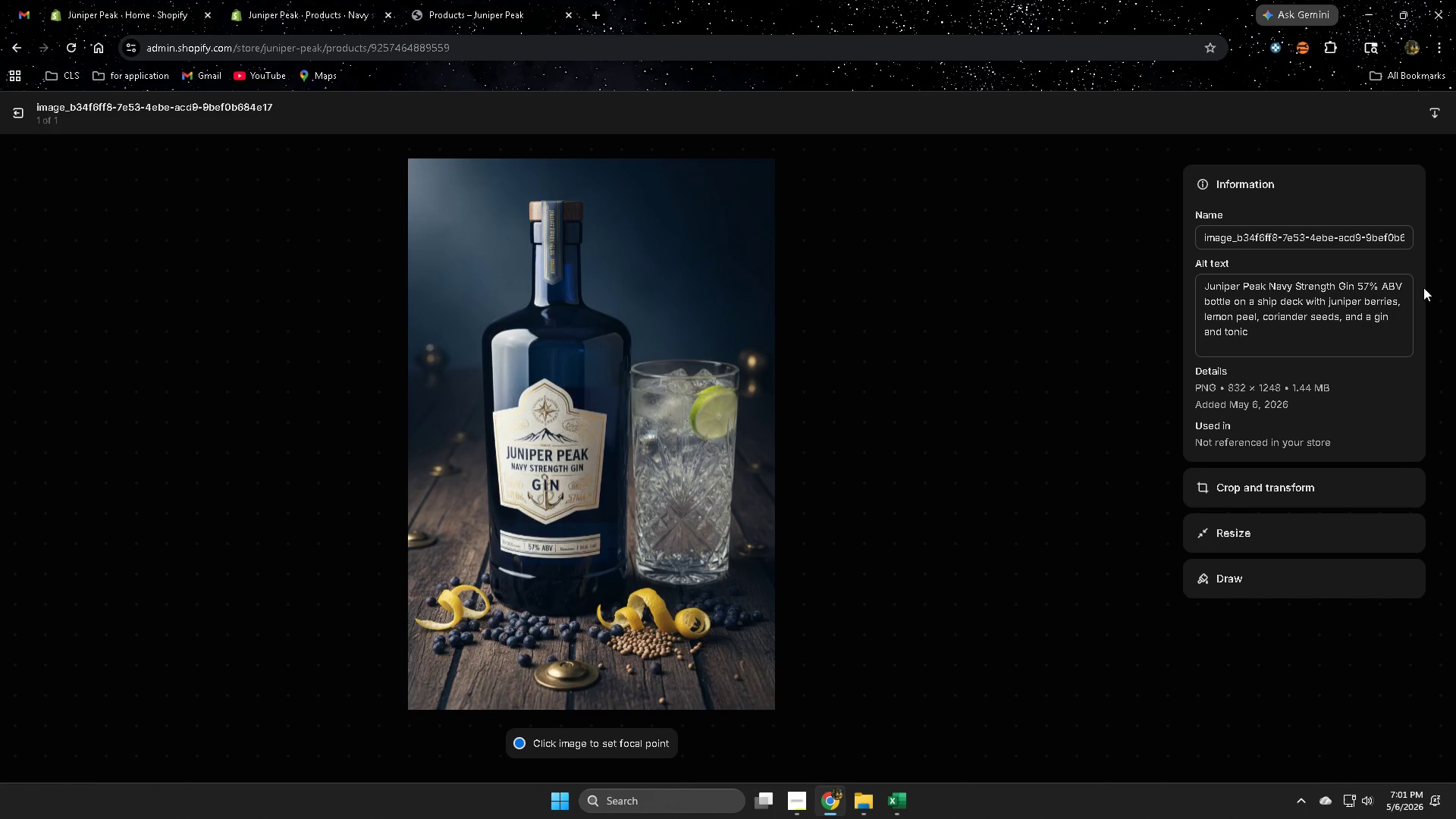 
wait(8.02)
 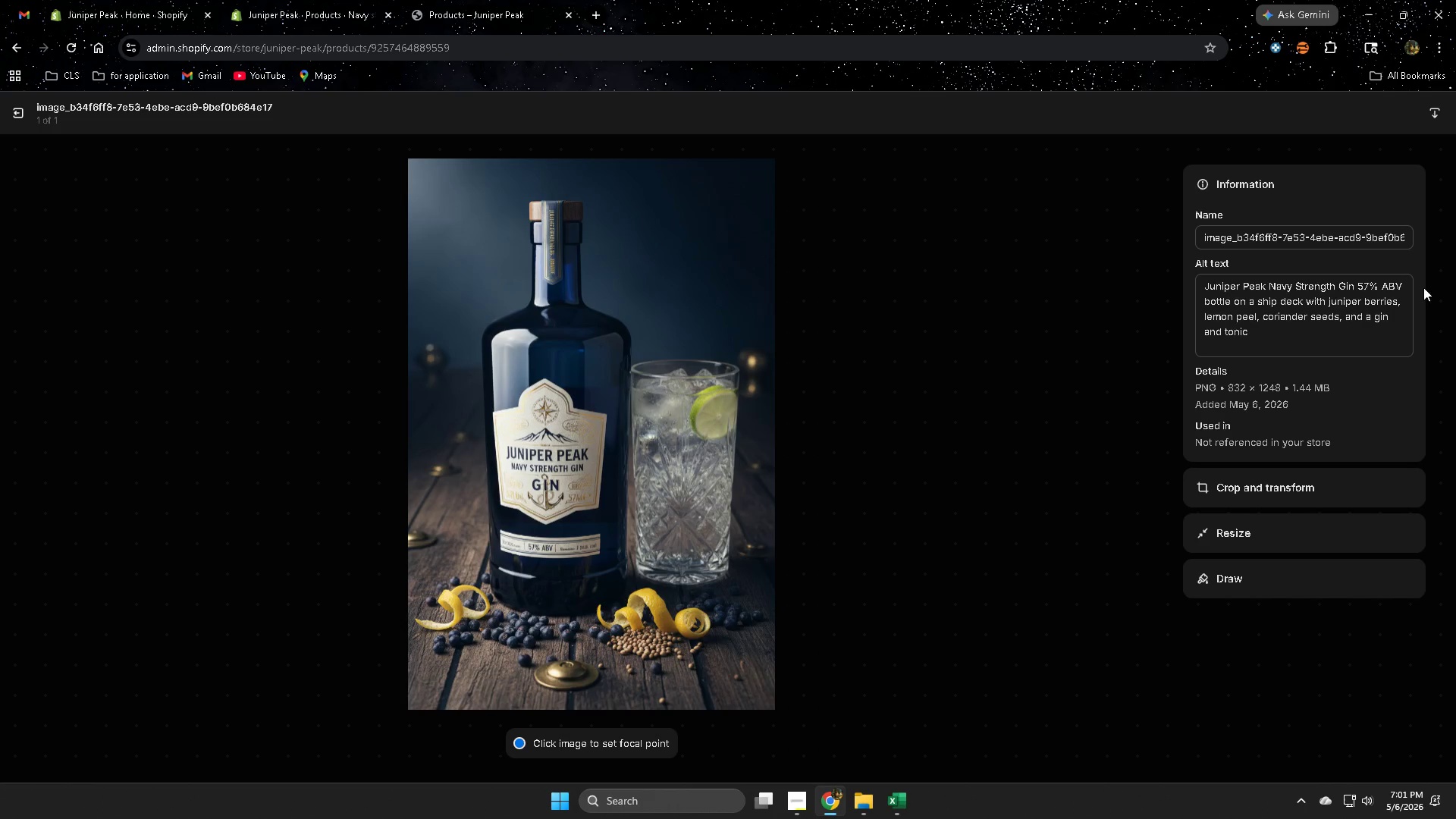 
left_click([18, 110])
 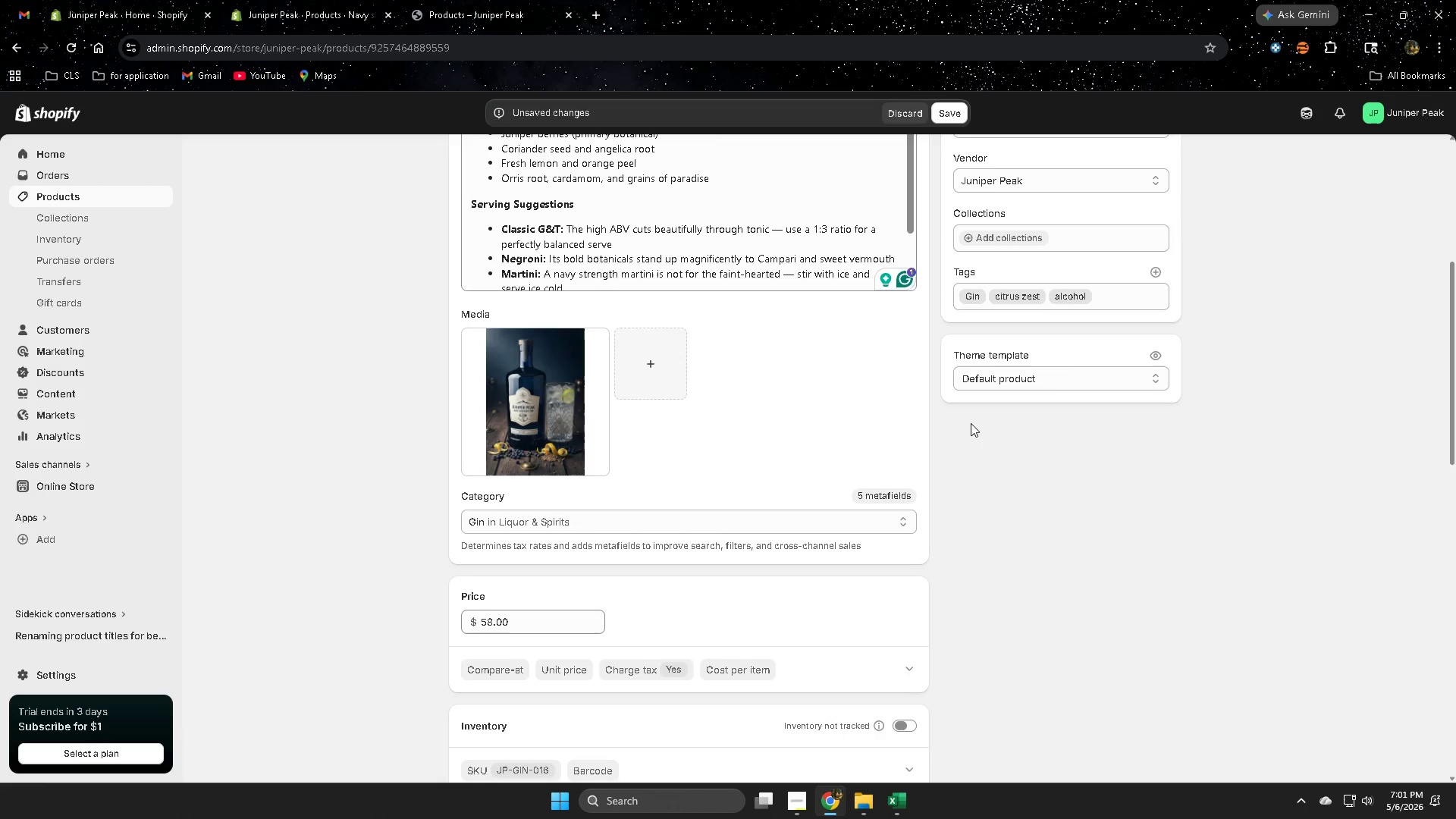 
scroll: coordinate [1097, 540], scroll_direction: down, amount: 8.0
 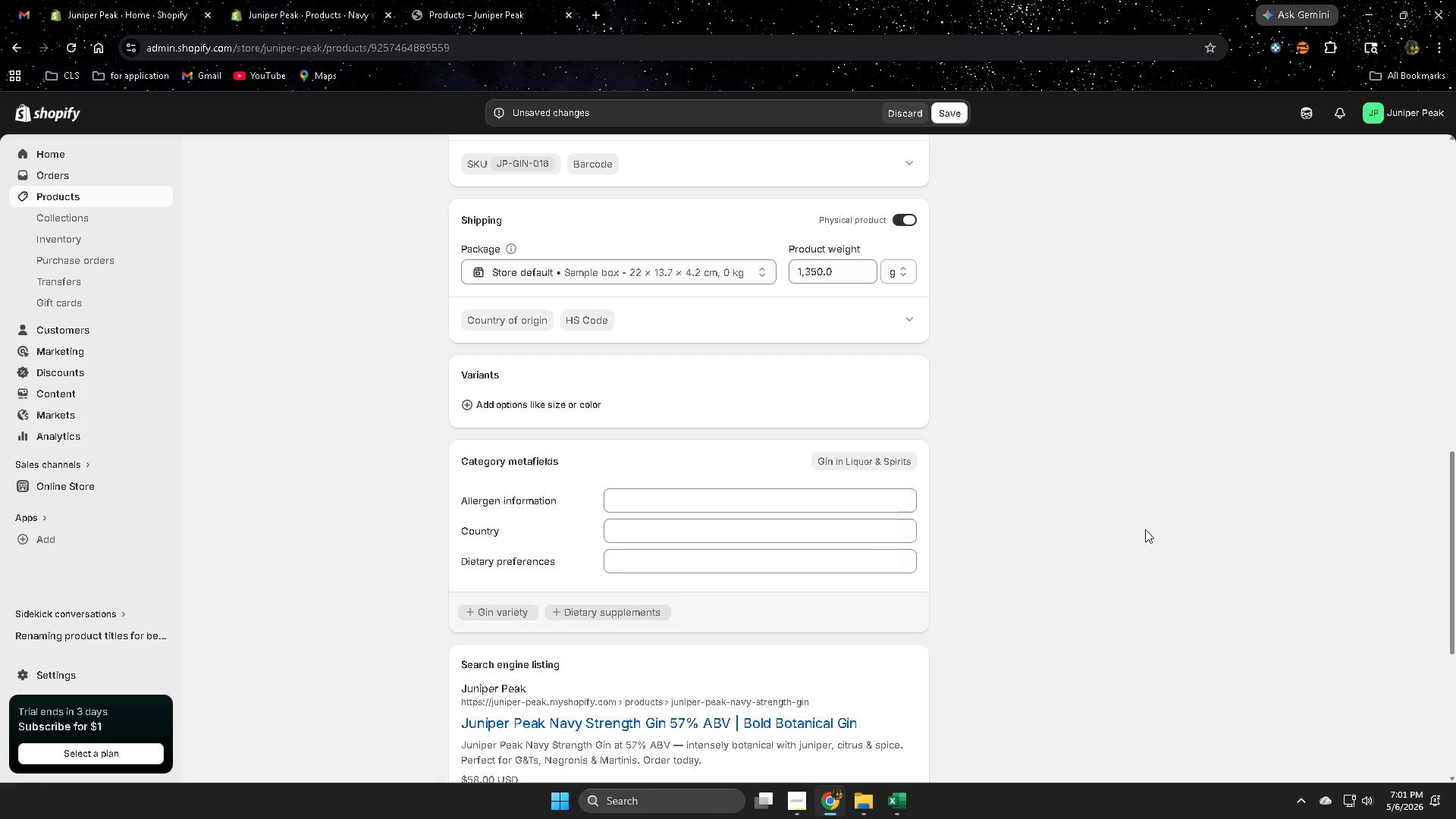 
scroll: coordinate [957, 526], scroll_direction: up, amount: 3.0
 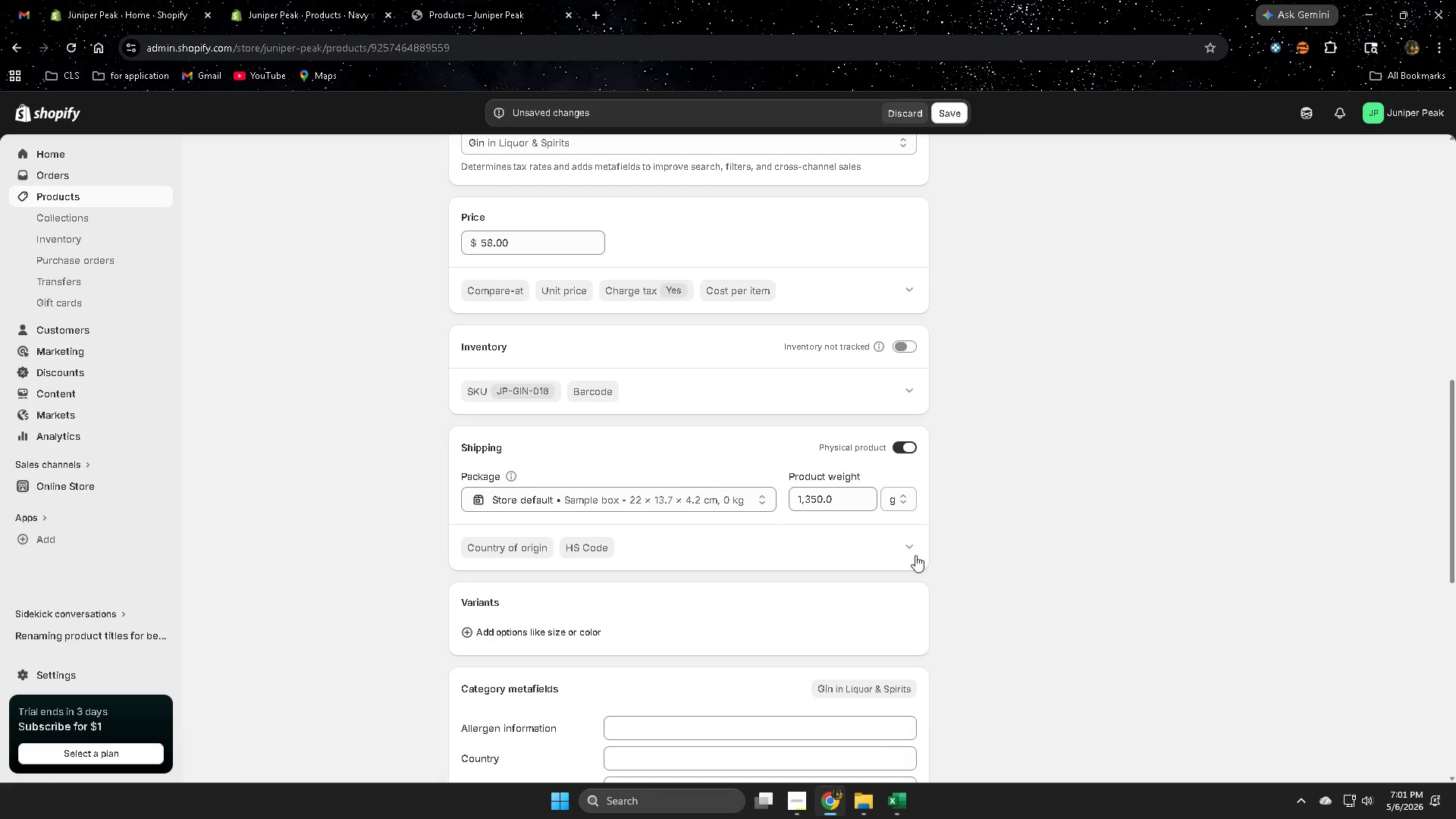 
scroll: coordinate [926, 586], scroll_direction: down, amount: 2.0
 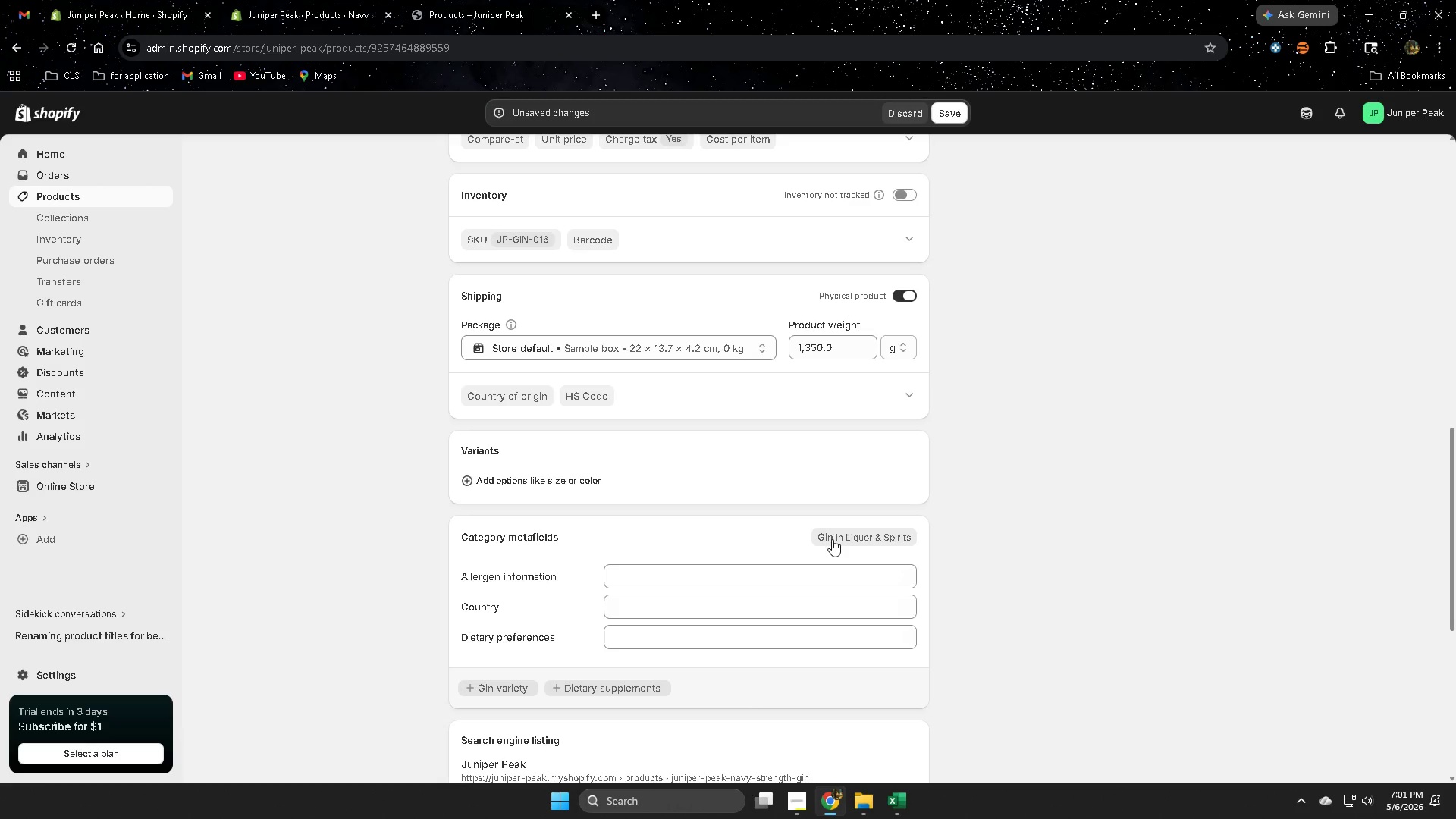 
left_click([886, 541])
 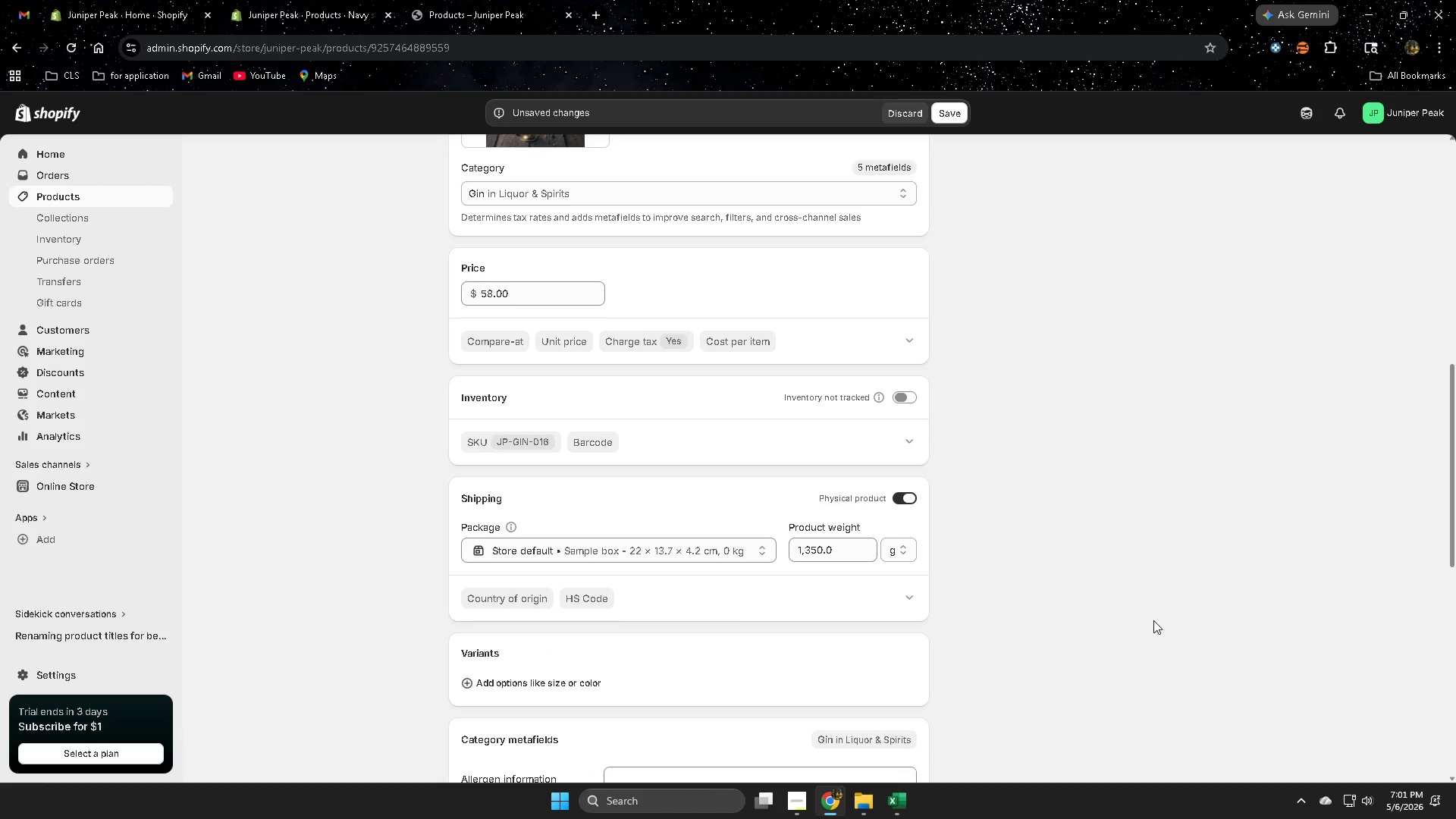 
scroll: coordinate [1150, 621], scroll_direction: down, amount: 4.0
 